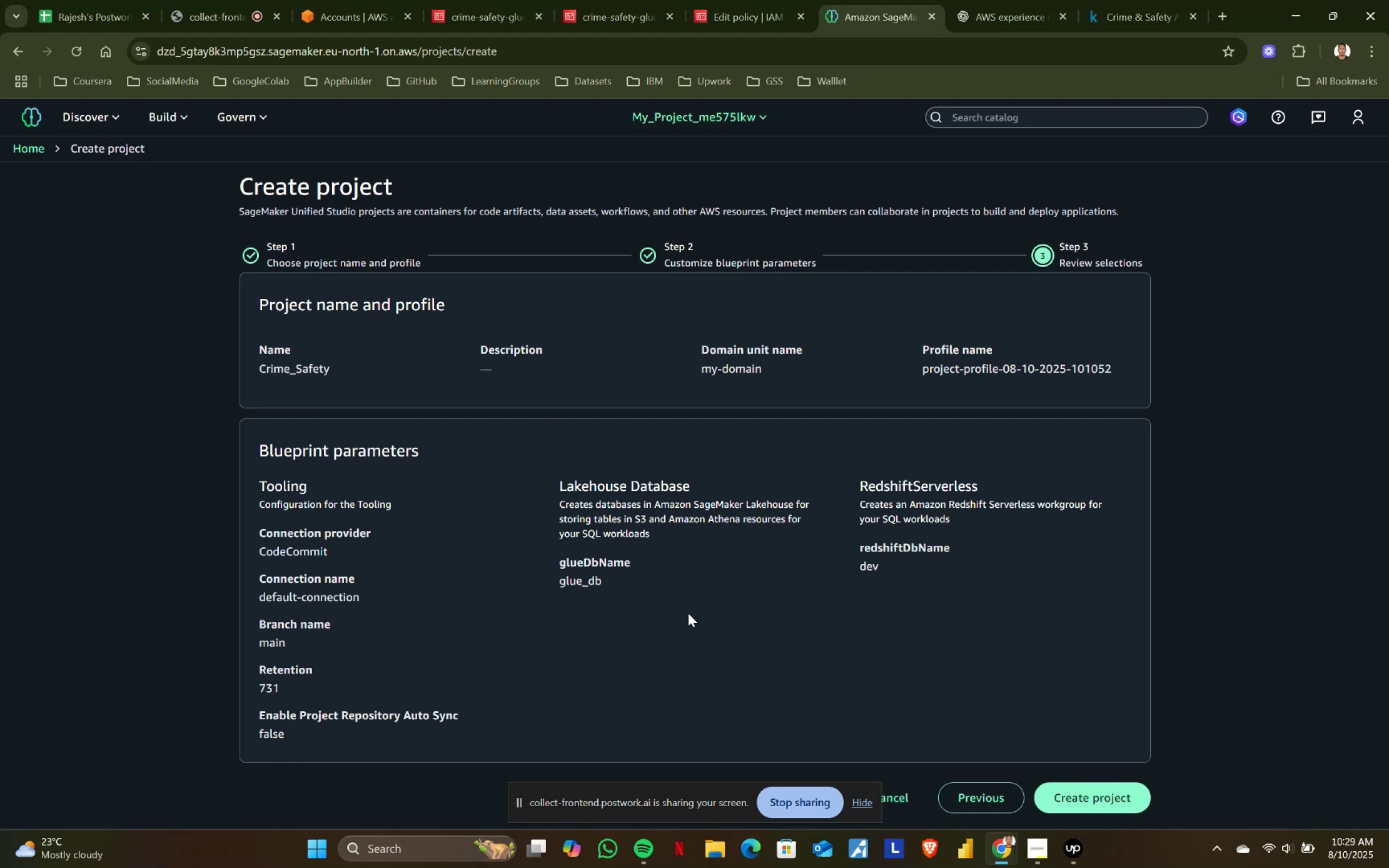 
scroll: coordinate [706, 647], scroll_direction: down, amount: 4.0
 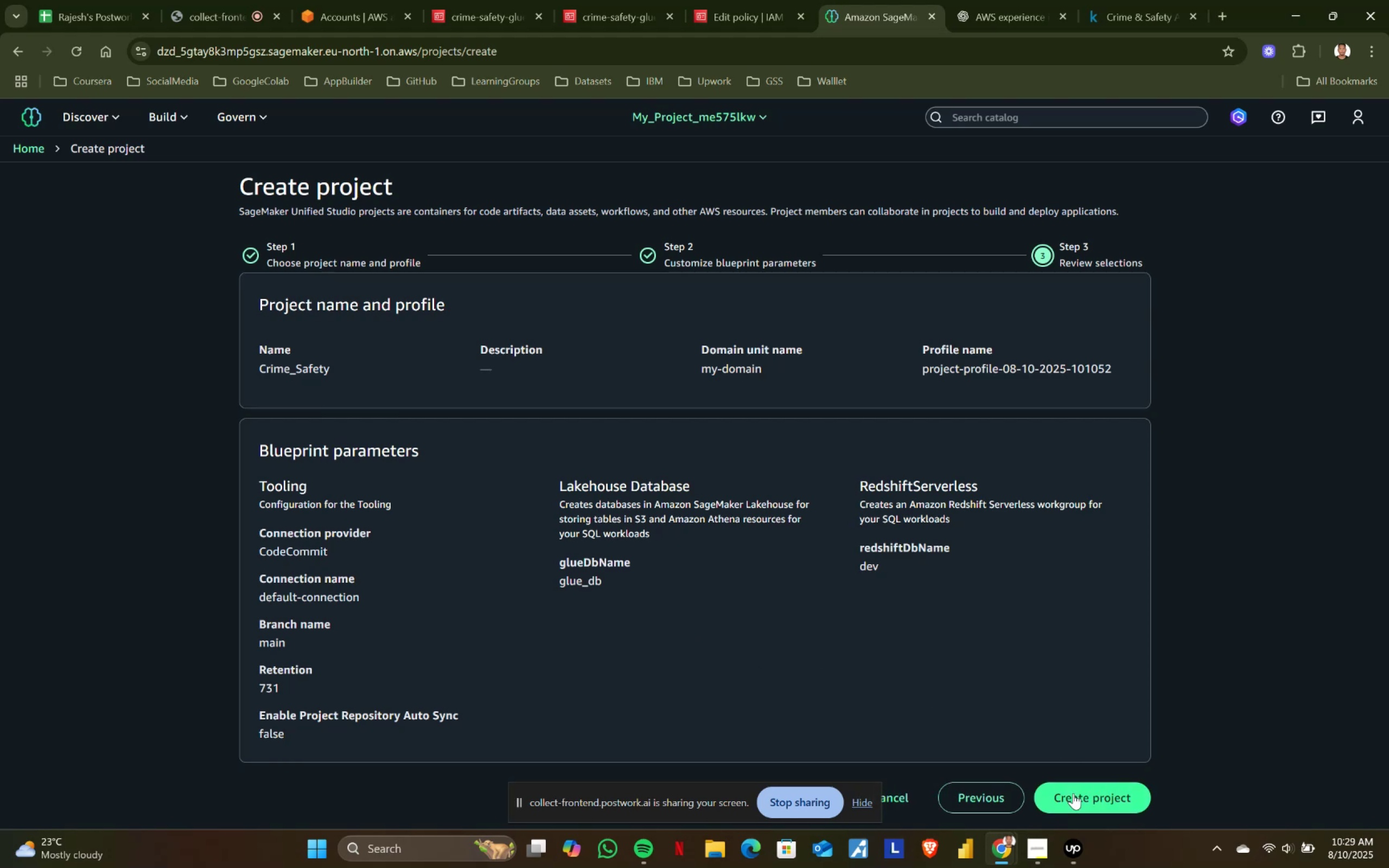 
left_click([1073, 793])
 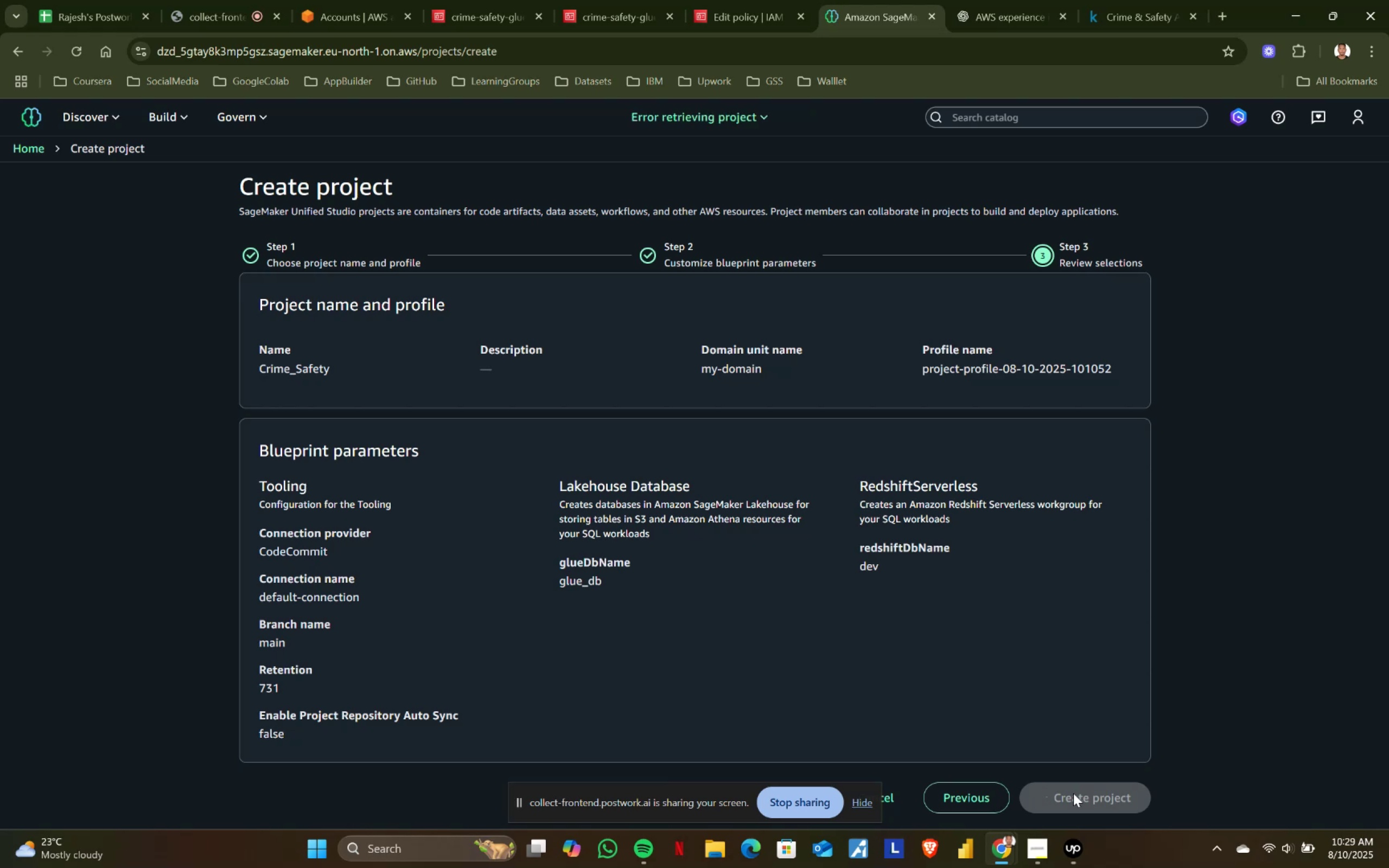 
scroll: coordinate [775, 666], scroll_direction: down, amount: 3.0
 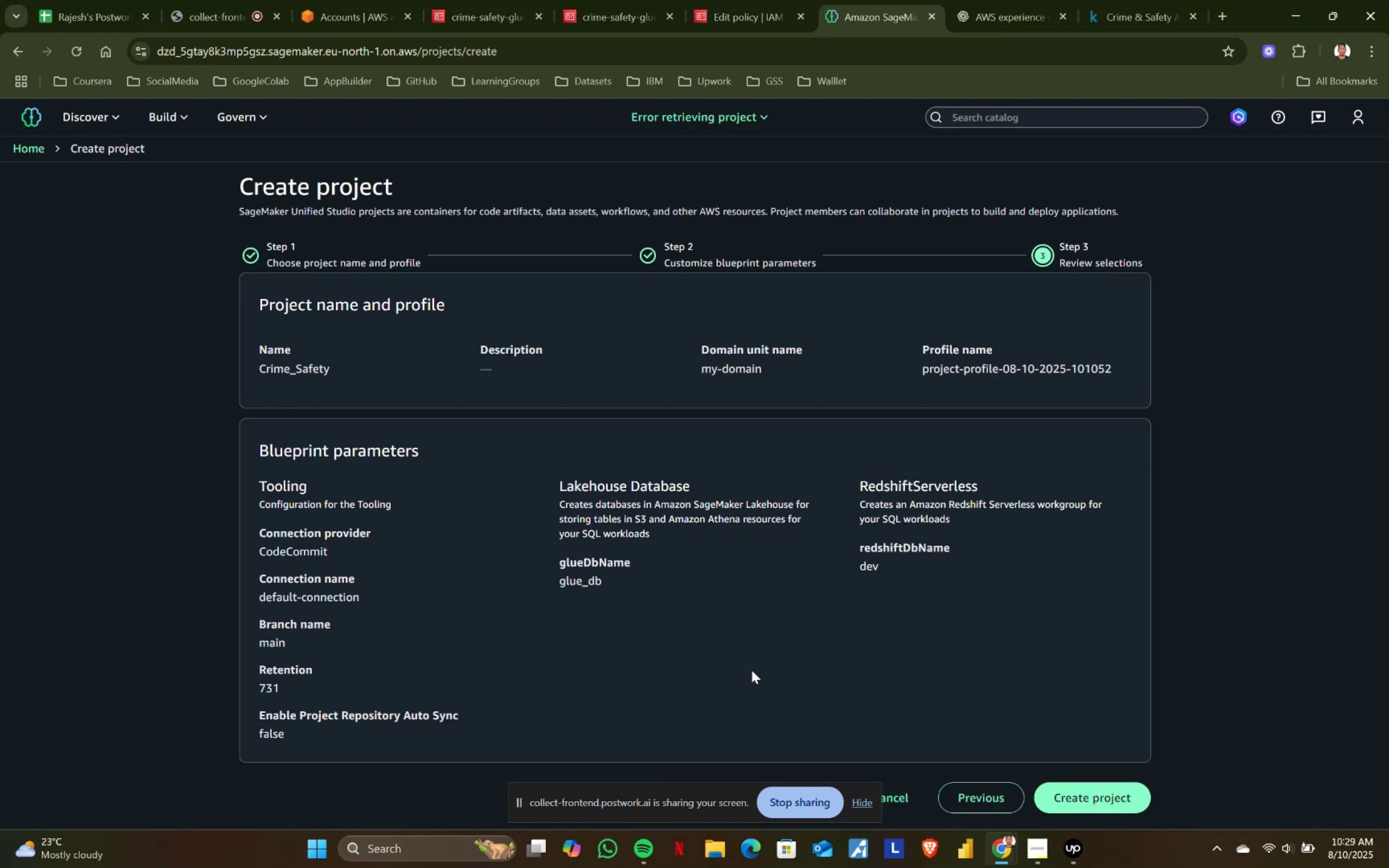 
left_click_drag(start_coordinate=[251, 737], to_coordinate=[379, 737])
 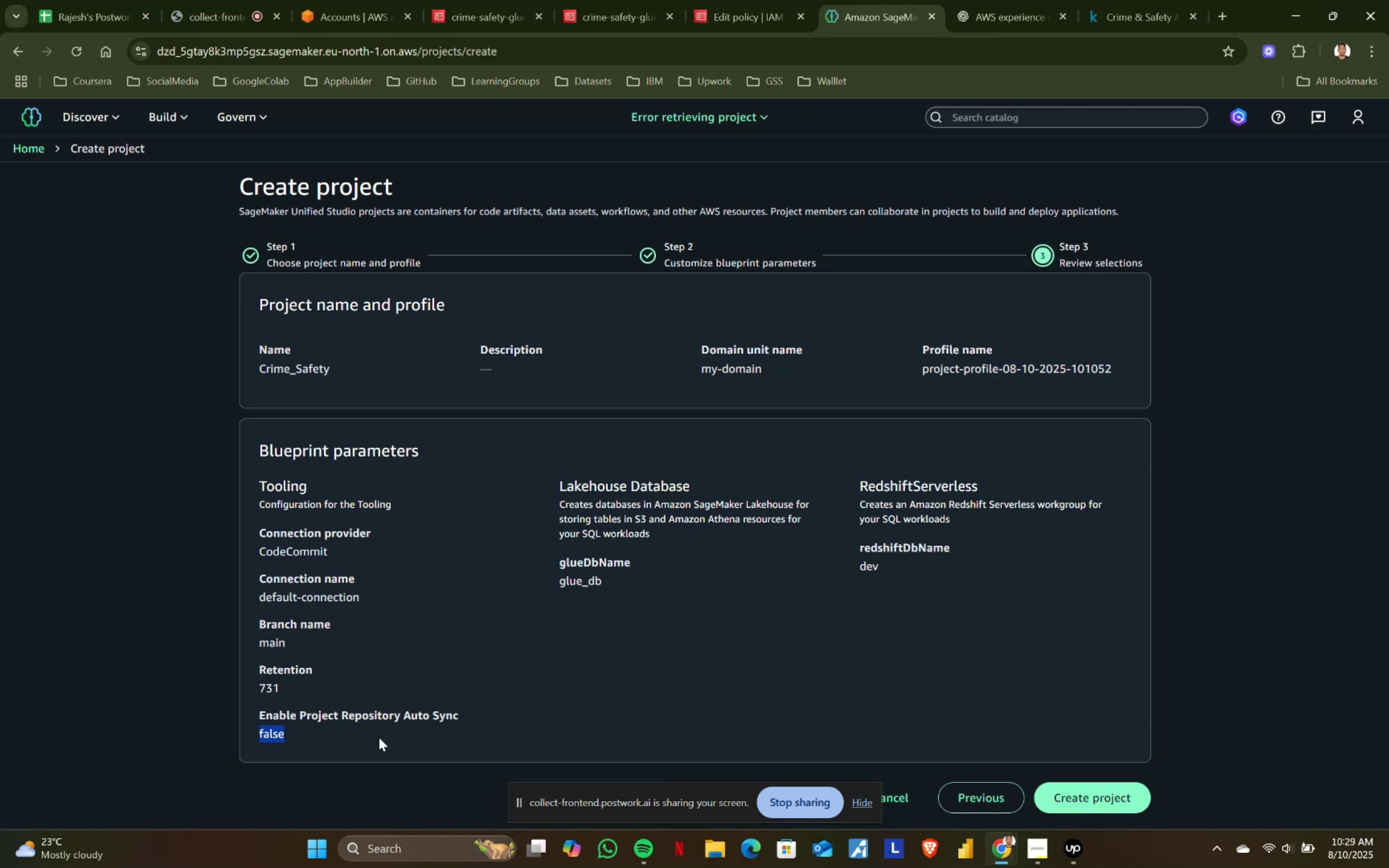 
double_click([379, 737])
 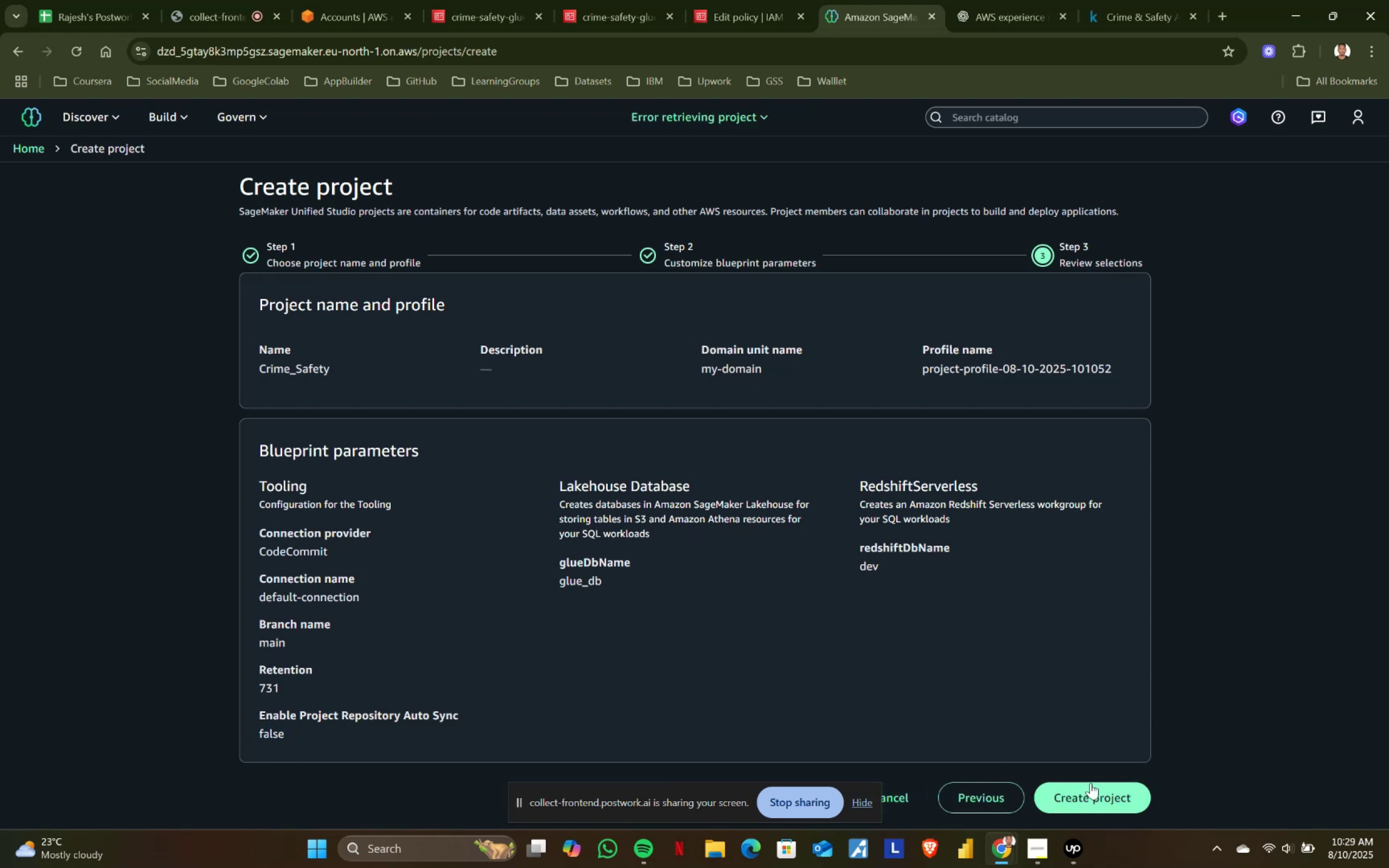 
left_click([1084, 787])
 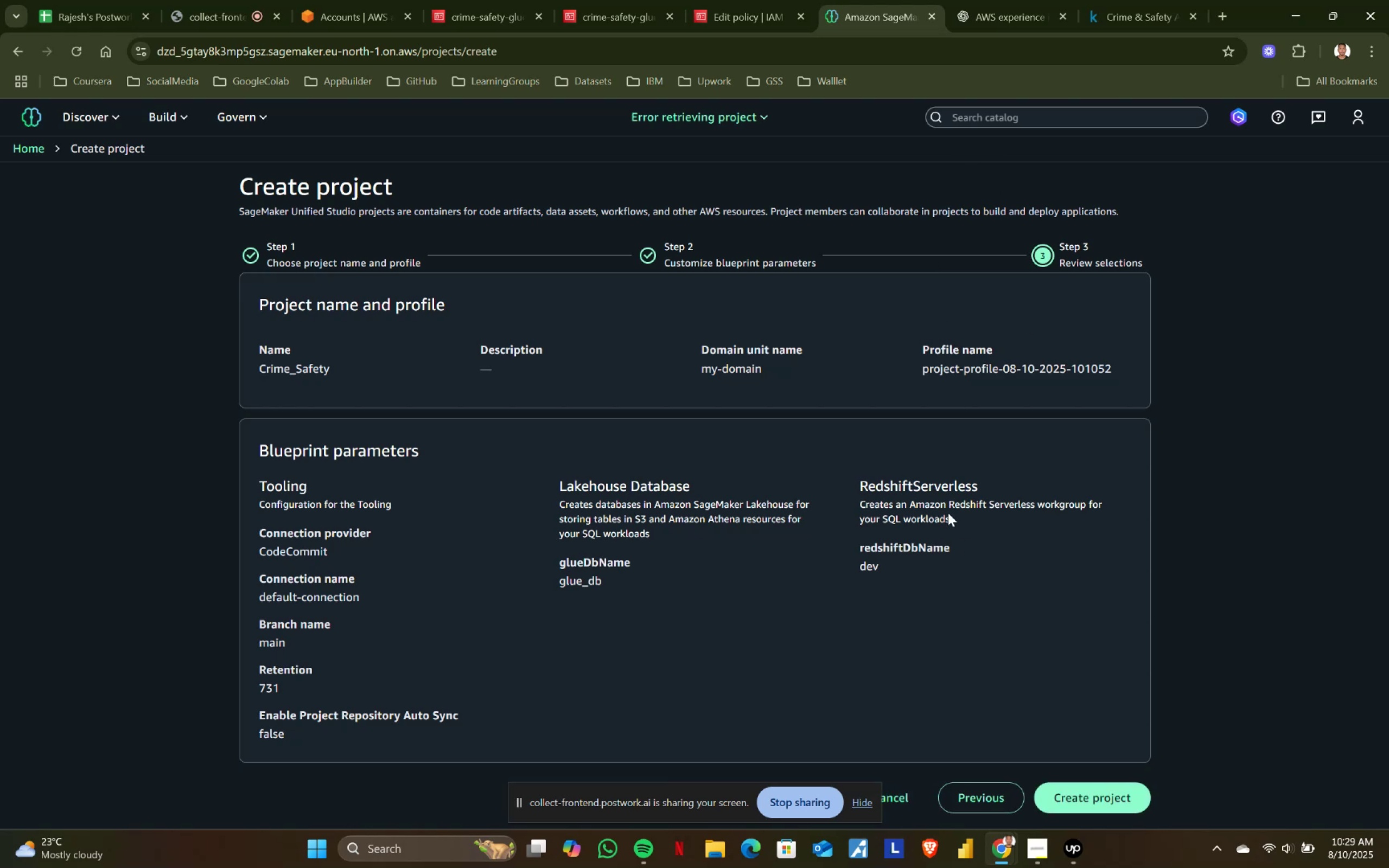 
wait(5.19)
 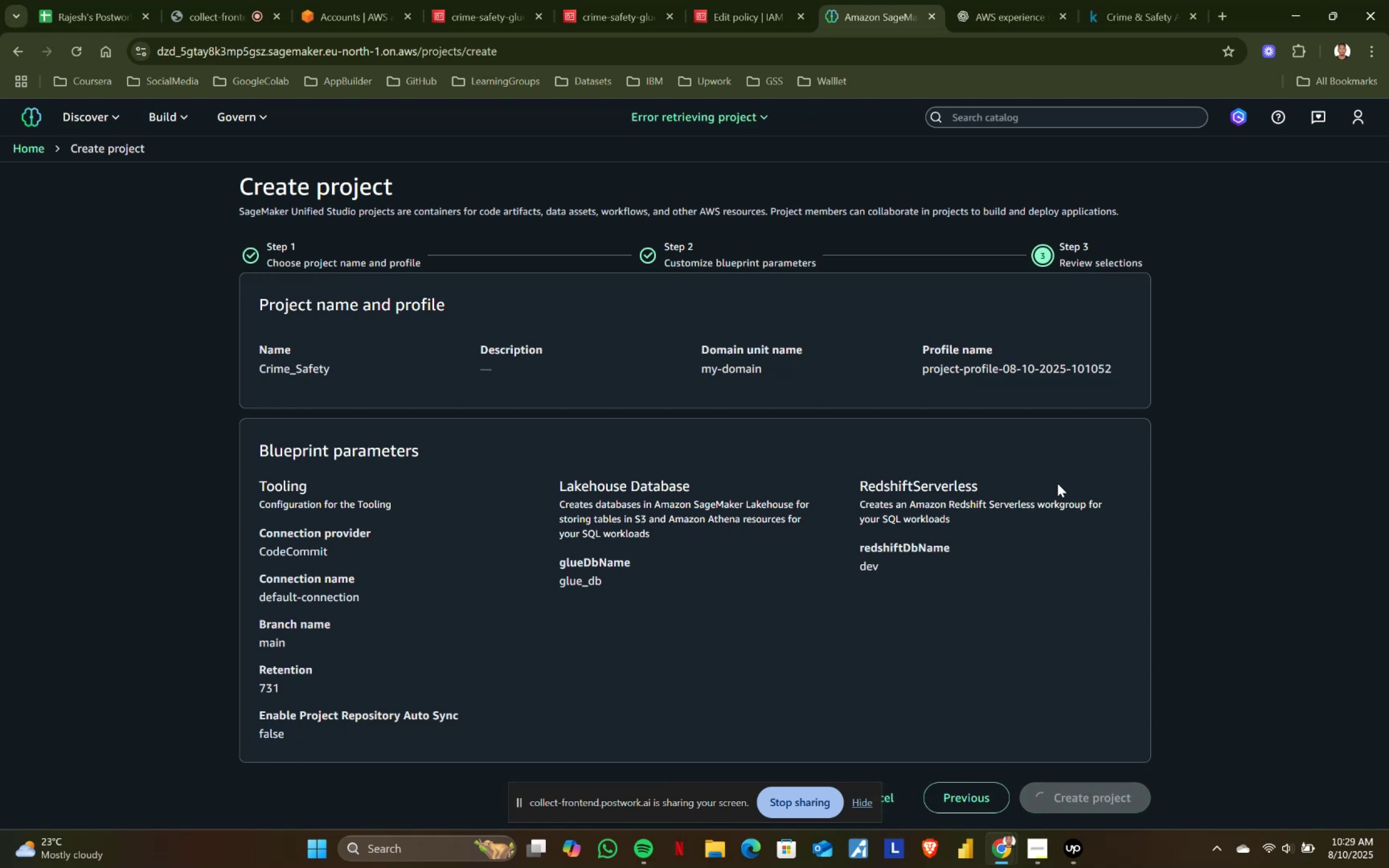 
left_click([726, 121])
 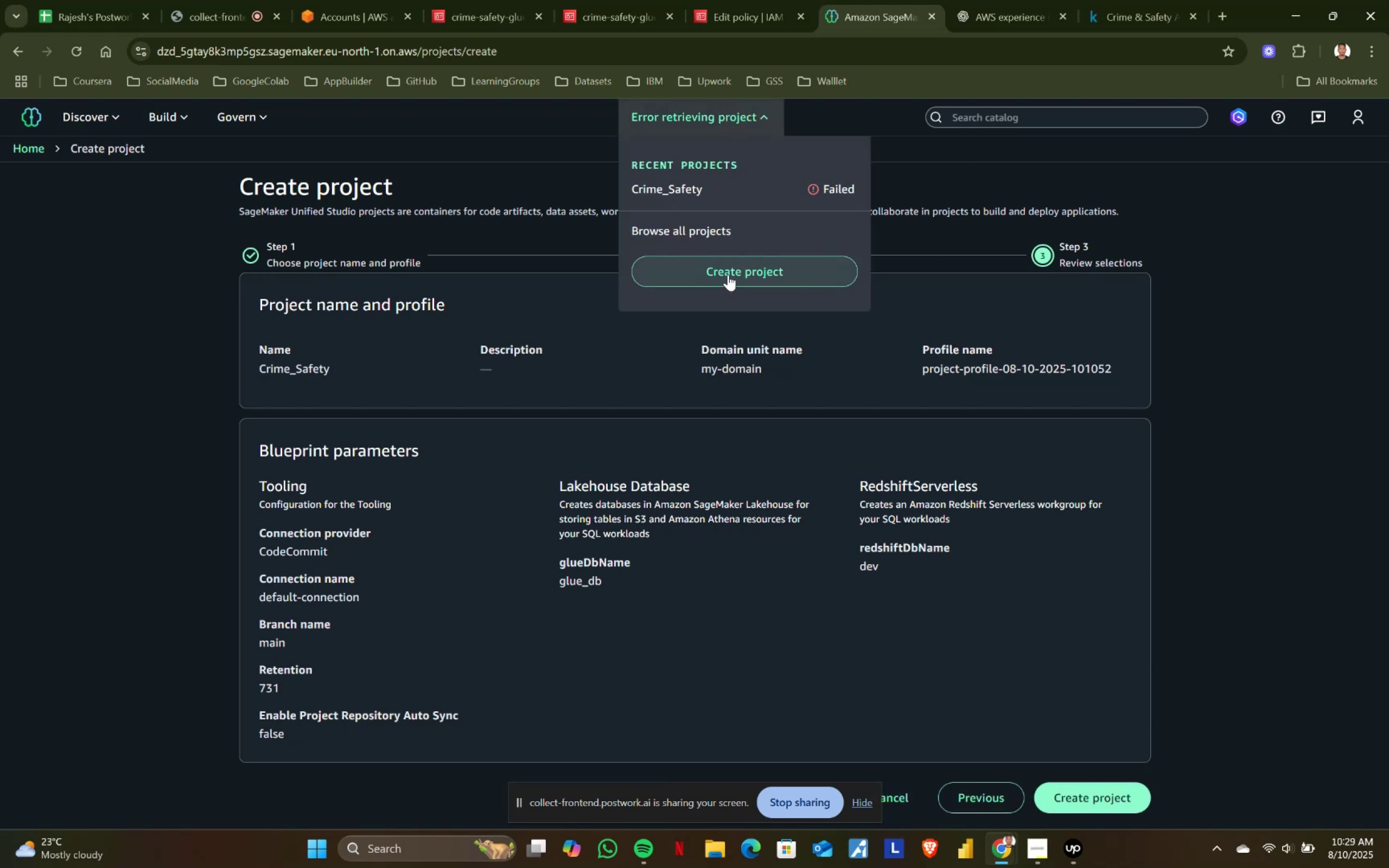 
left_click([728, 275])
 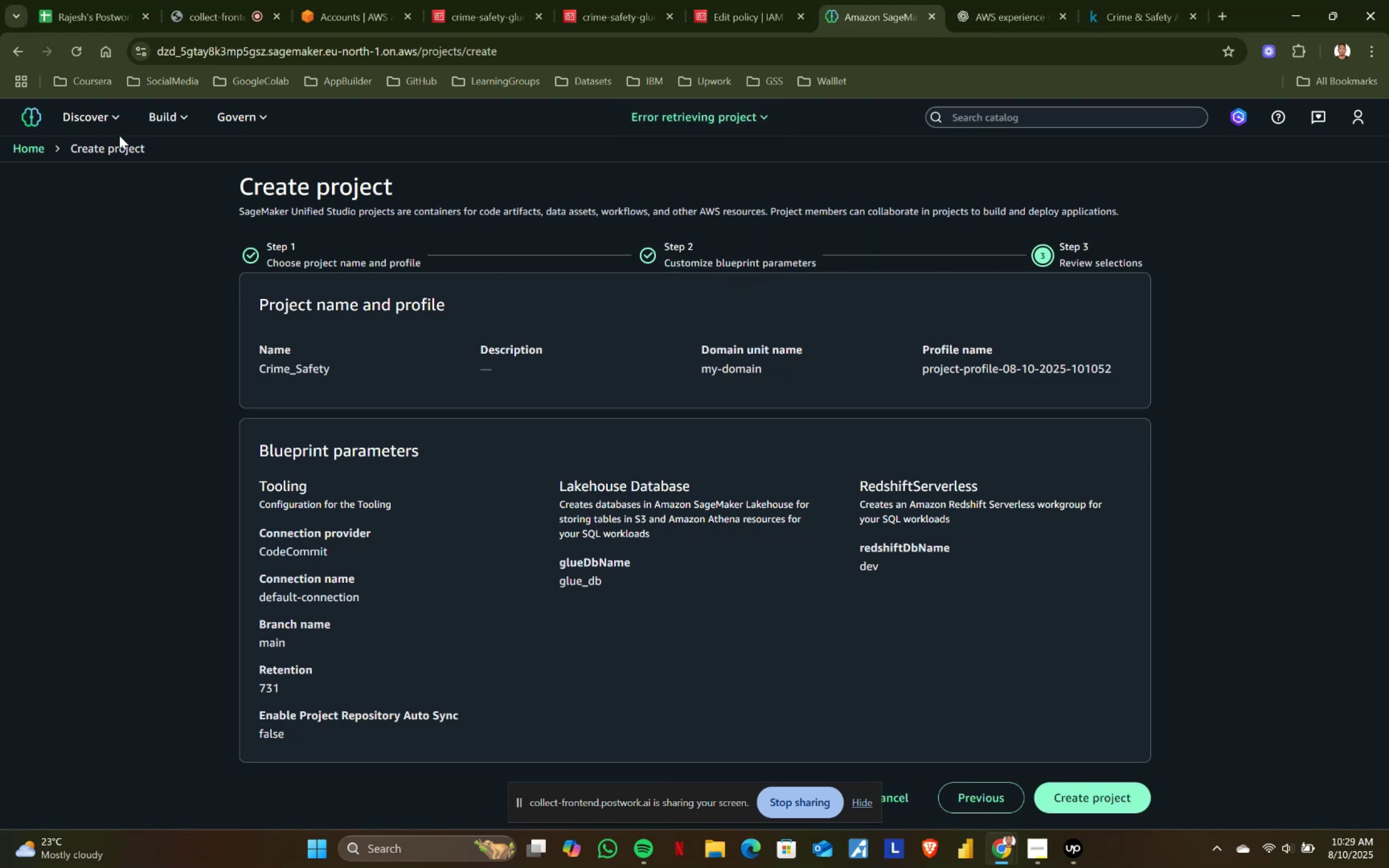 
left_click([22, 149])
 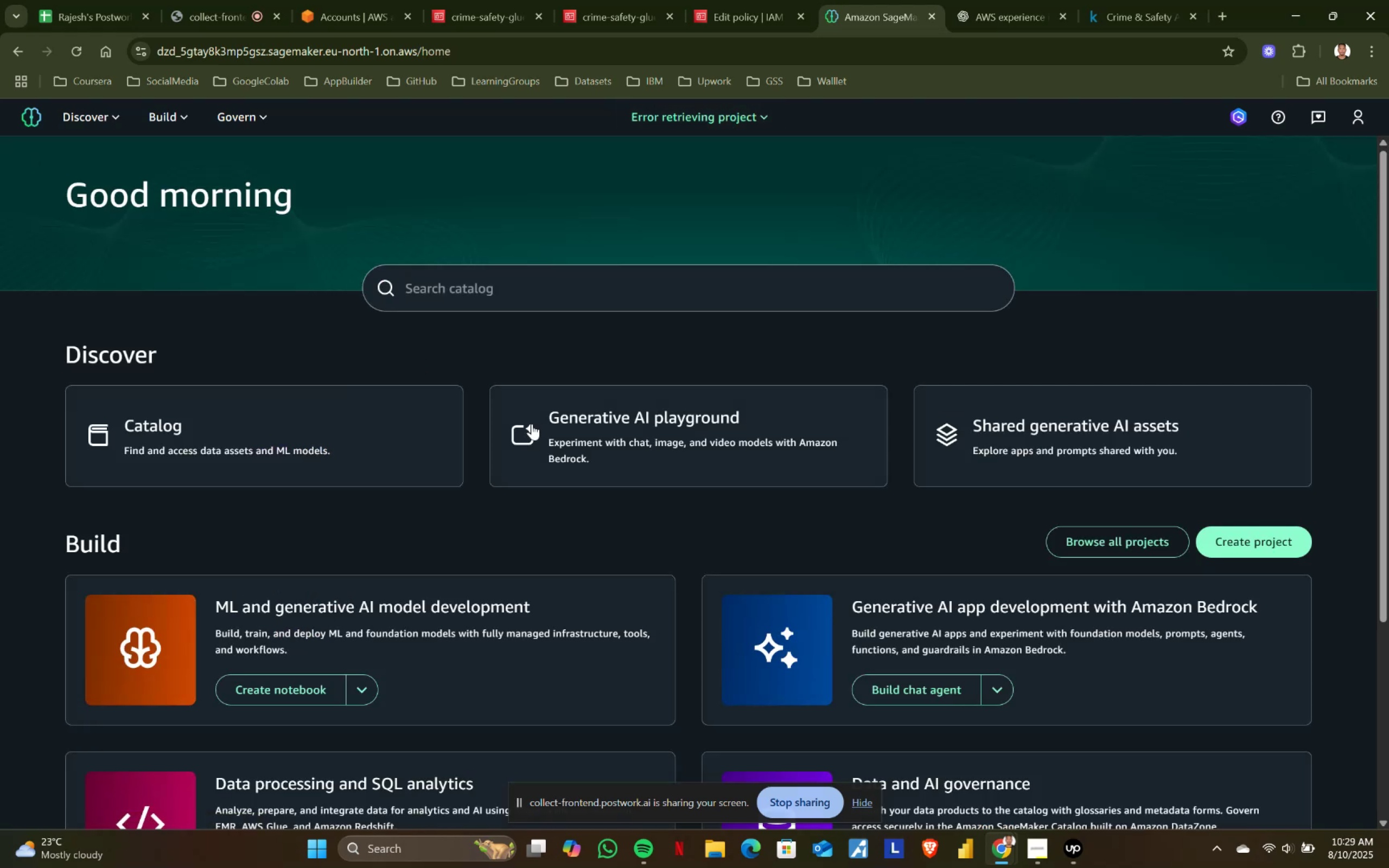 
scroll: coordinate [777, 477], scroll_direction: up, amount: 1.0
 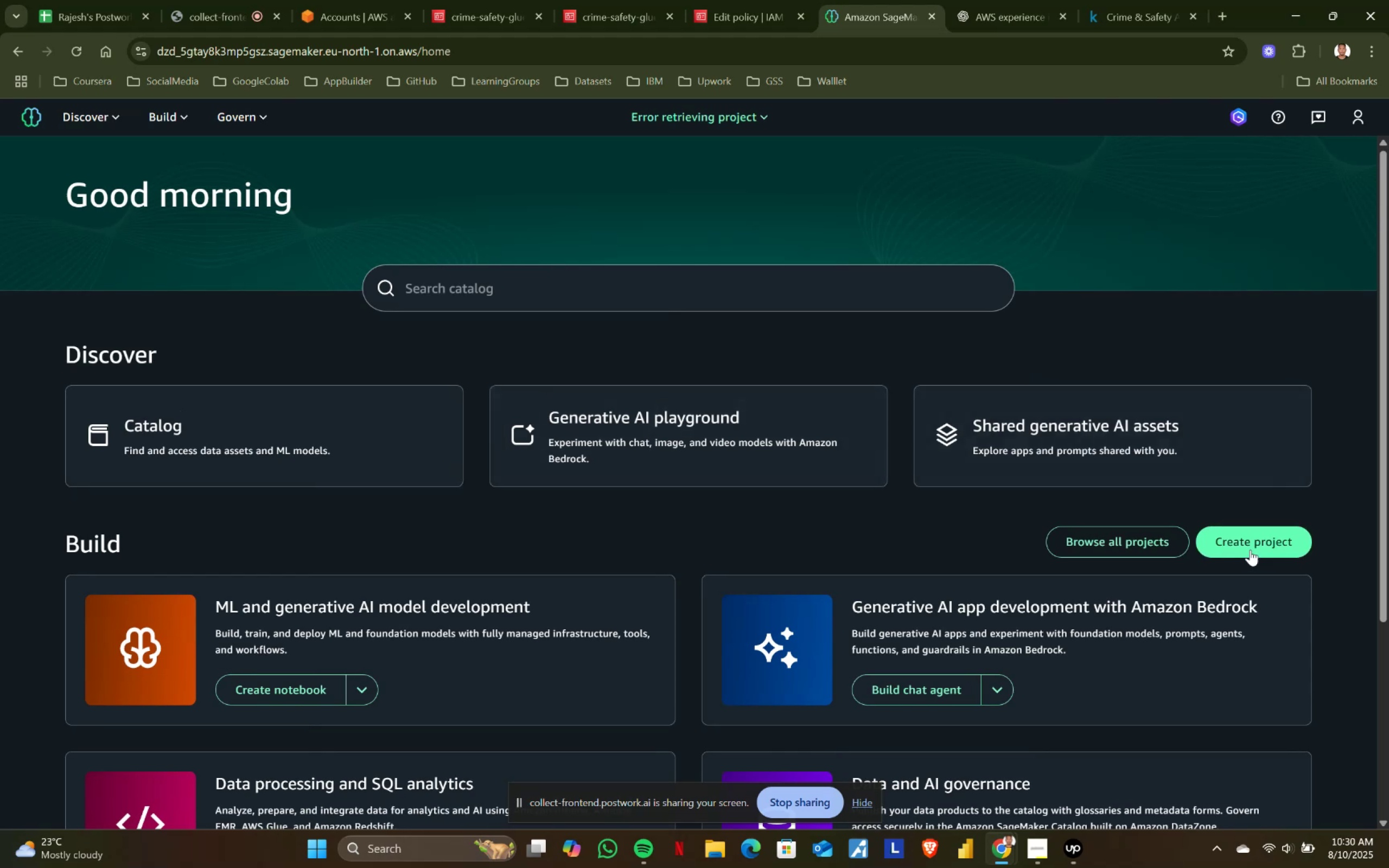 
left_click([1245, 534])
 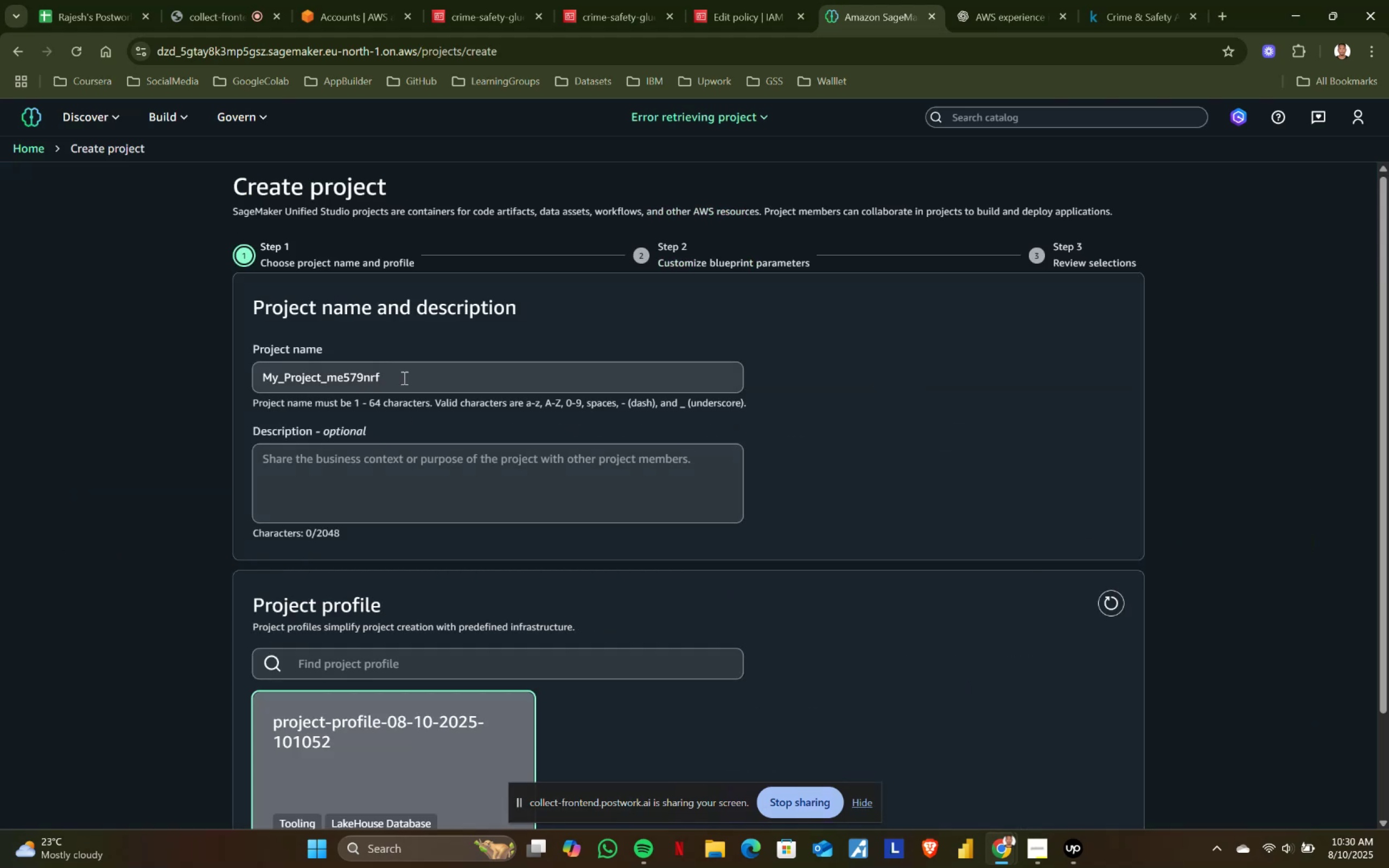 
scroll: coordinate [877, 635], scroll_direction: down, amount: 7.0
 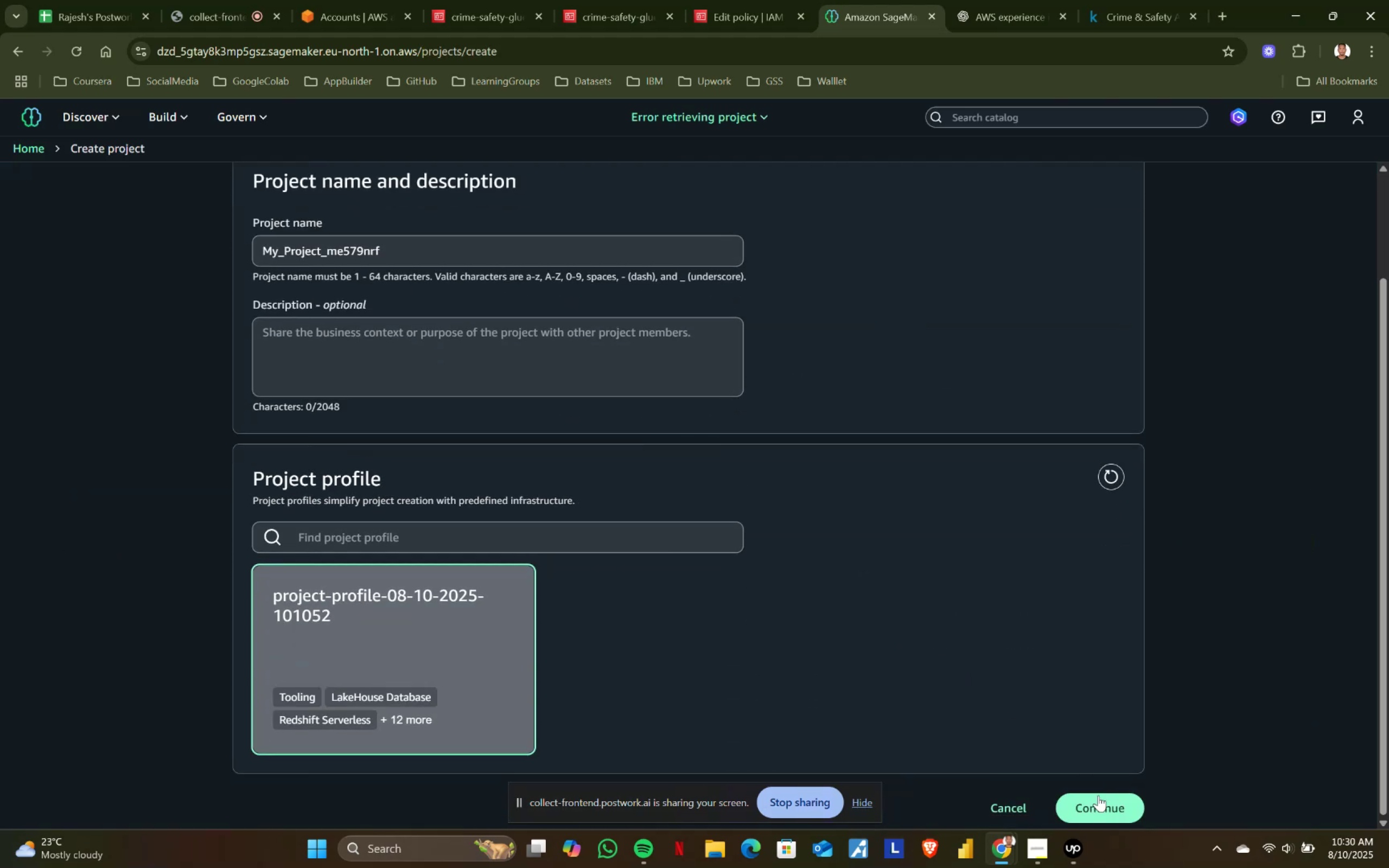 
left_click([1098, 809])
 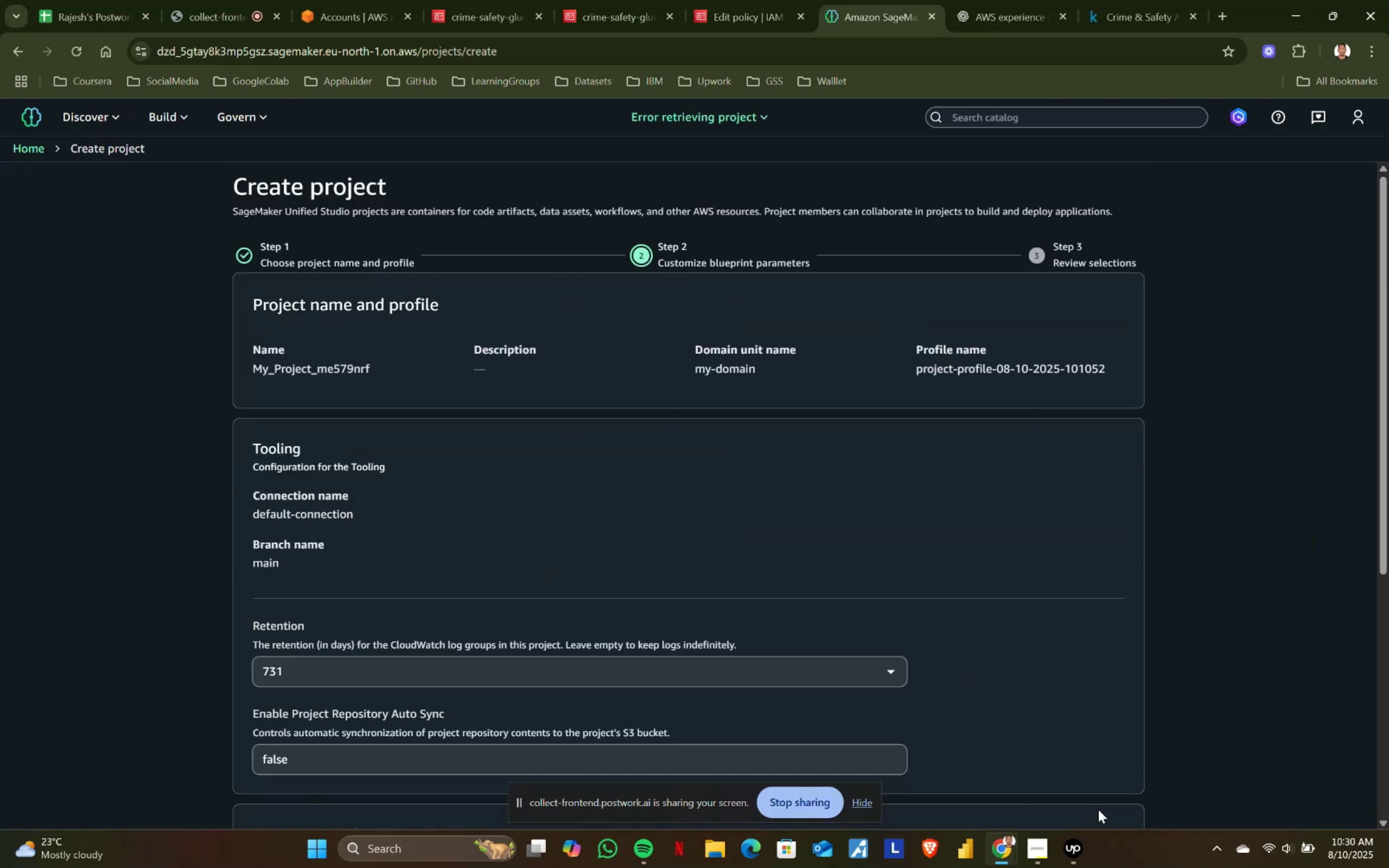 
scroll: coordinate [1059, 724], scroll_direction: down, amount: 5.0
 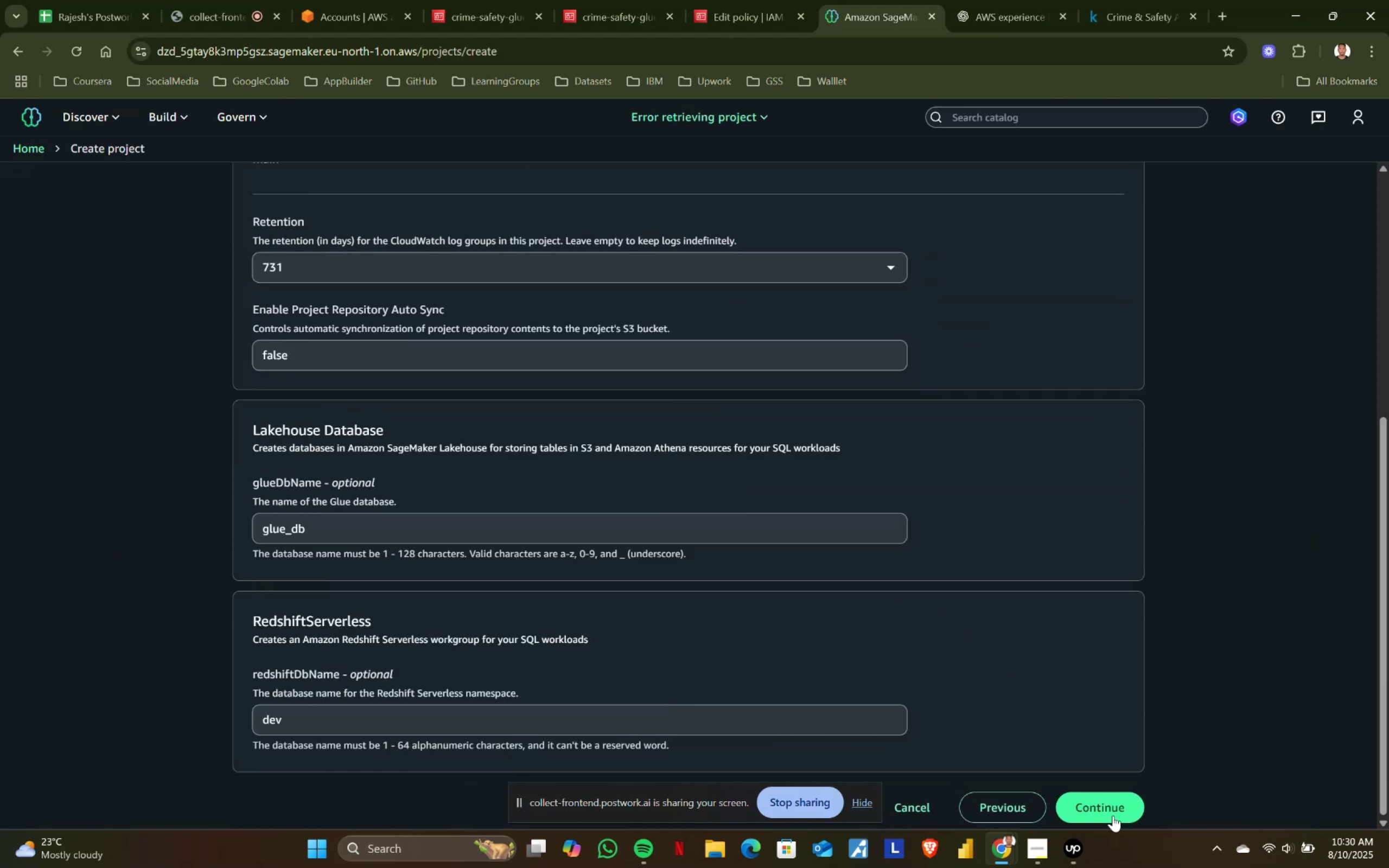 
left_click([1114, 808])
 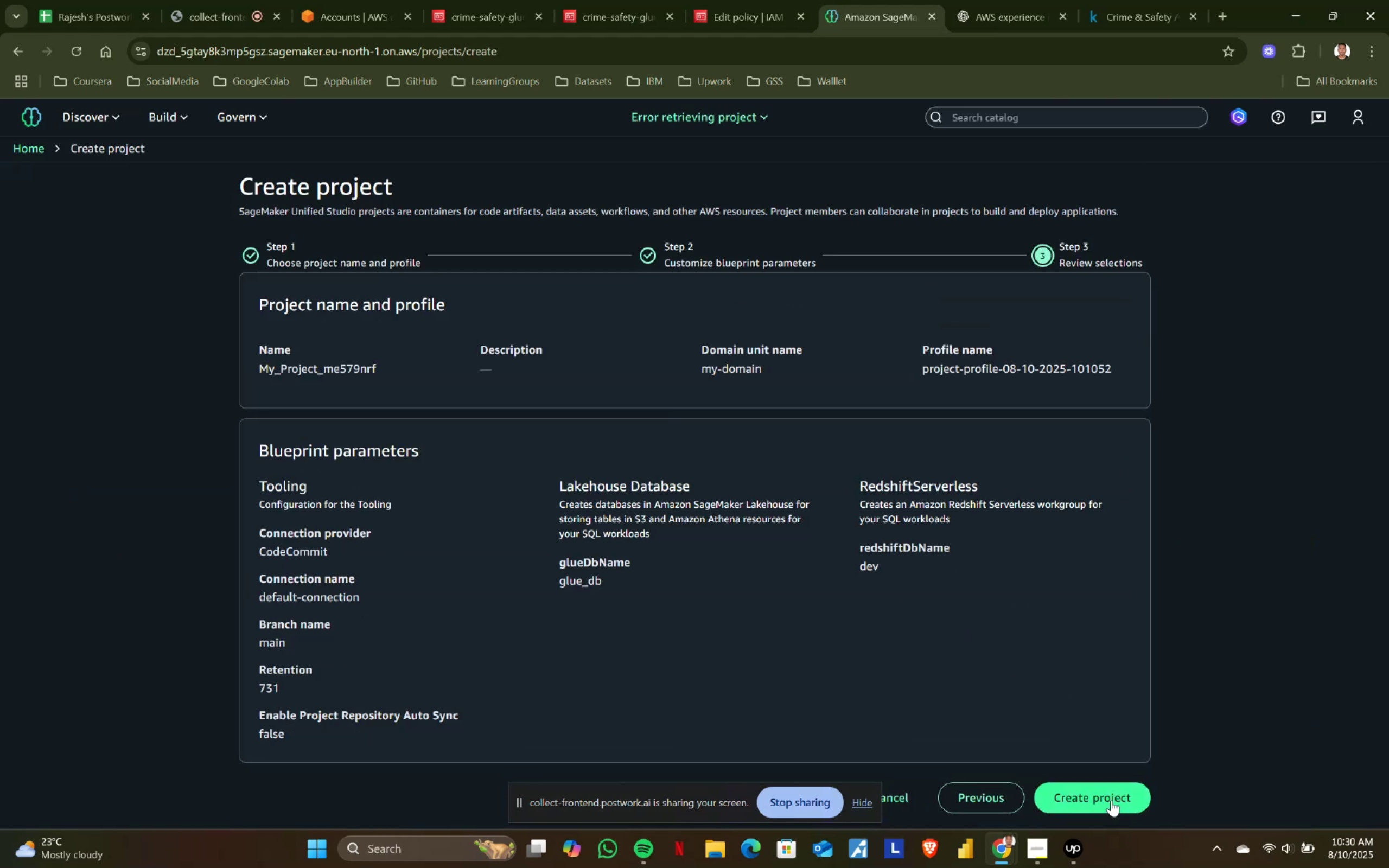 
left_click([1111, 794])
 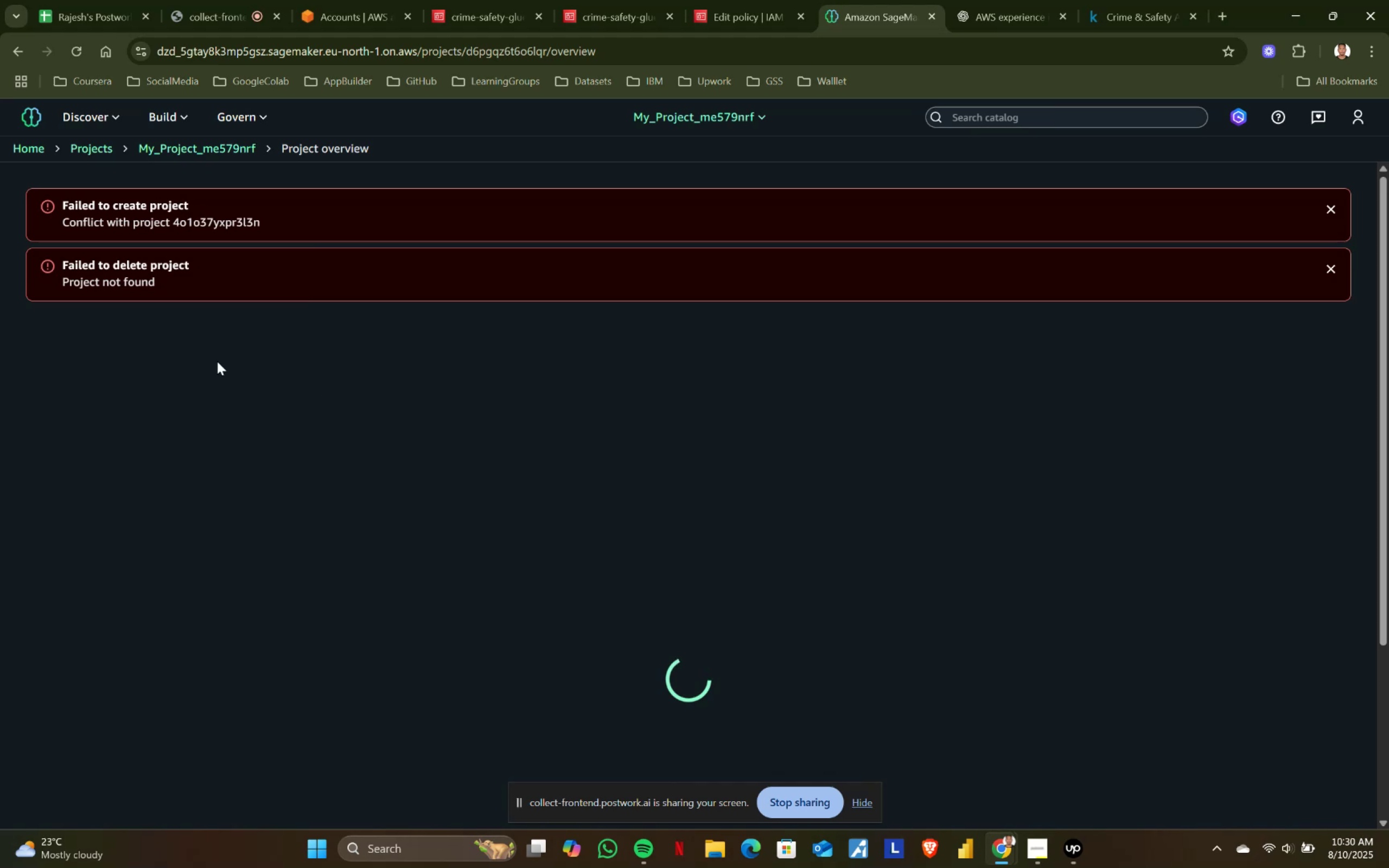 
wait(6.58)
 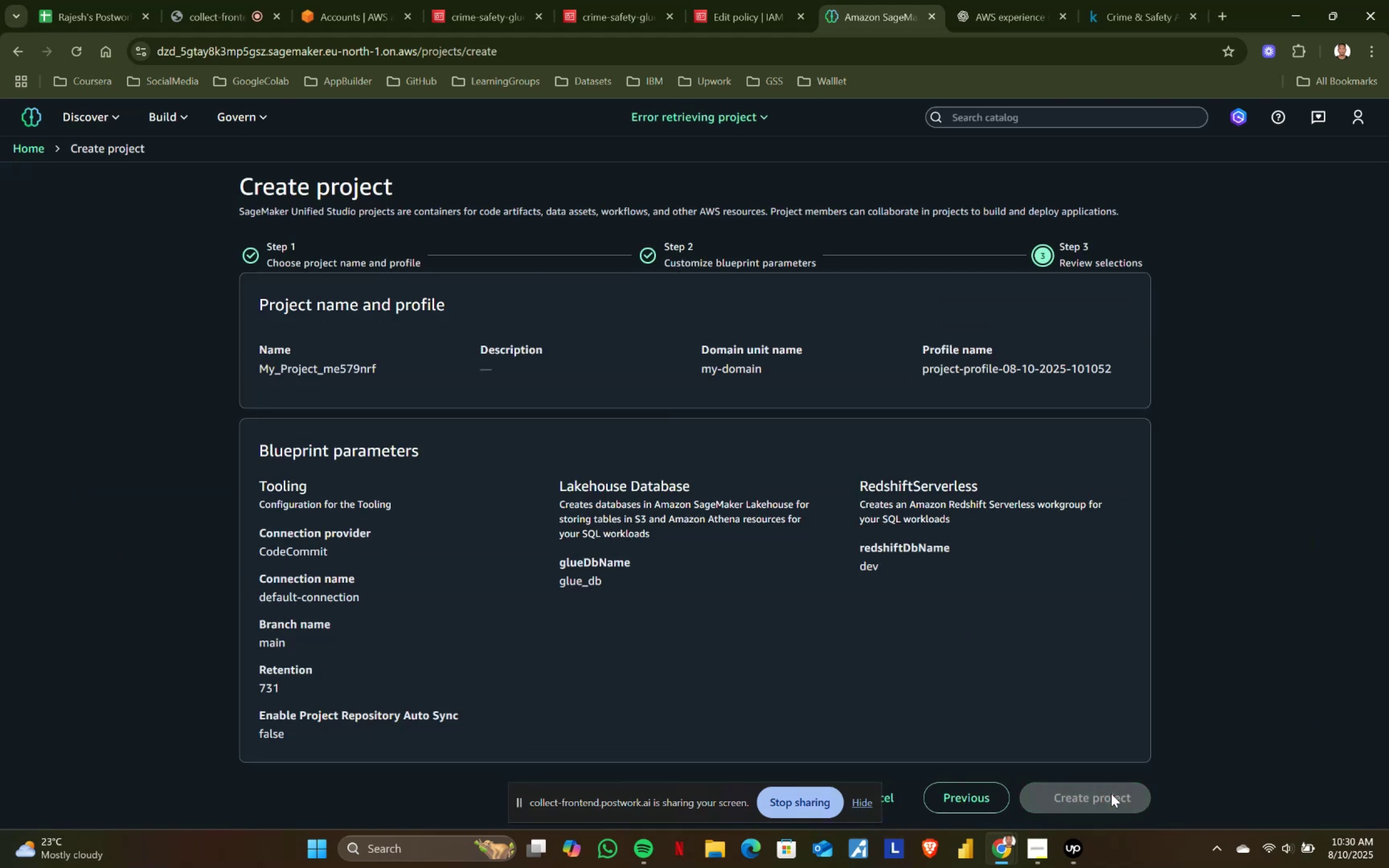 
scroll: coordinate [668, 564], scroll_direction: down, amount: 2.0
 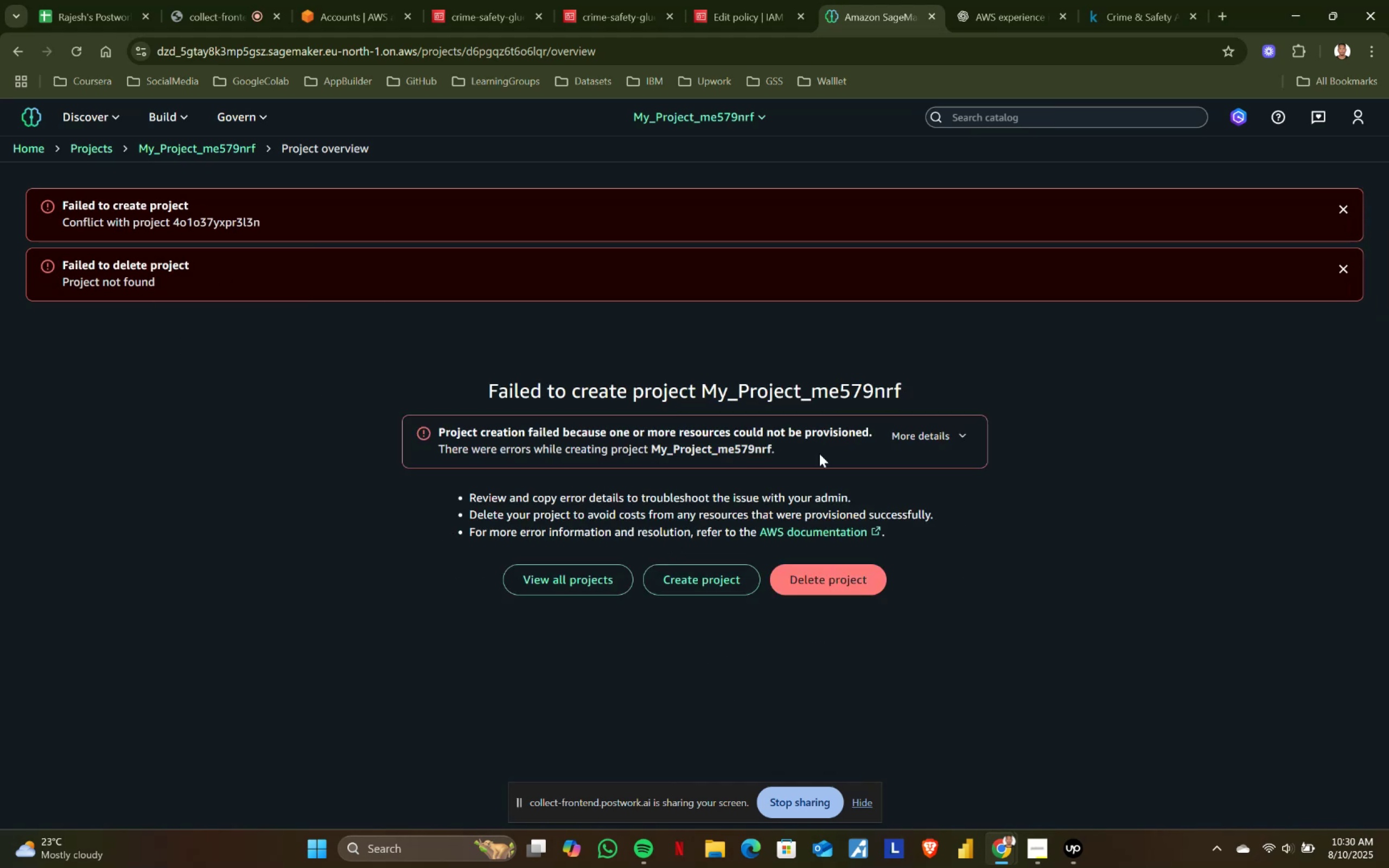 
left_click([959, 432])
 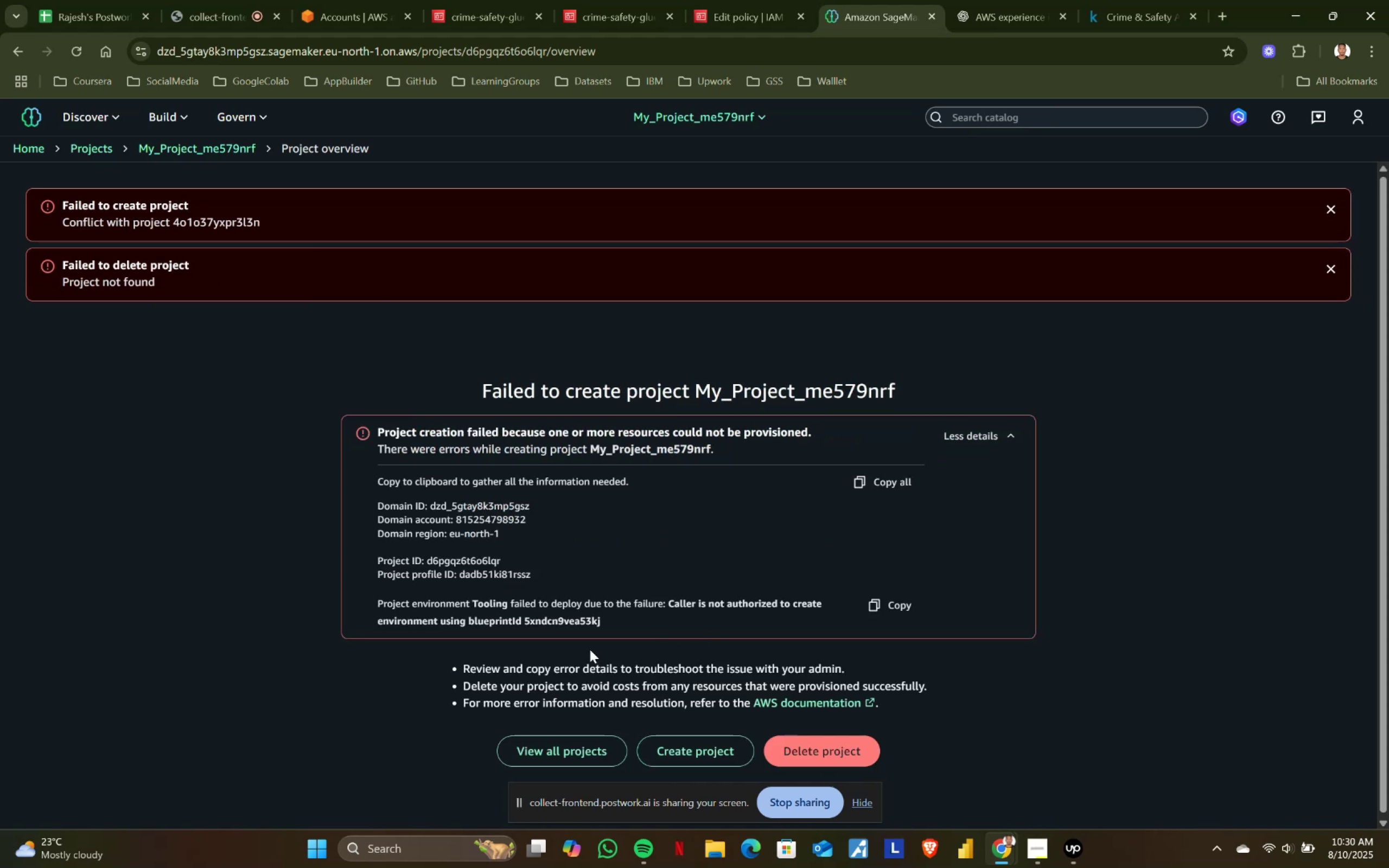 
left_click_drag(start_coordinate=[619, 619], to_coordinate=[367, 433])
 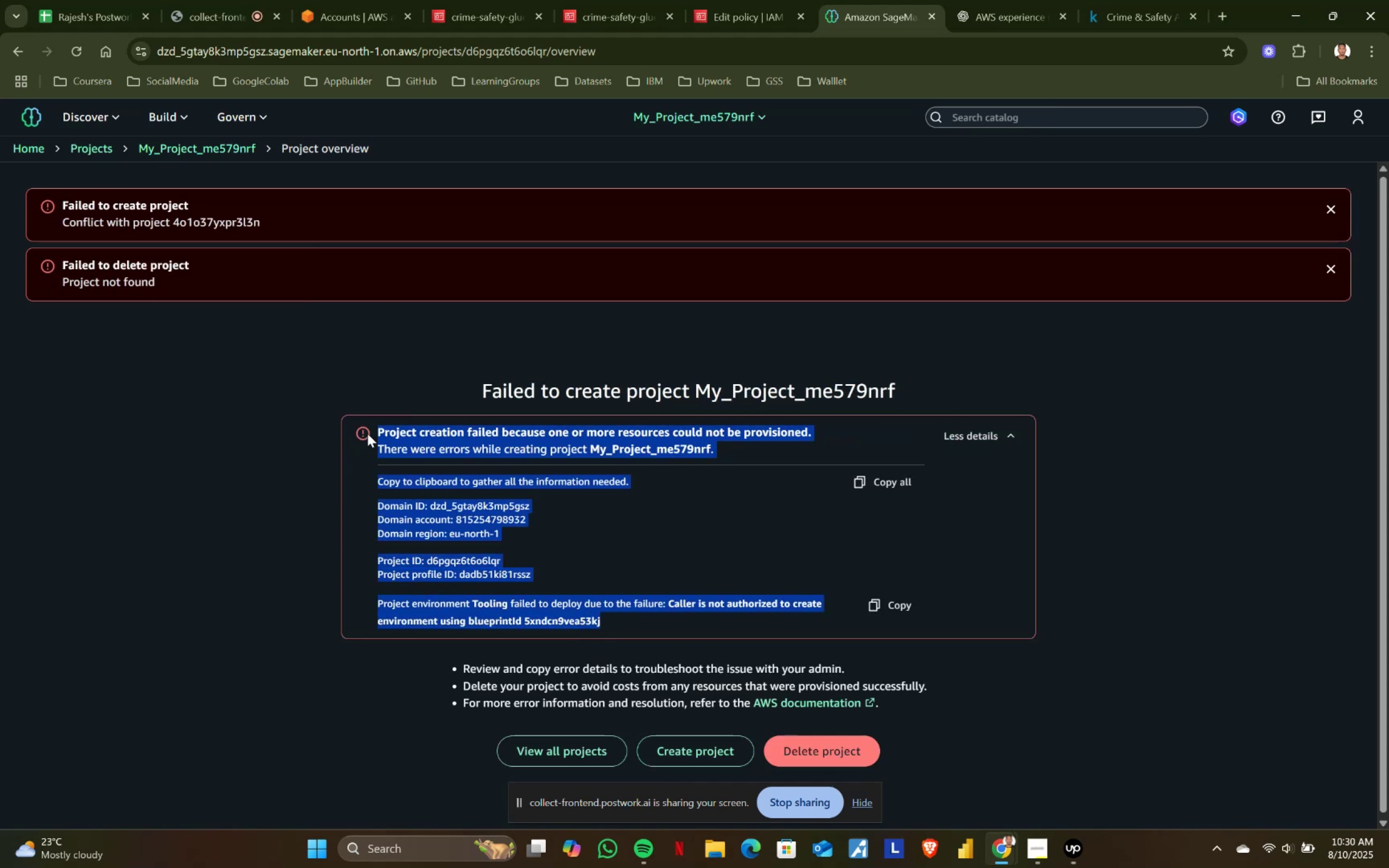 
key(Control+ControlLeft)
 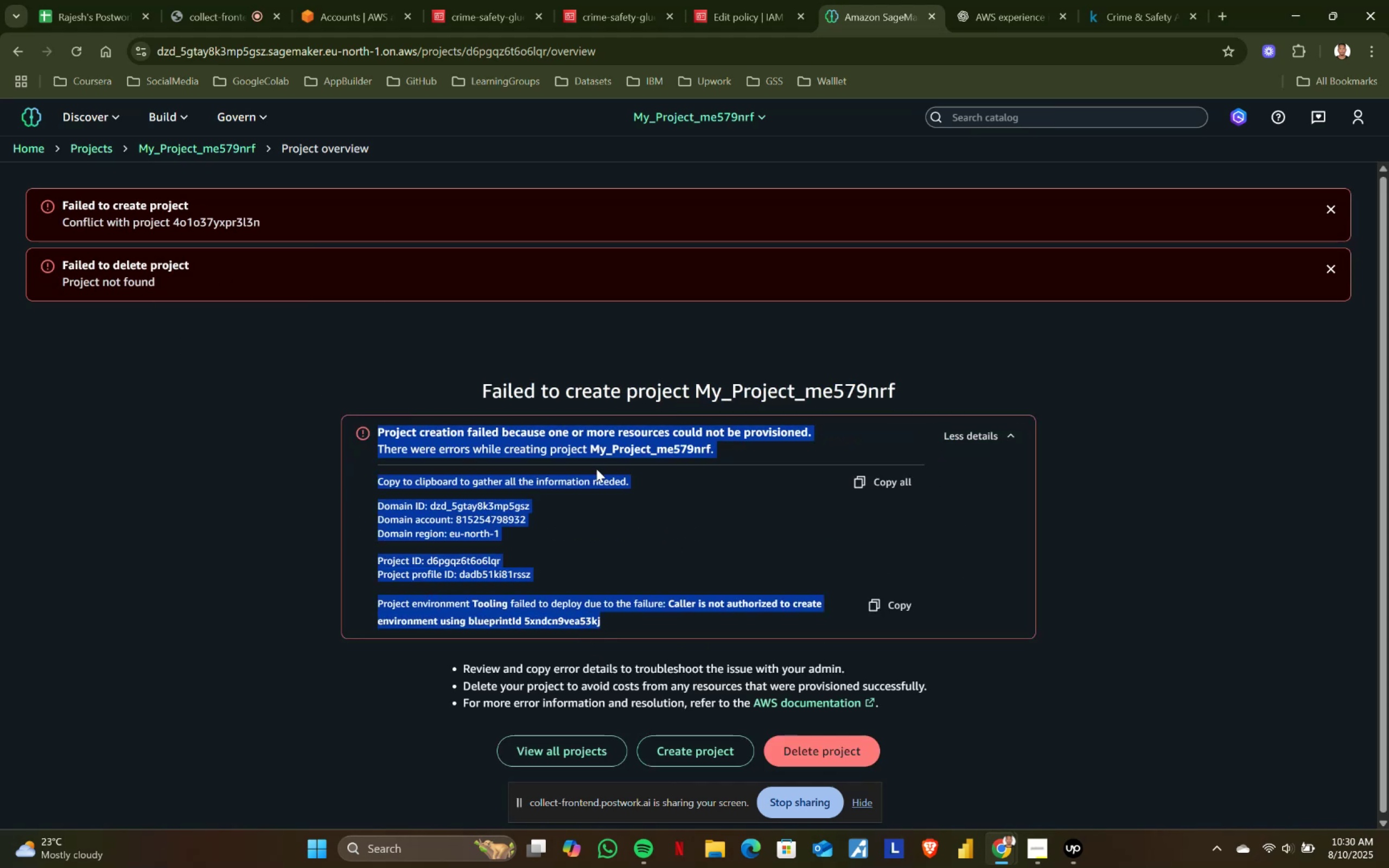 
key(Control+C)
 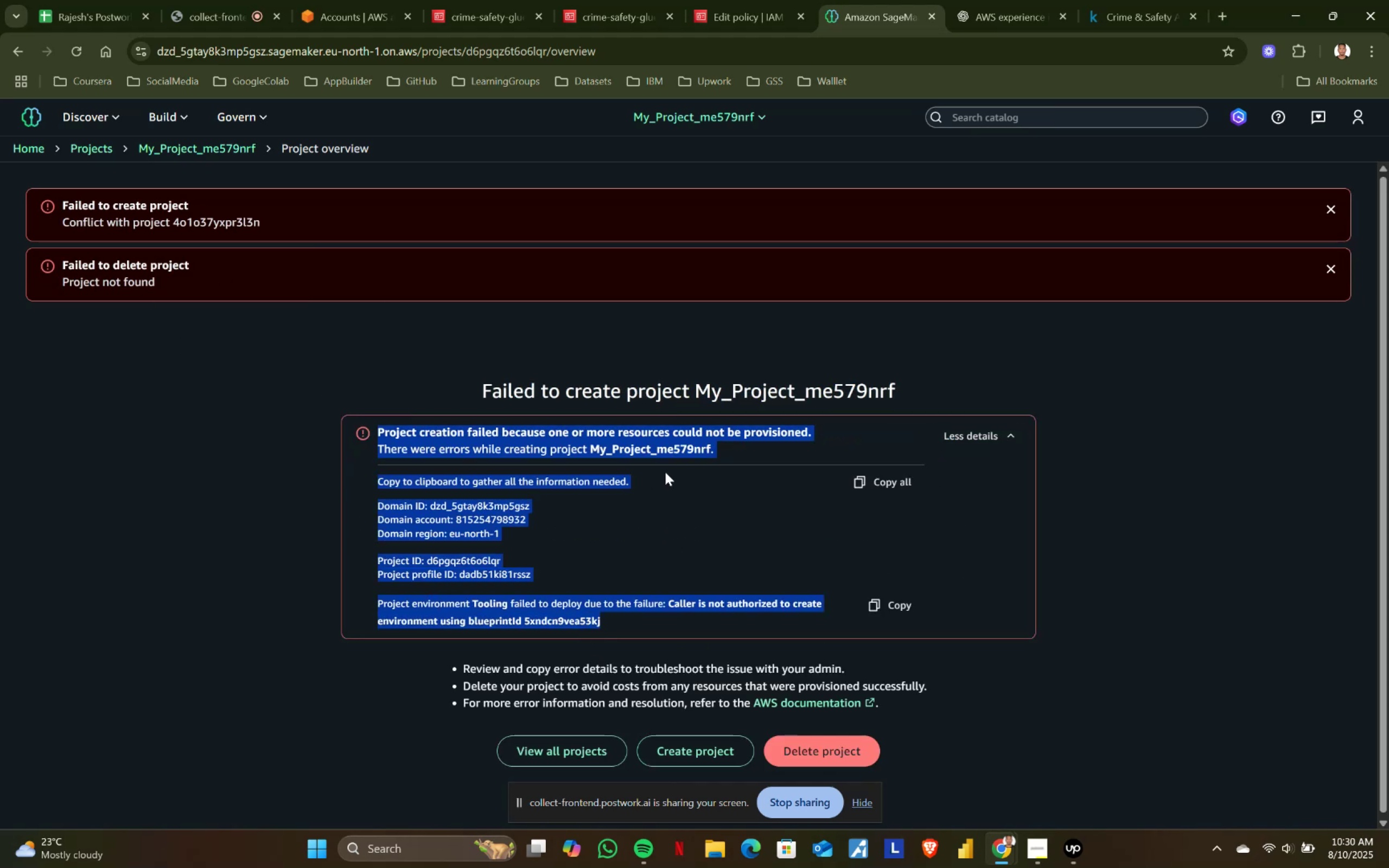 
key(Control+ControlLeft)
 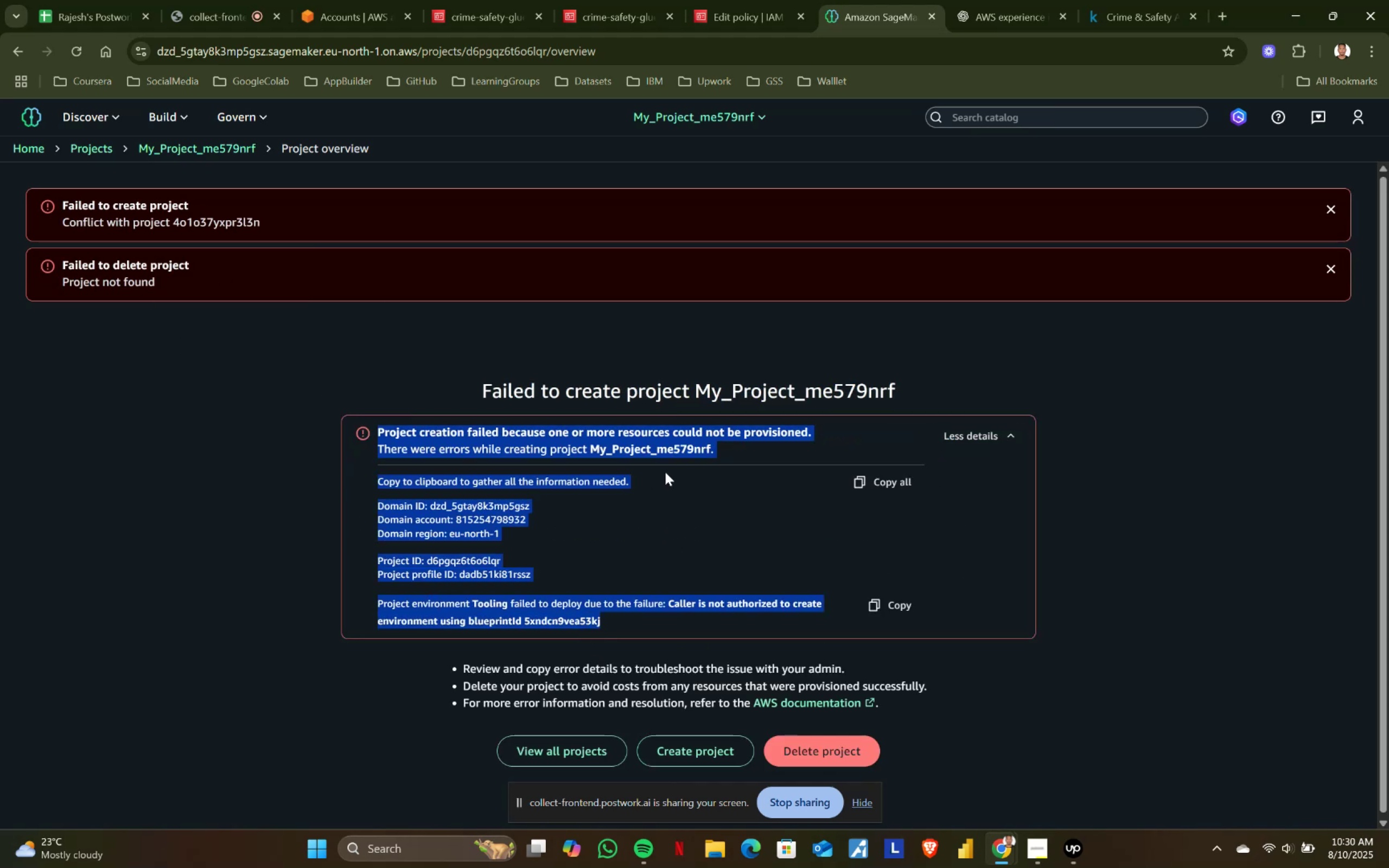 
key(Control+C)
 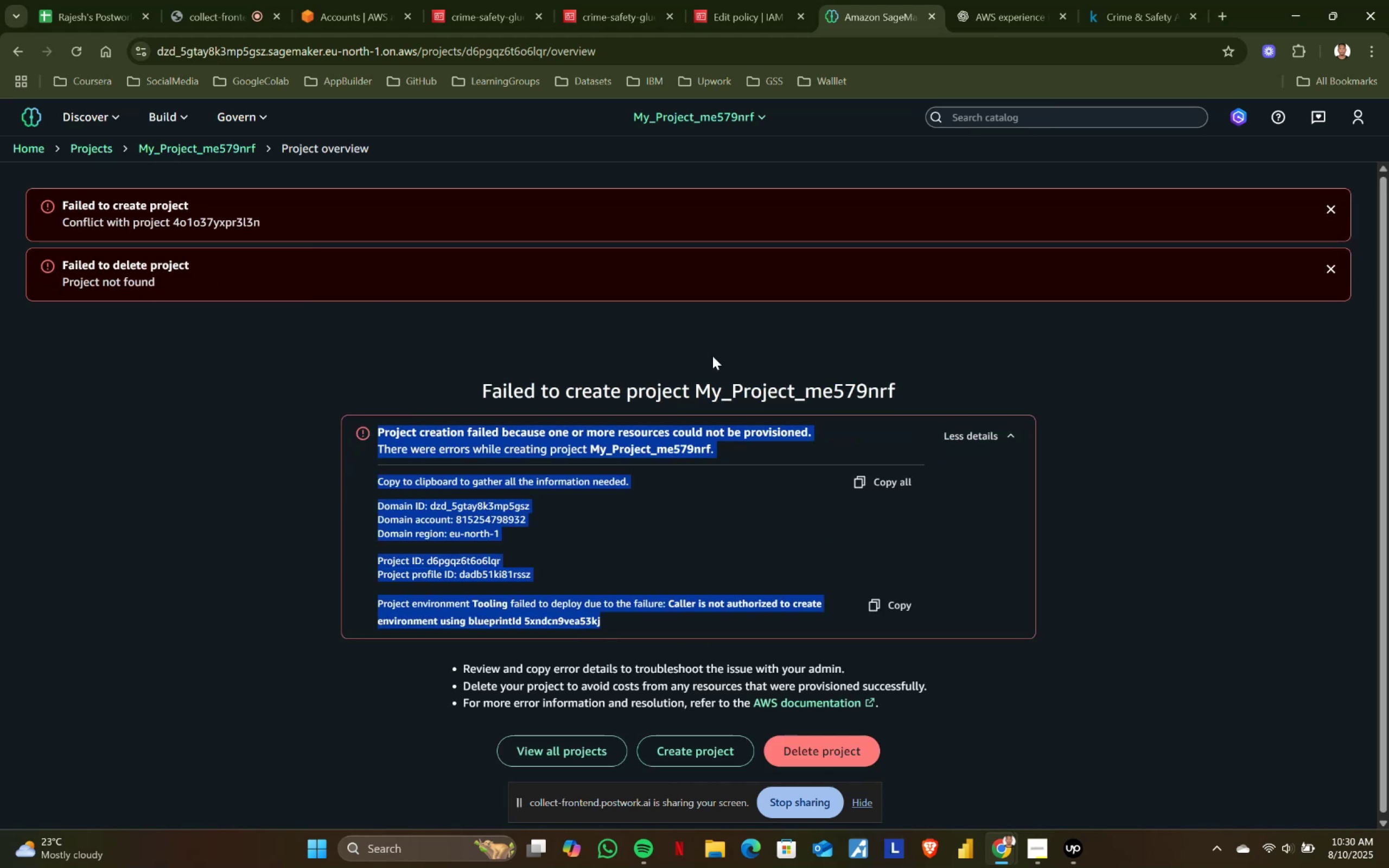 
key(Control+ControlLeft)
 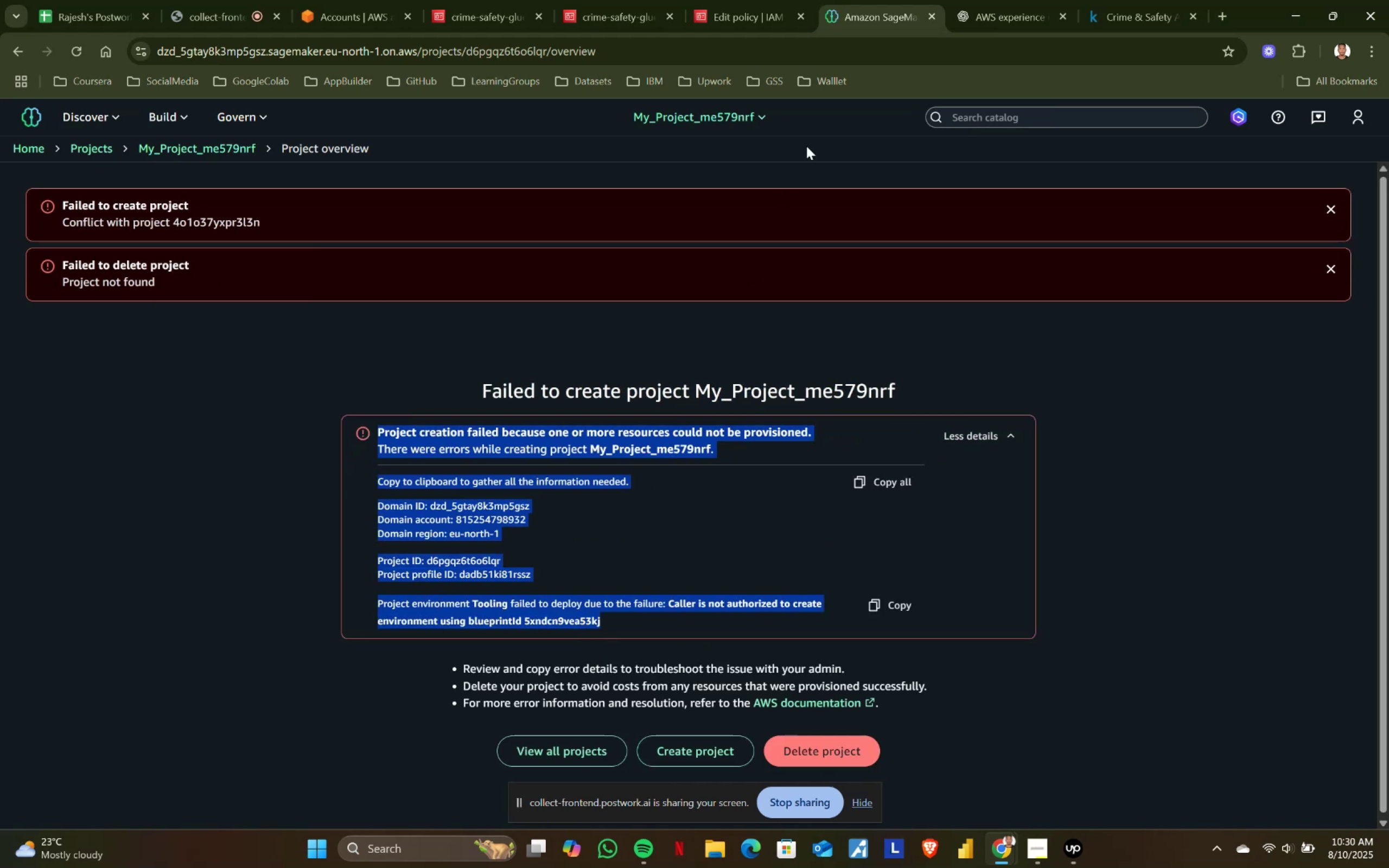 
key(Control+C)
 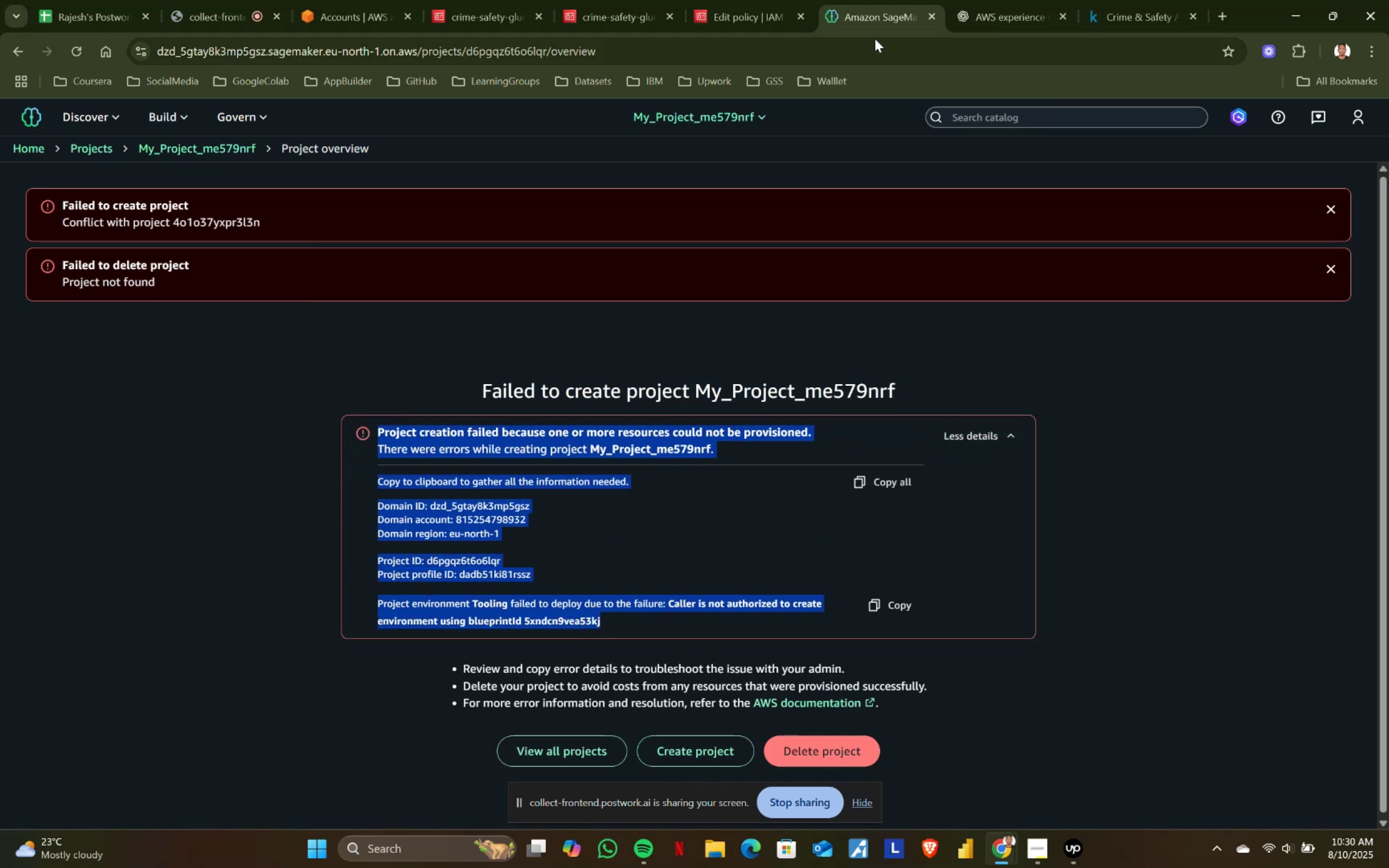 
key(Control+ControlLeft)
 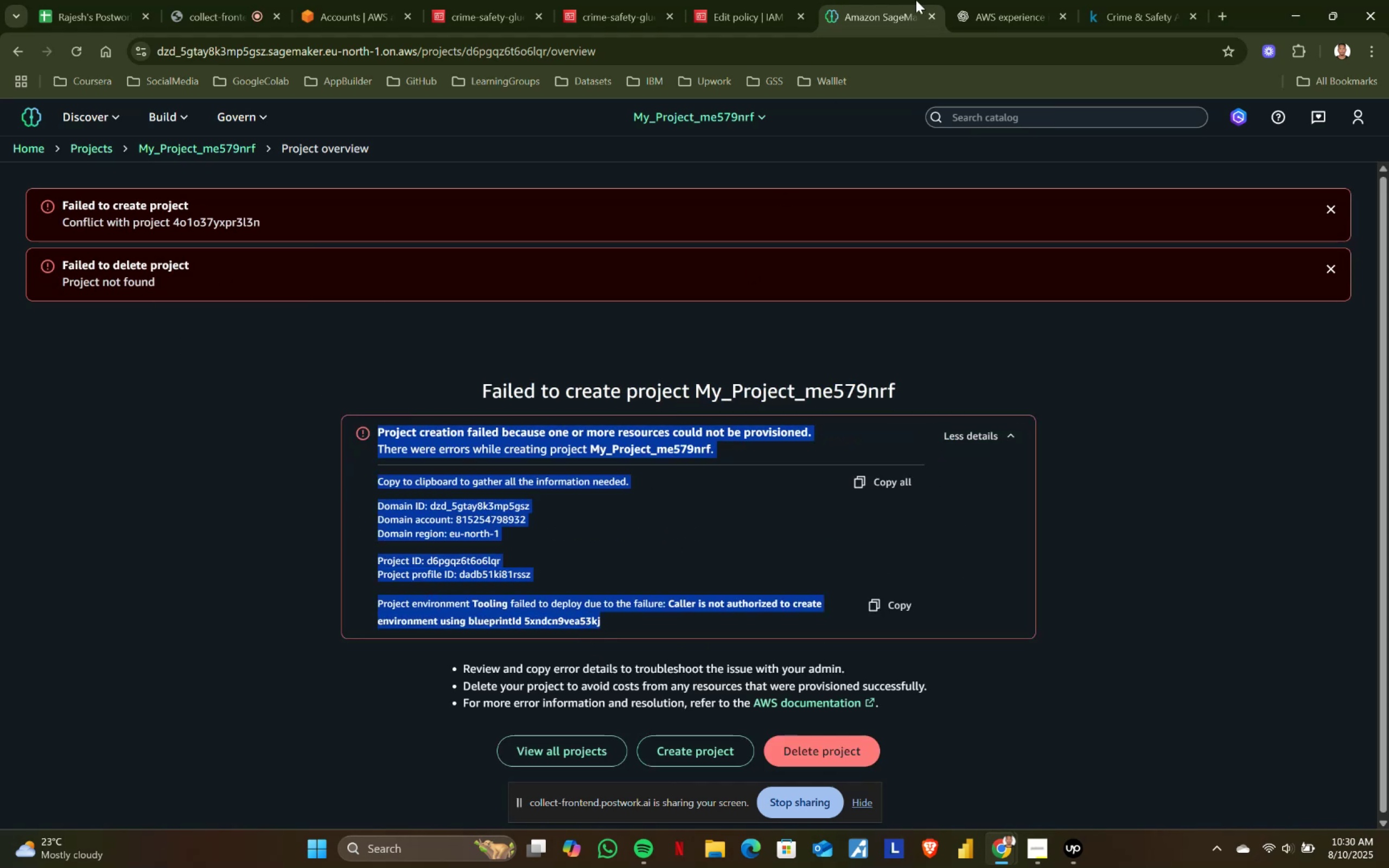 
key(Control+C)
 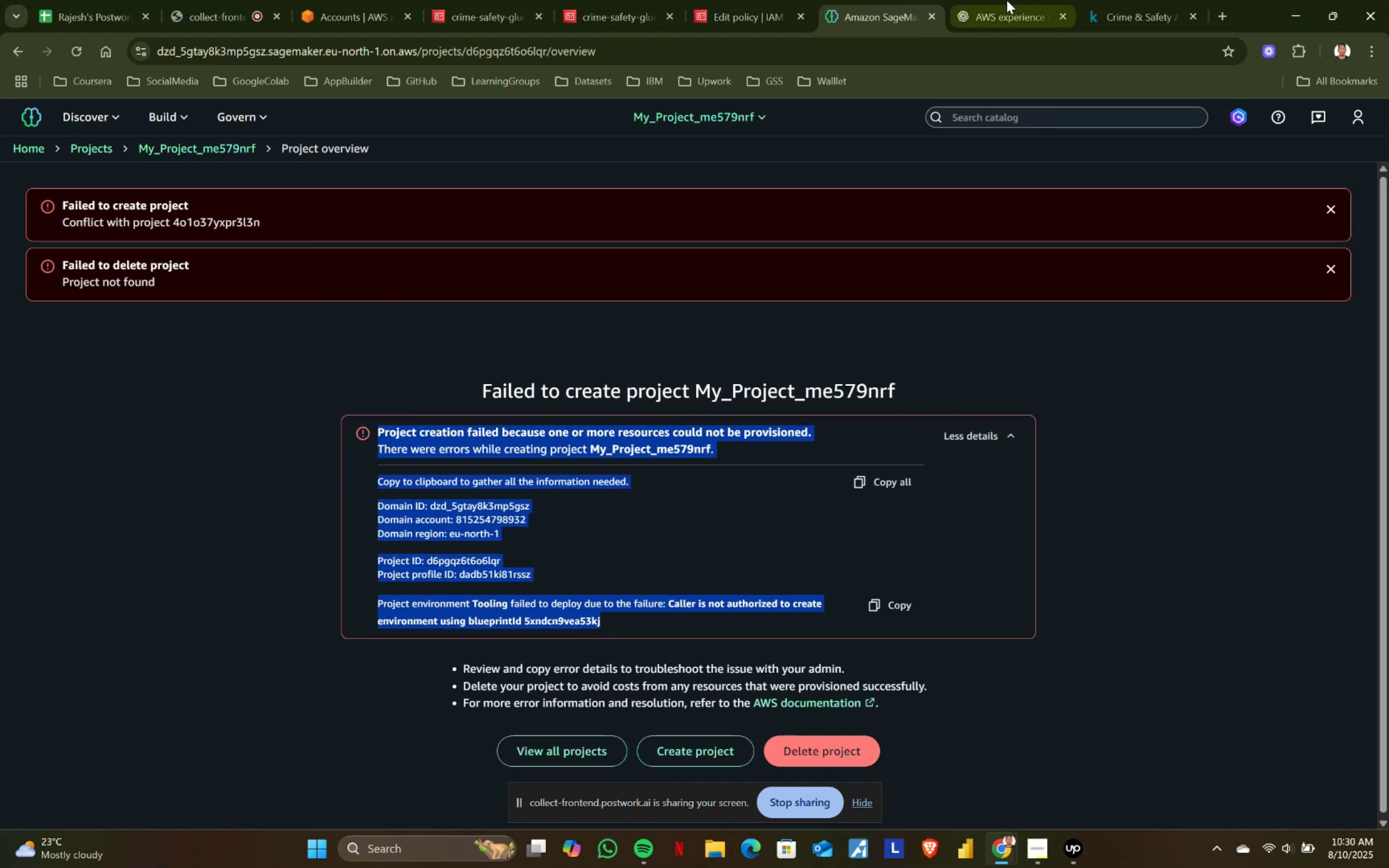 
left_click([1006, 0])
 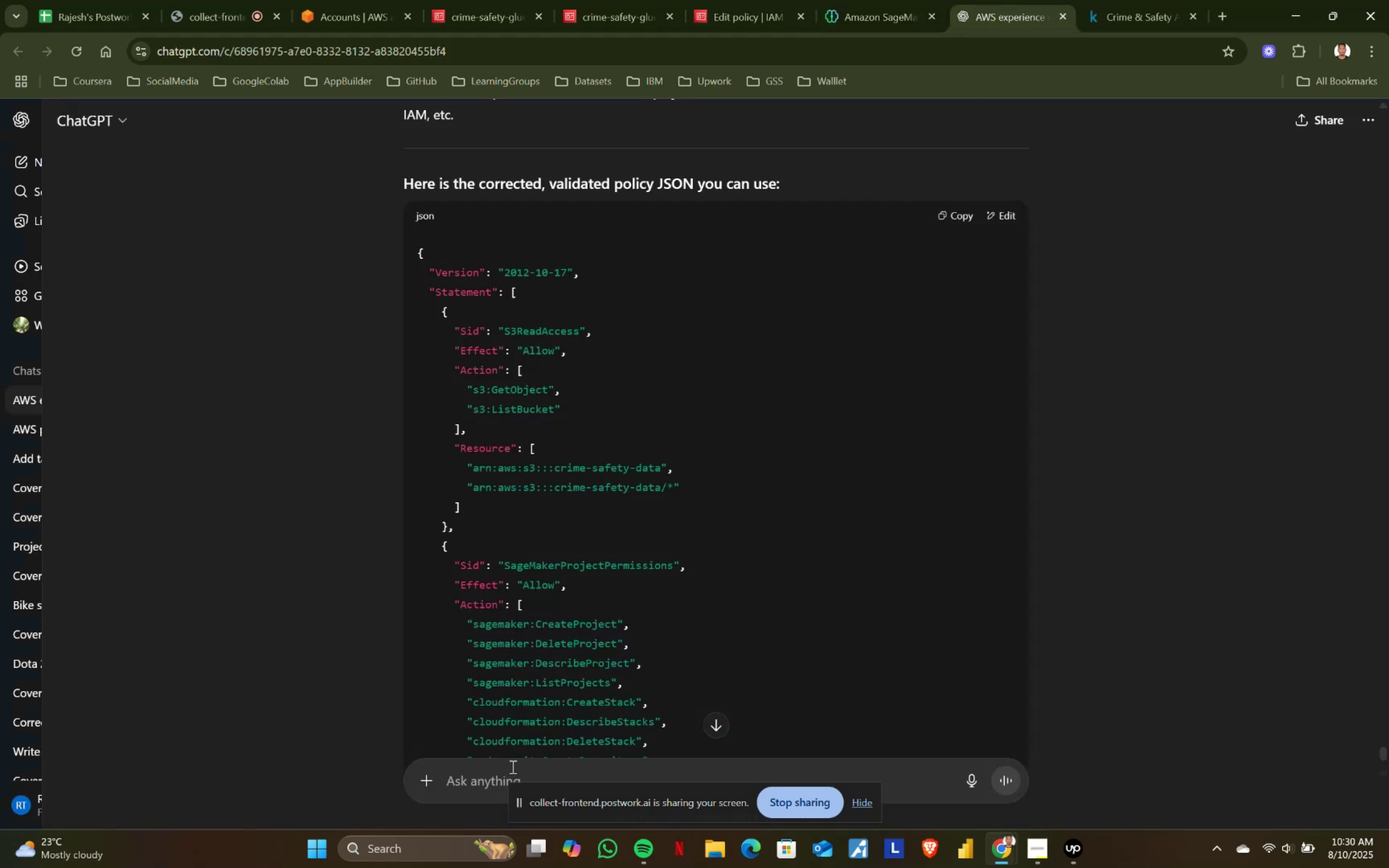 
left_click([483, 779])
 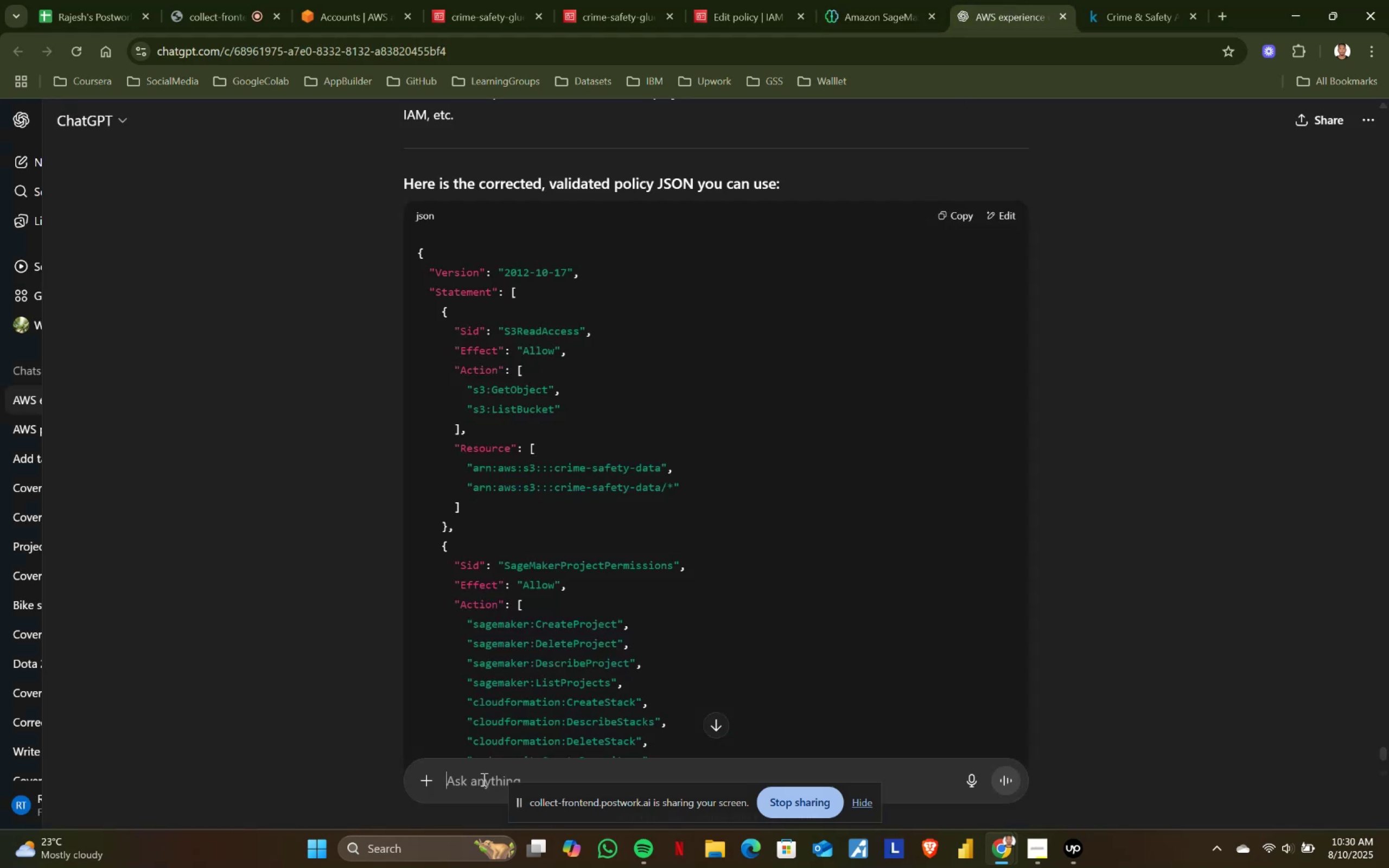 
key(Control+ControlLeft)
 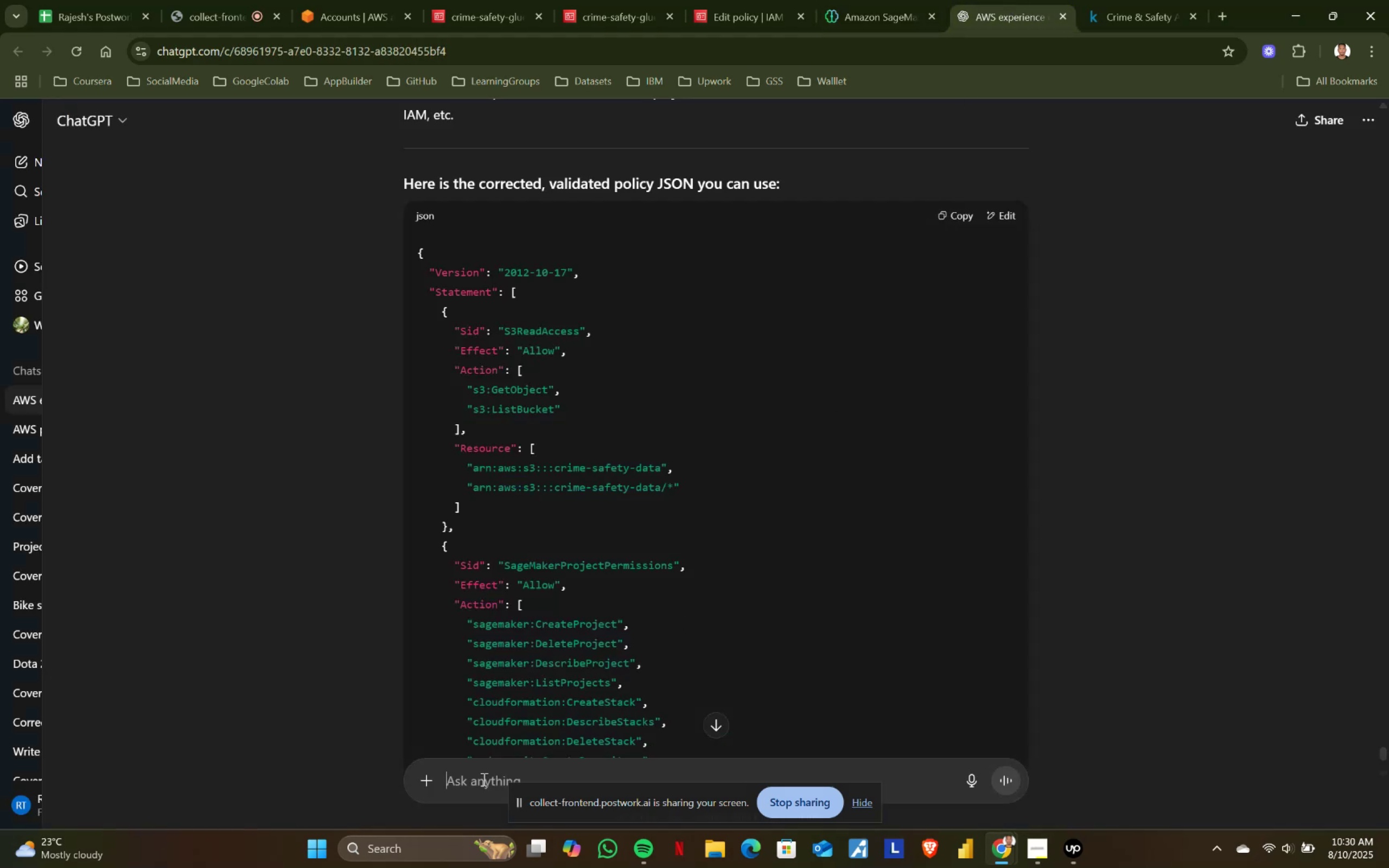 
key(Control+V)
 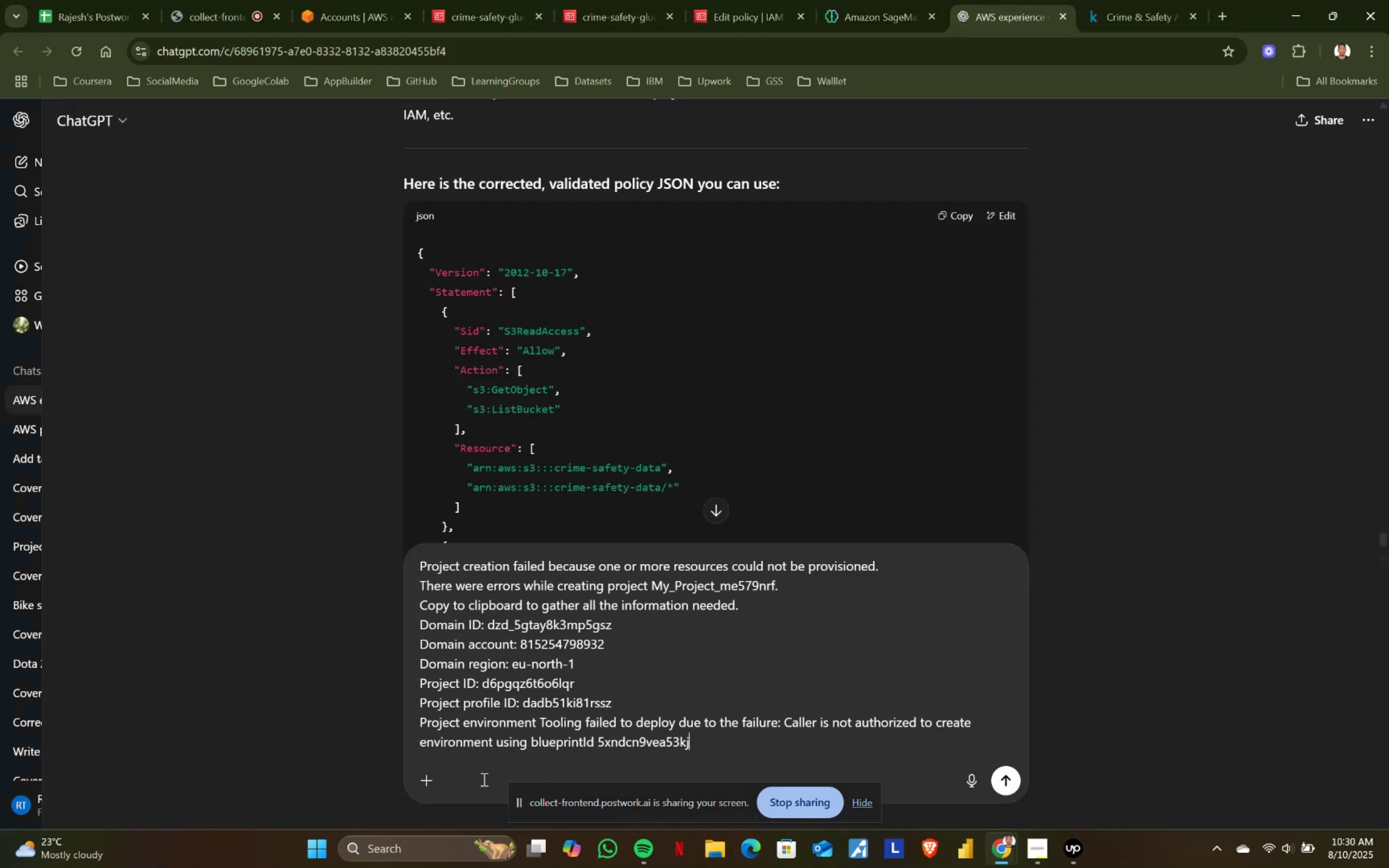 
key(Enter)
 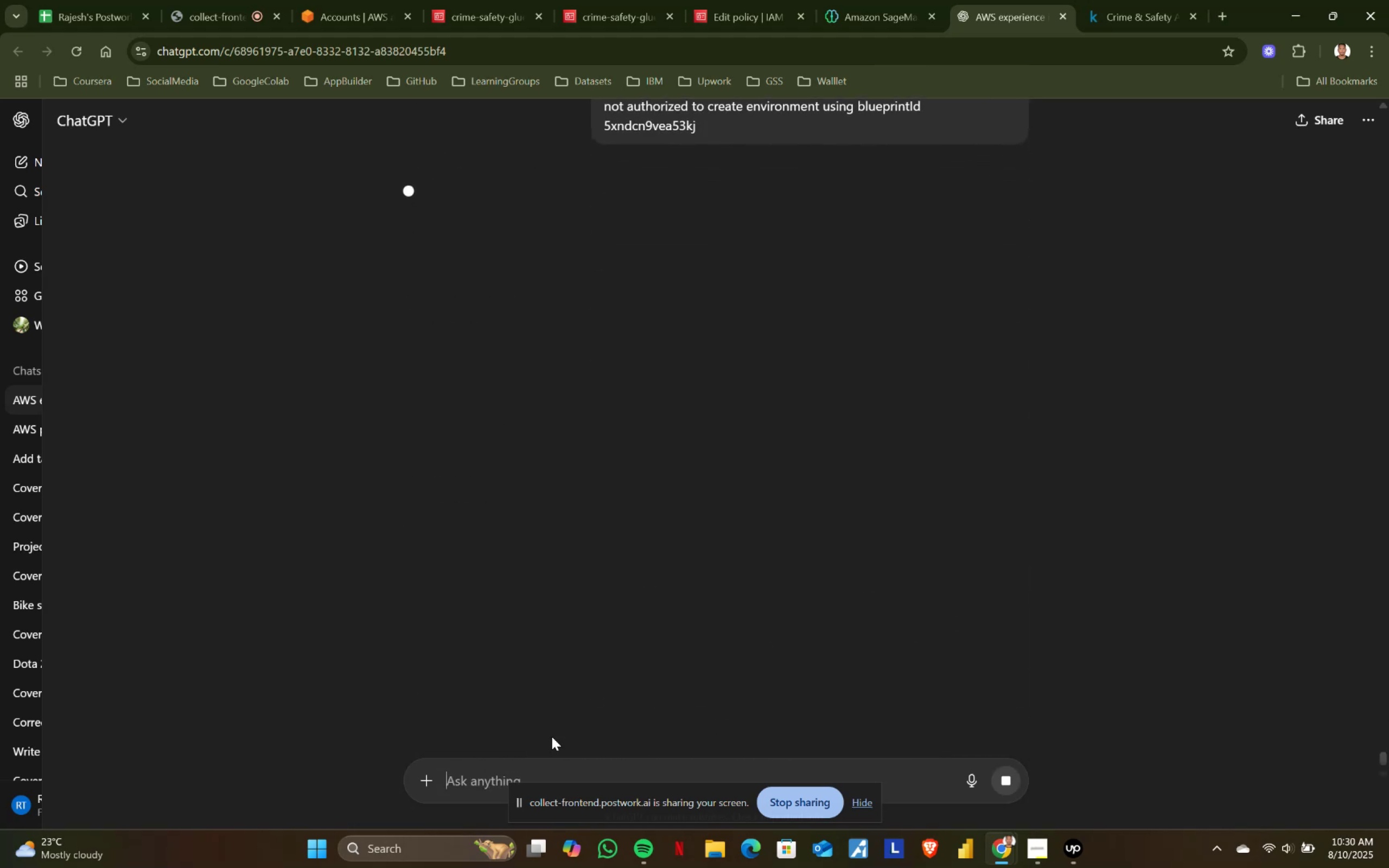 
left_click([767, 0])
 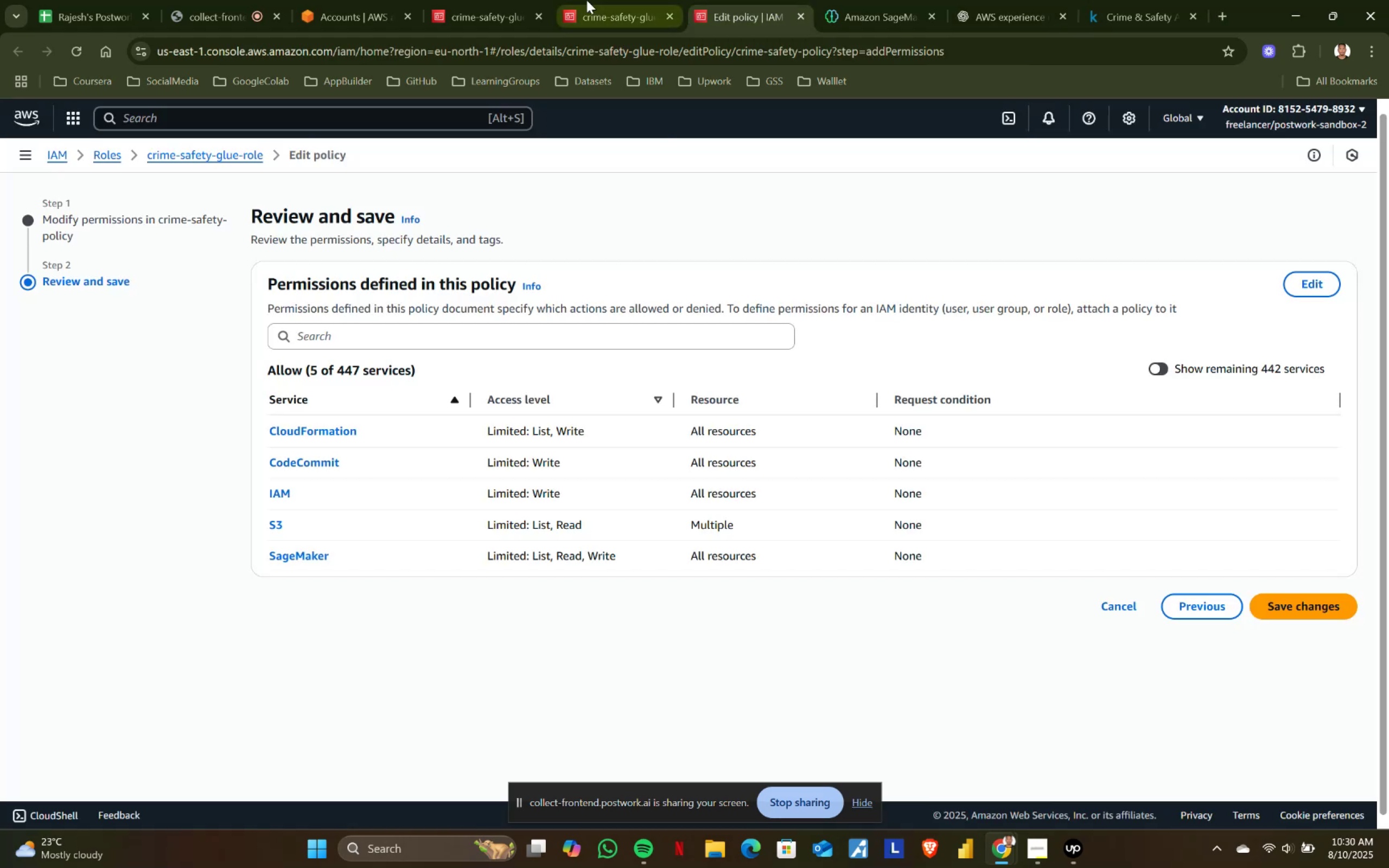 
left_click([587, 0])
 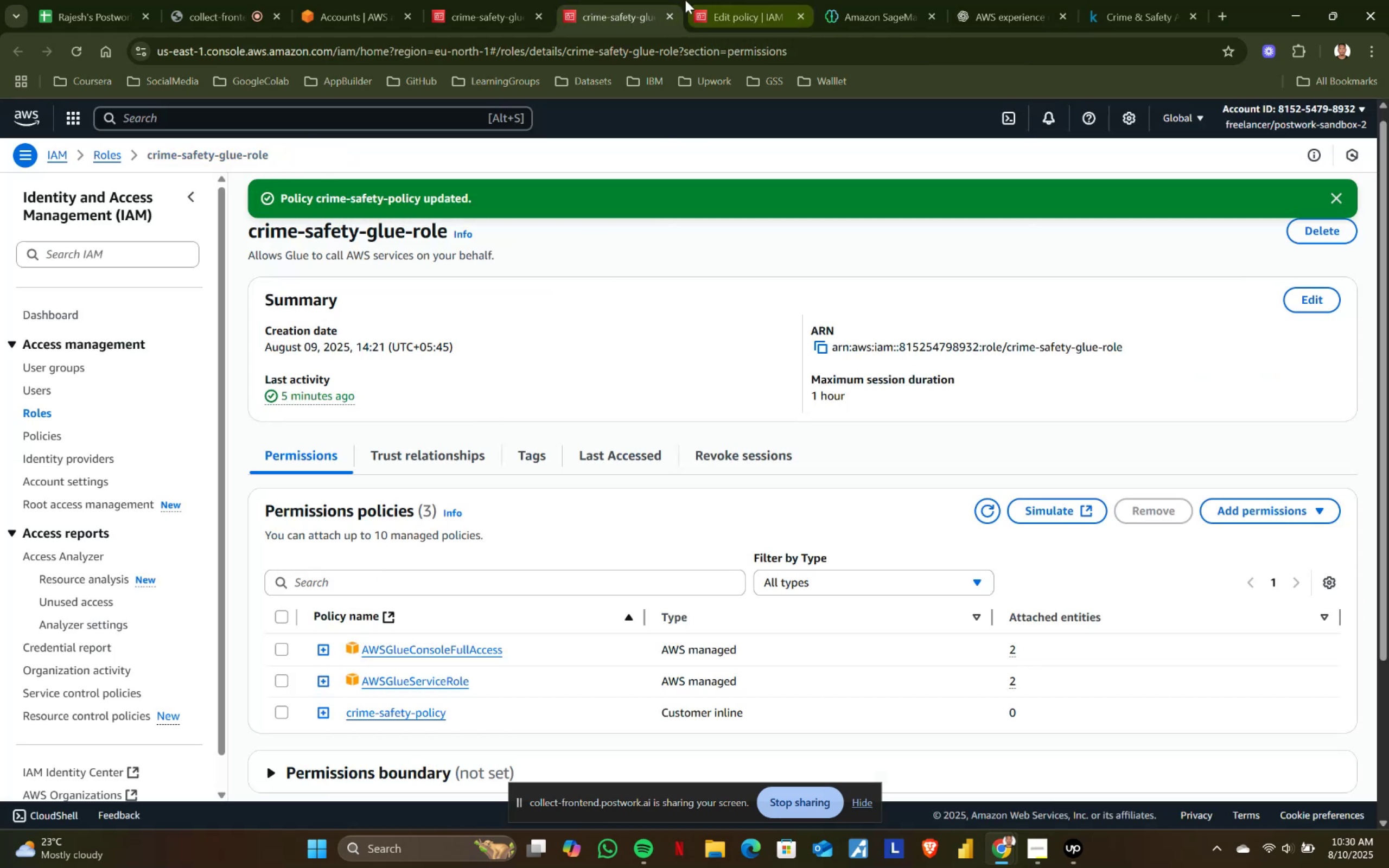 
left_click([912, 0])
 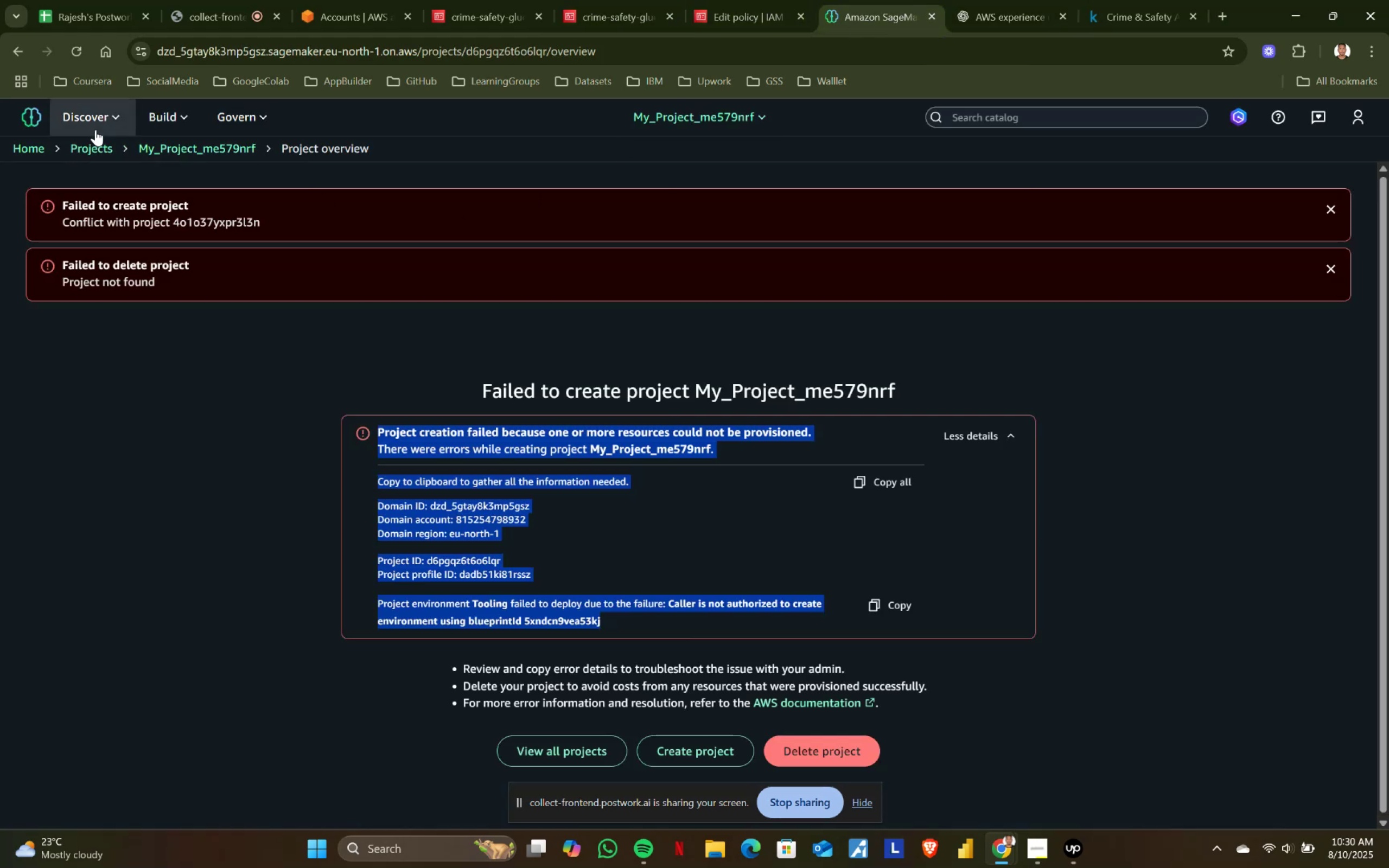 
left_click([706, 0])
 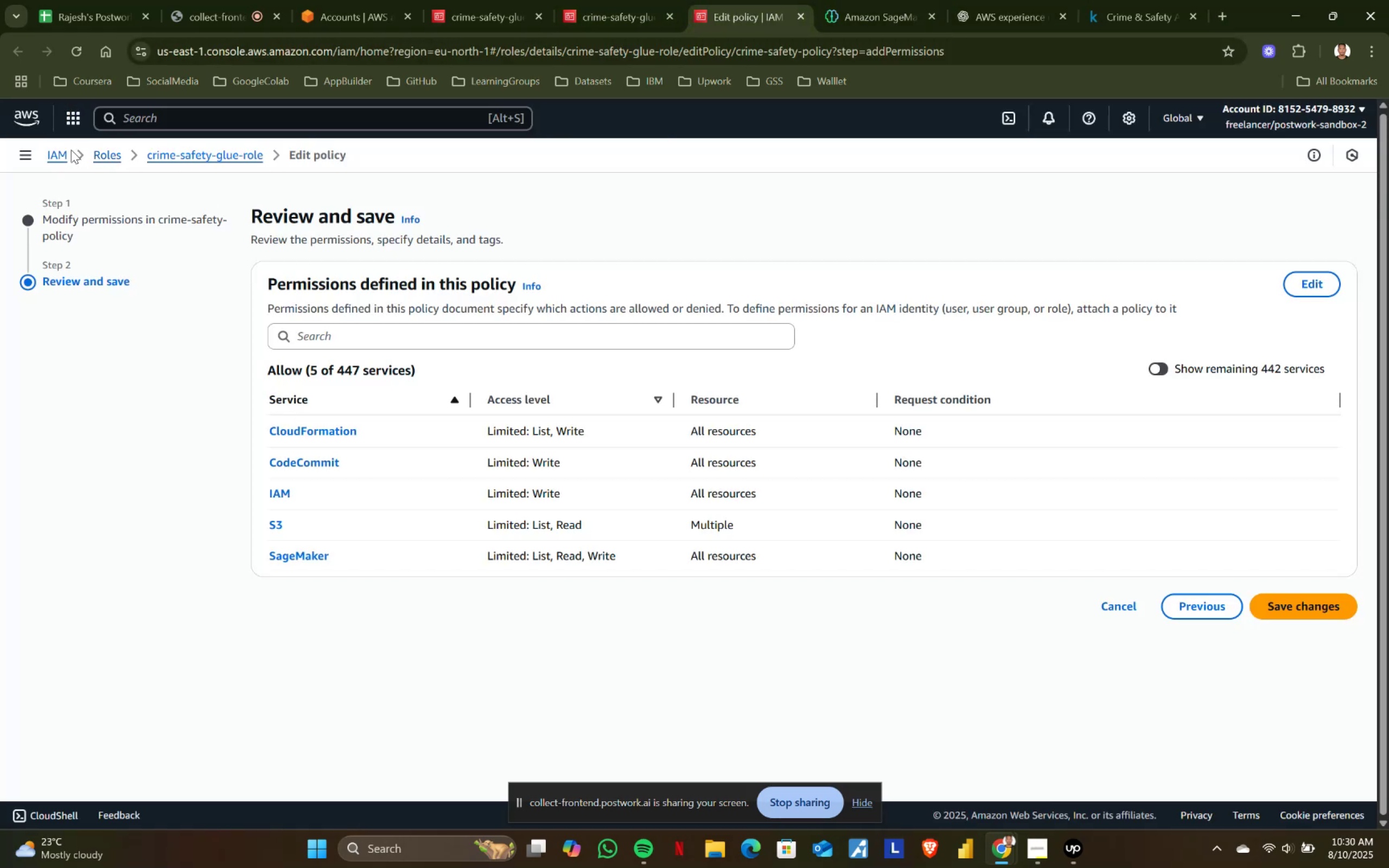 
left_click([123, 120])
 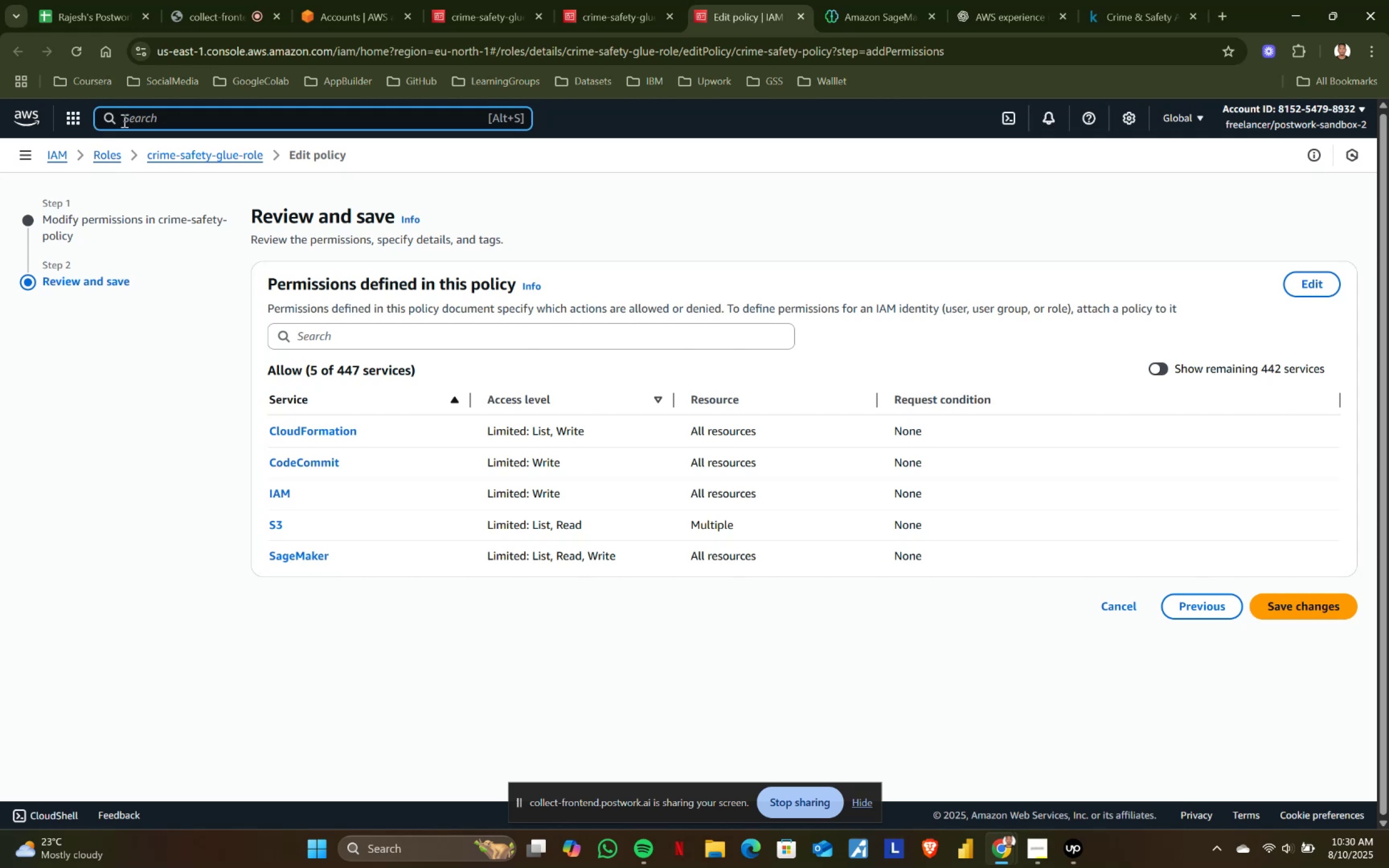 
type(am)
key(Backspace)
key(Backspace)
key(Backspace)
type(sage)
 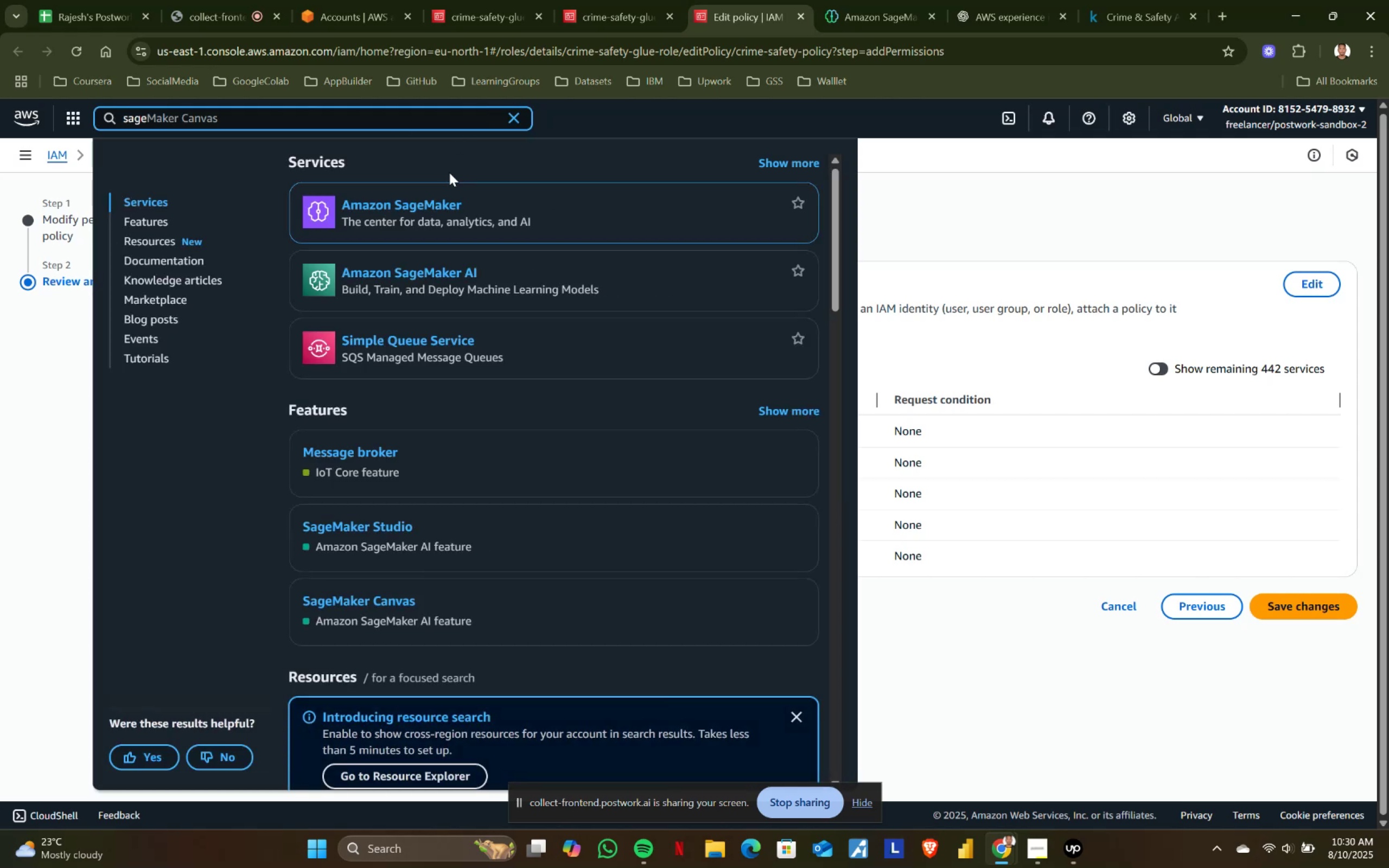 
left_click([404, 206])
 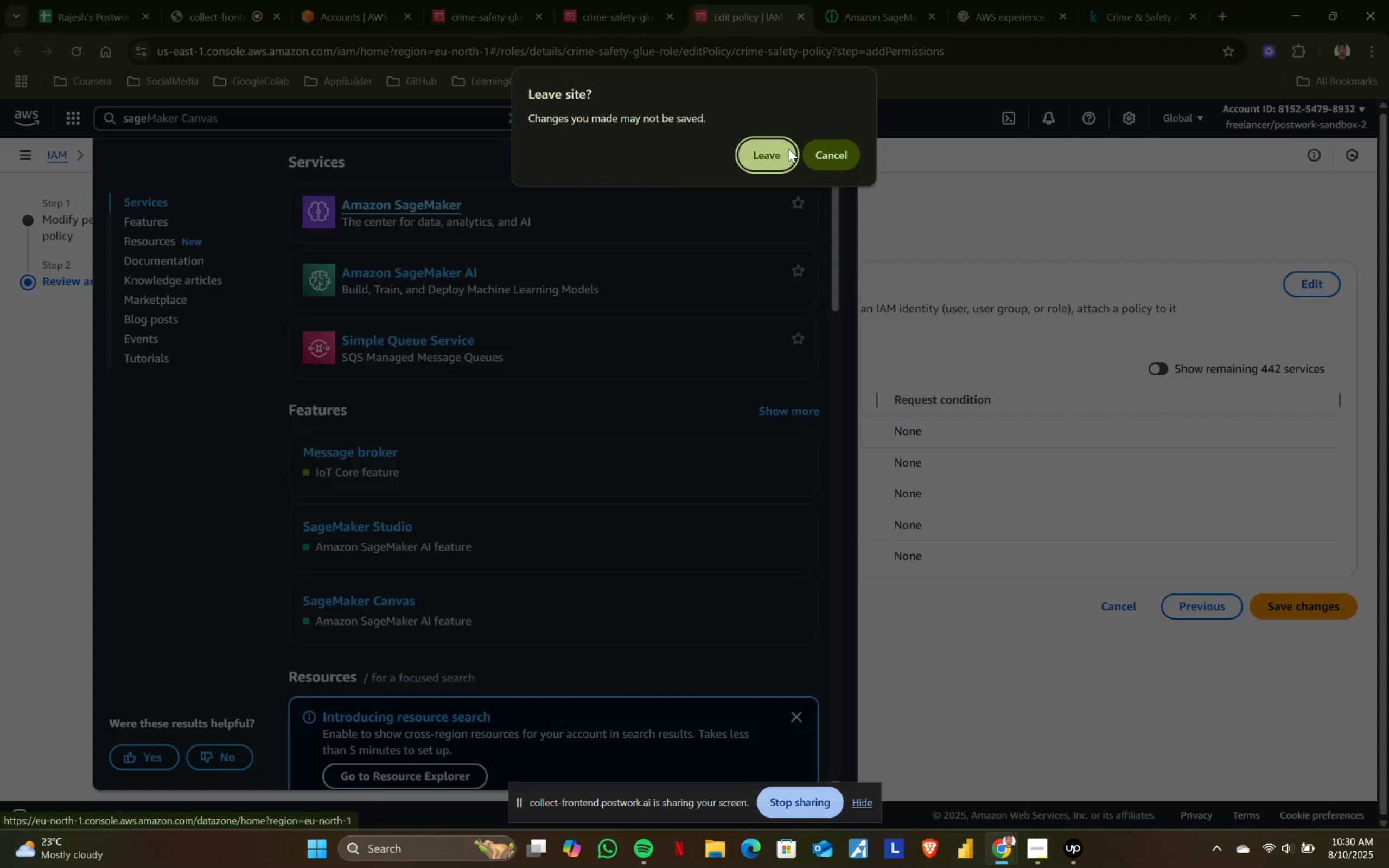 
left_click([767, 152])
 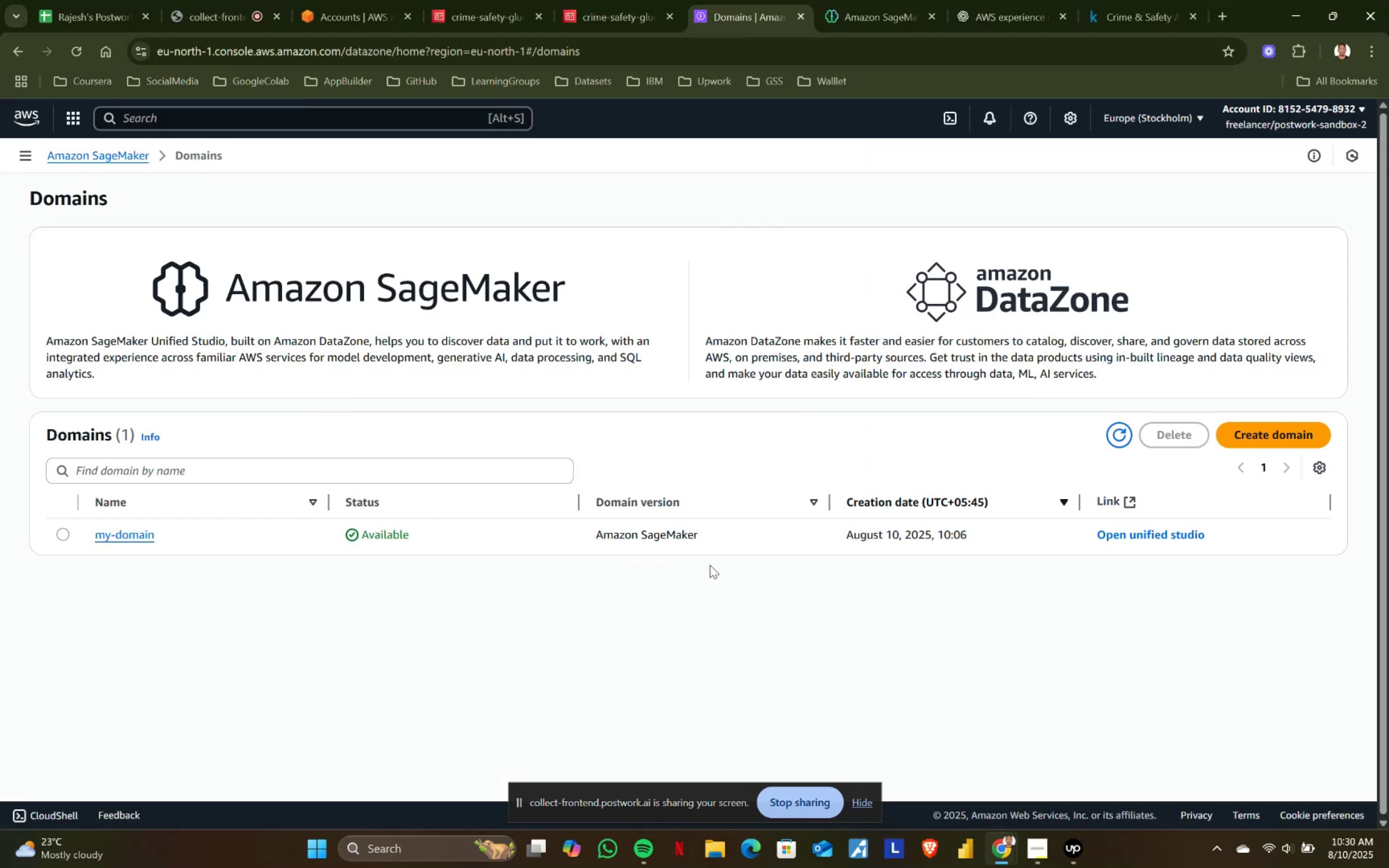 
wait(5.71)
 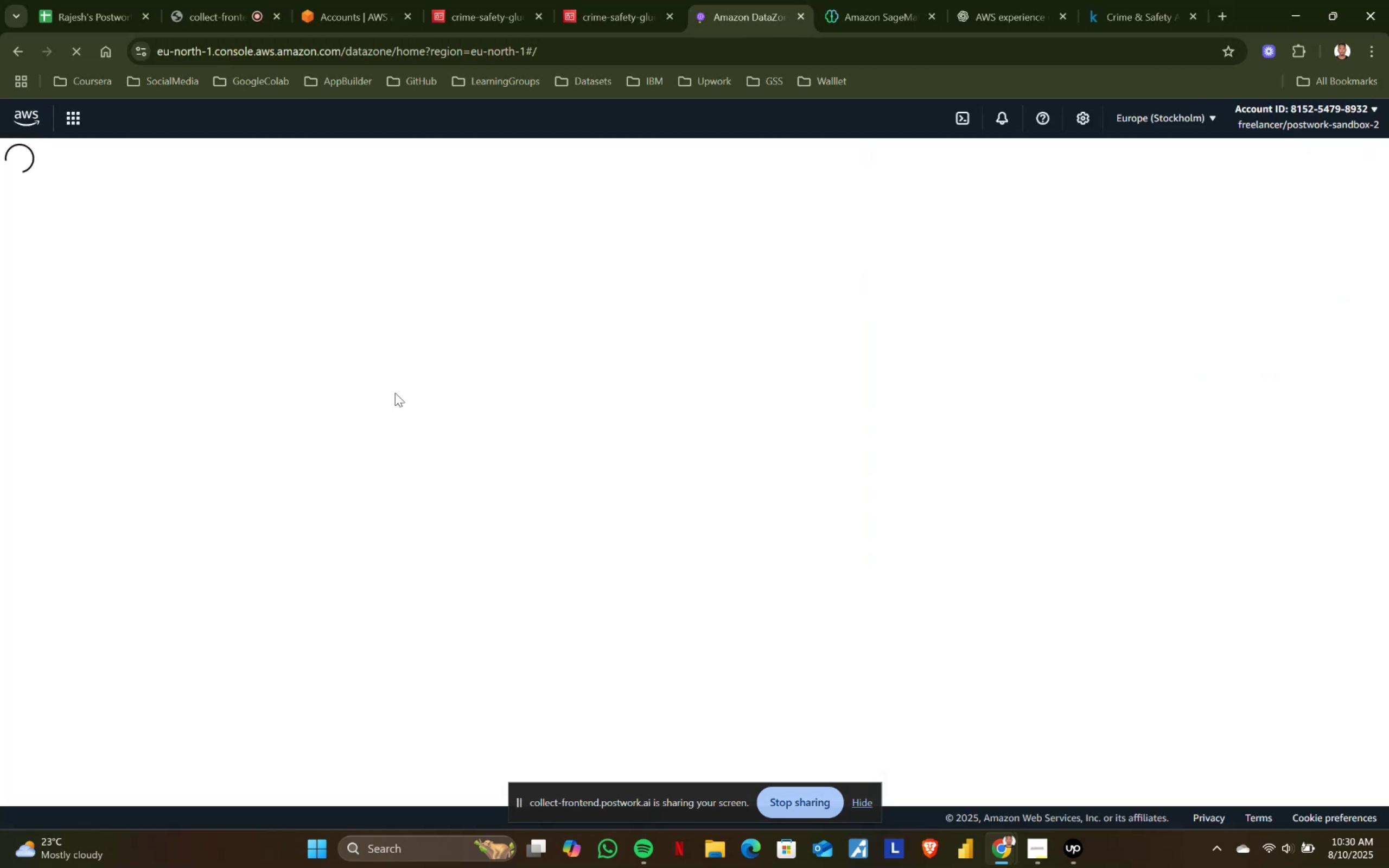 
left_click([132, 537])
 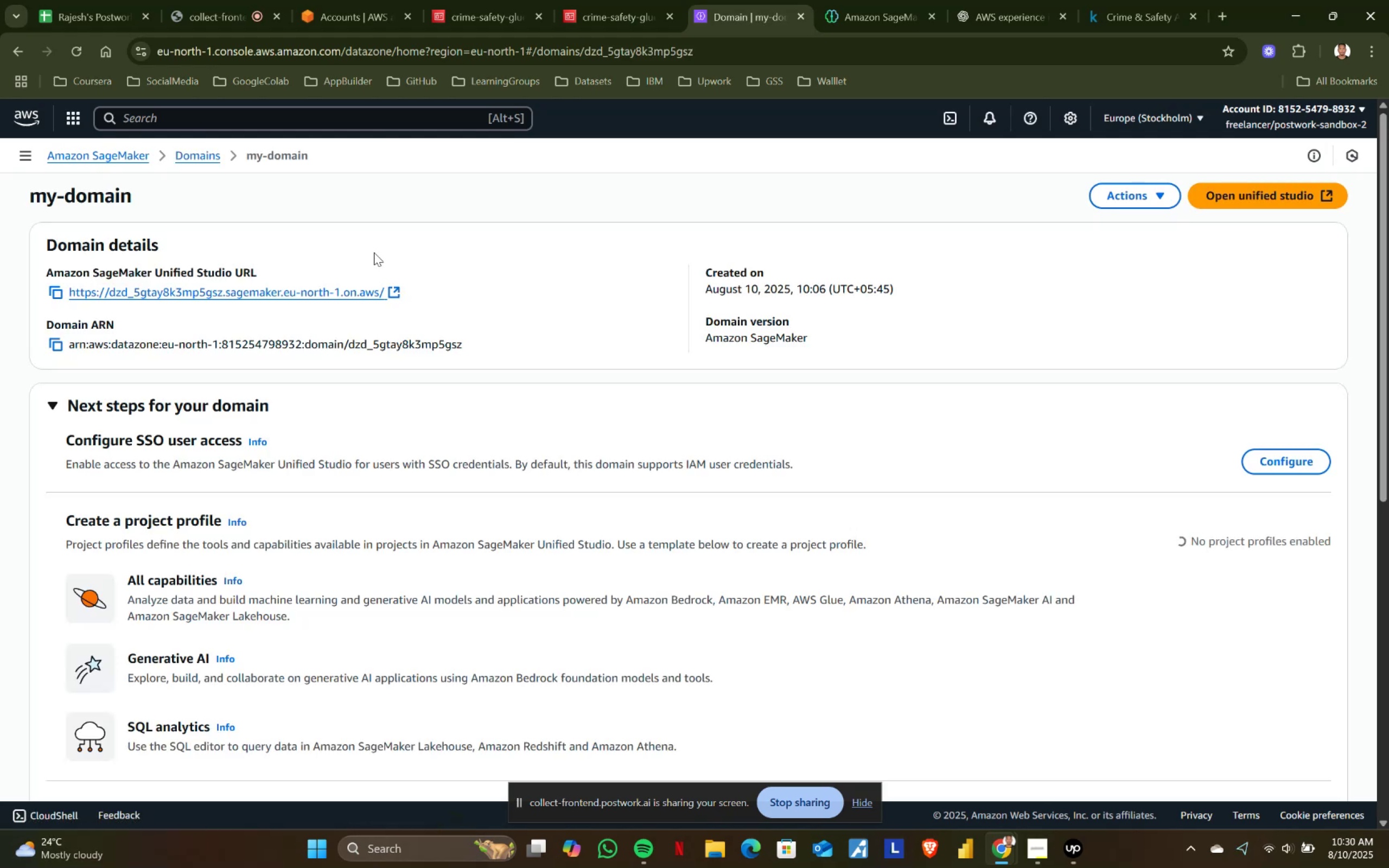 
scroll: coordinate [226, 626], scroll_direction: down, amount: 10.0
 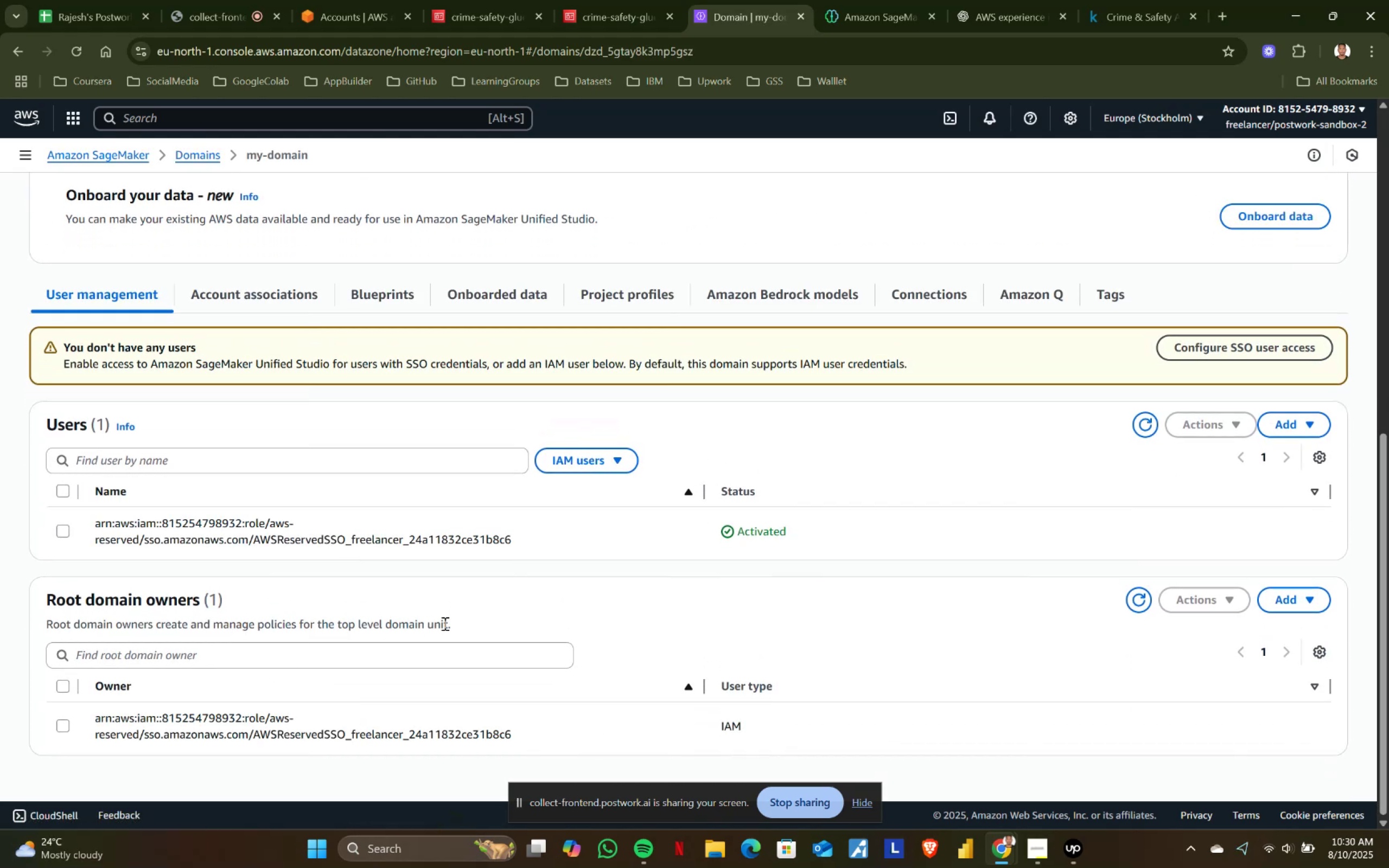 
scroll: coordinate [303, 442], scroll_direction: up, amount: 4.0
 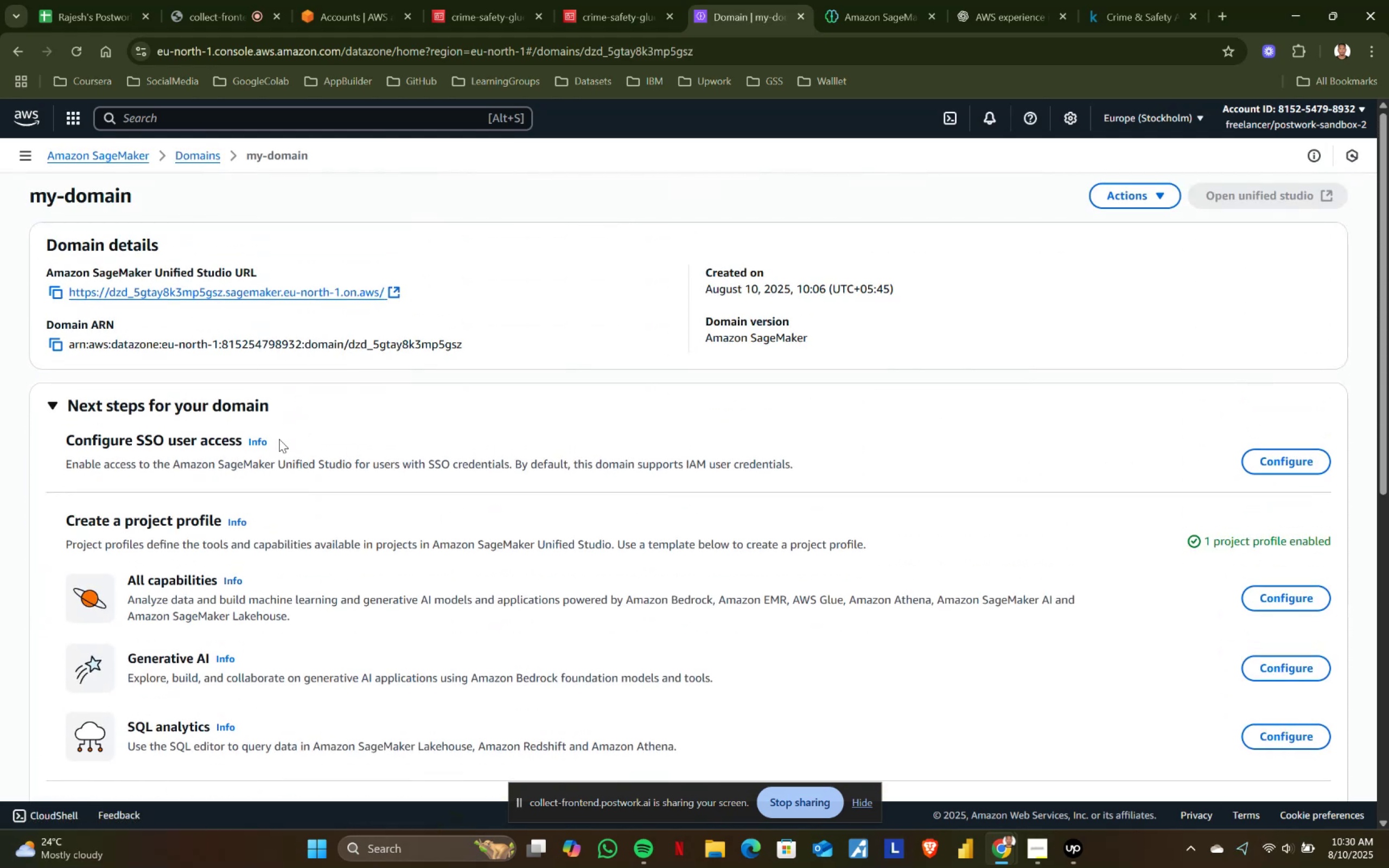 
scroll: coordinate [187, 459], scroll_direction: down, amount: 4.0
 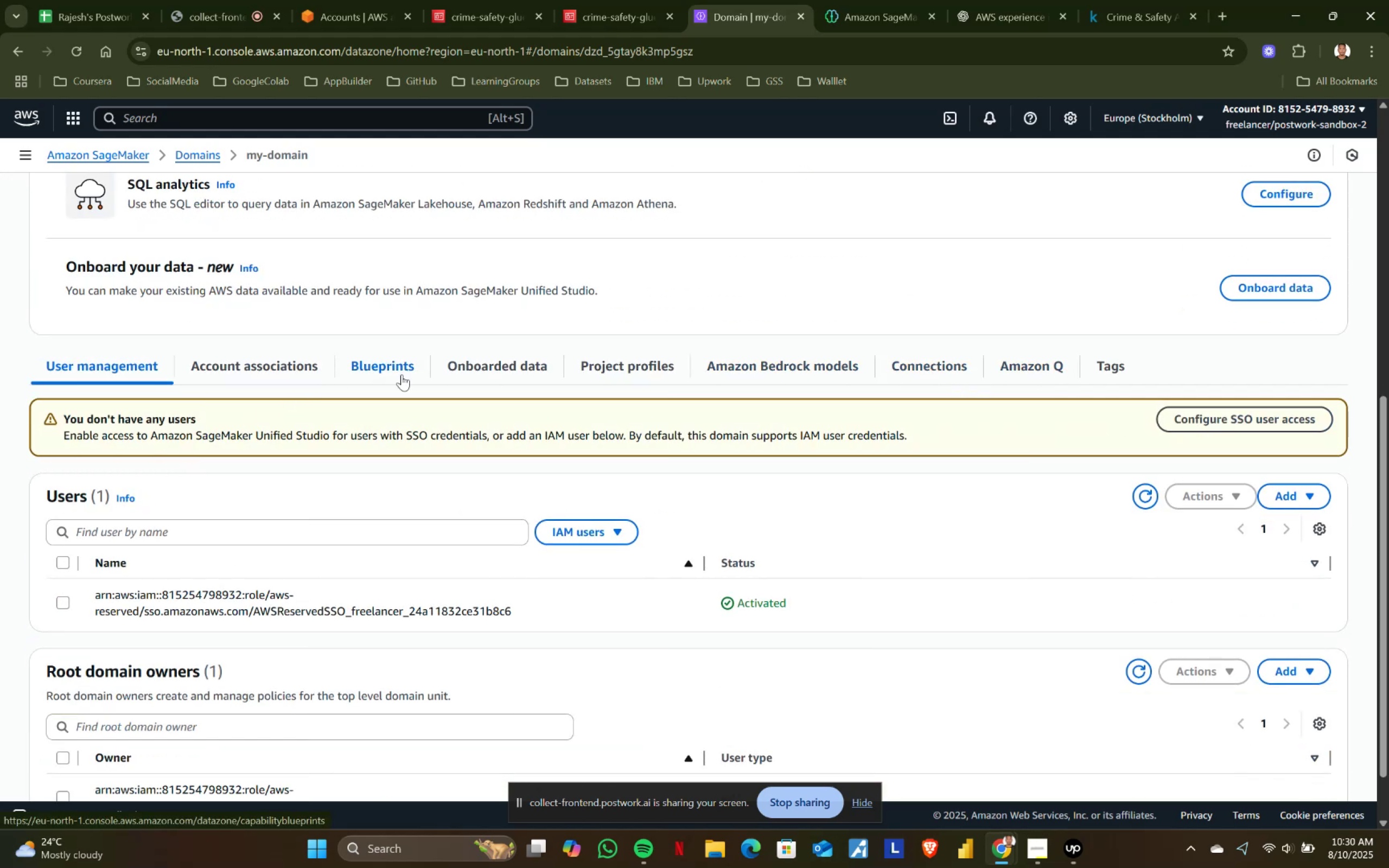 
left_click([212, 371])
 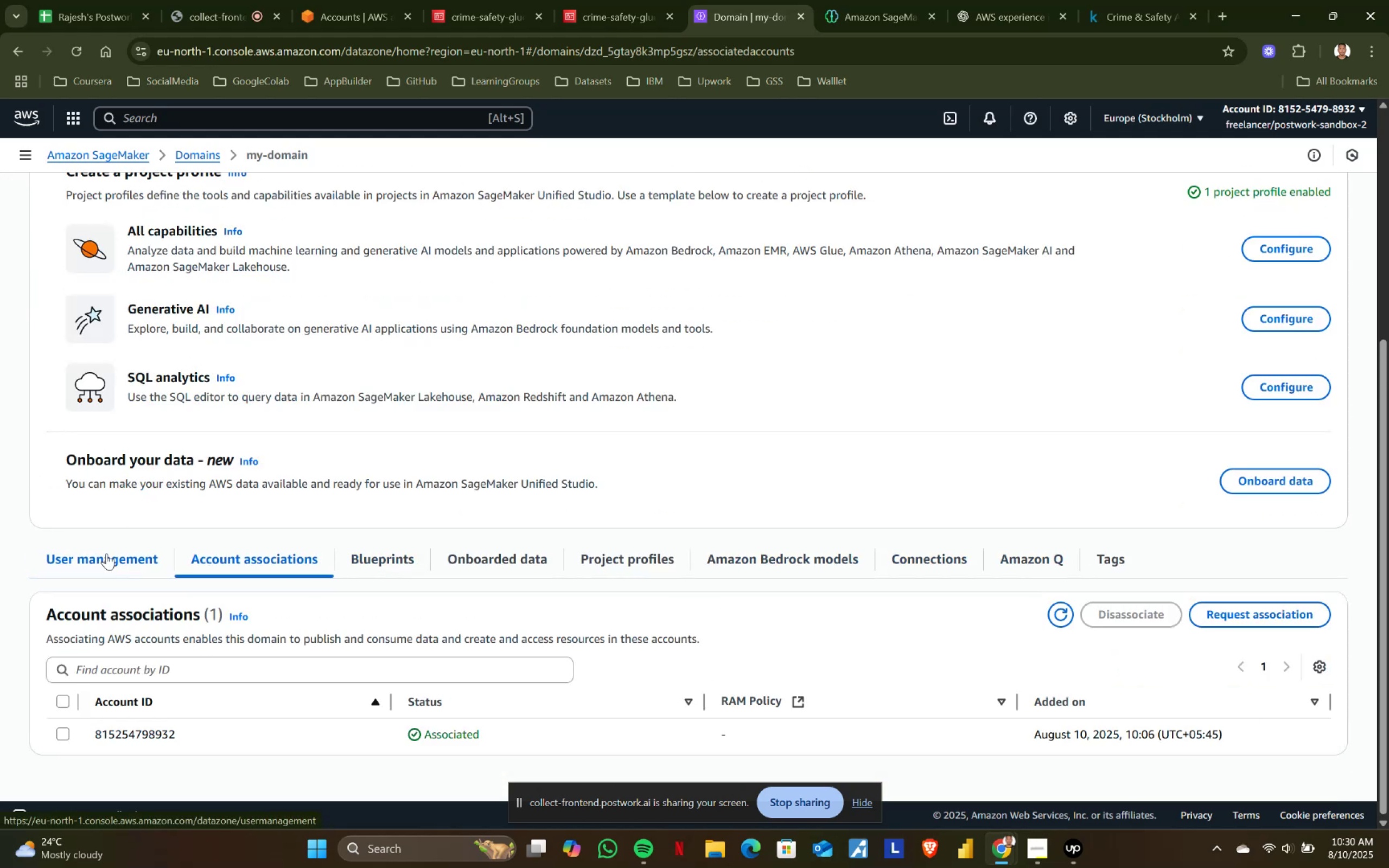 
left_click([112, 556])
 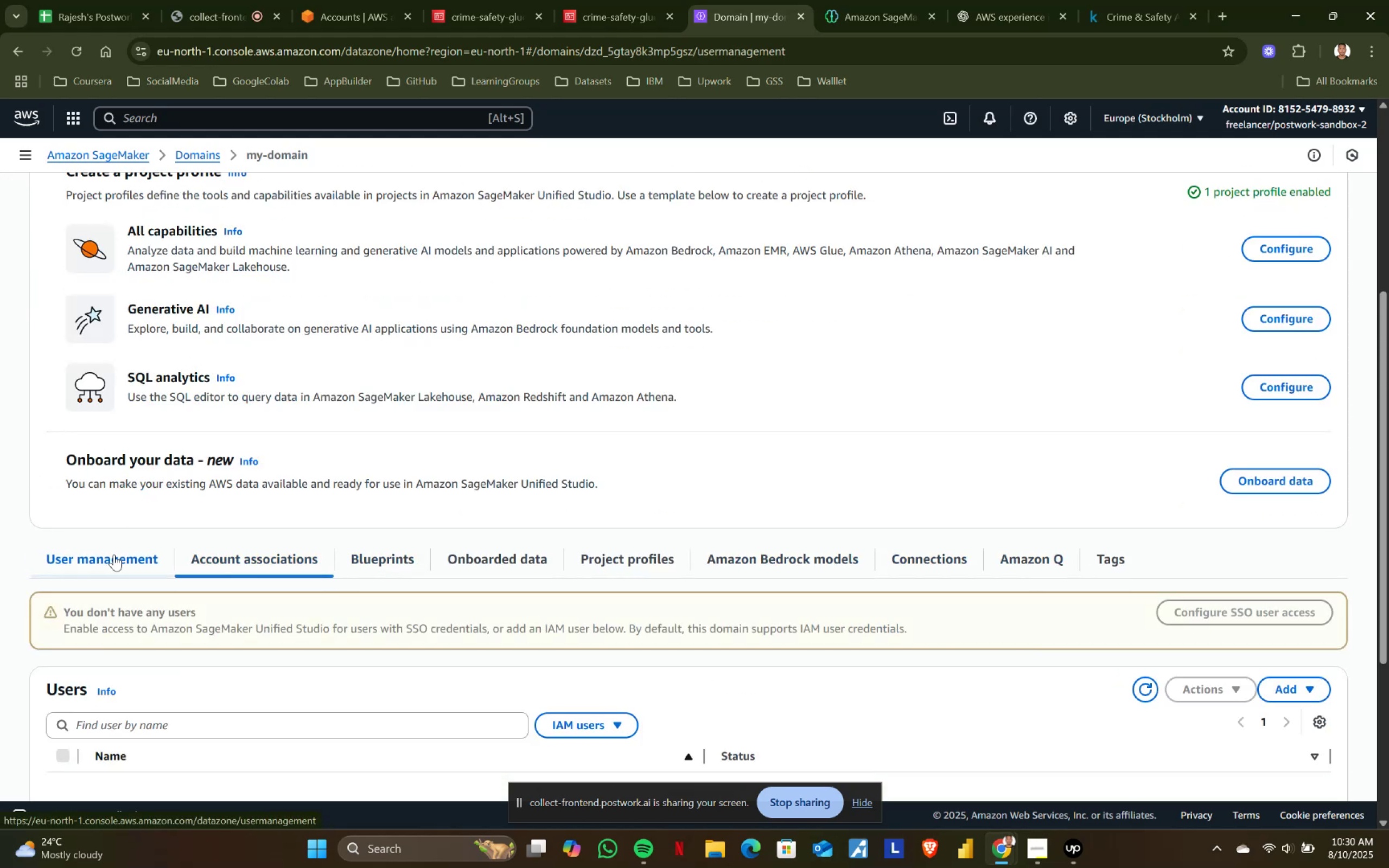 
scroll: coordinate [446, 577], scroll_direction: down, amount: 6.0
 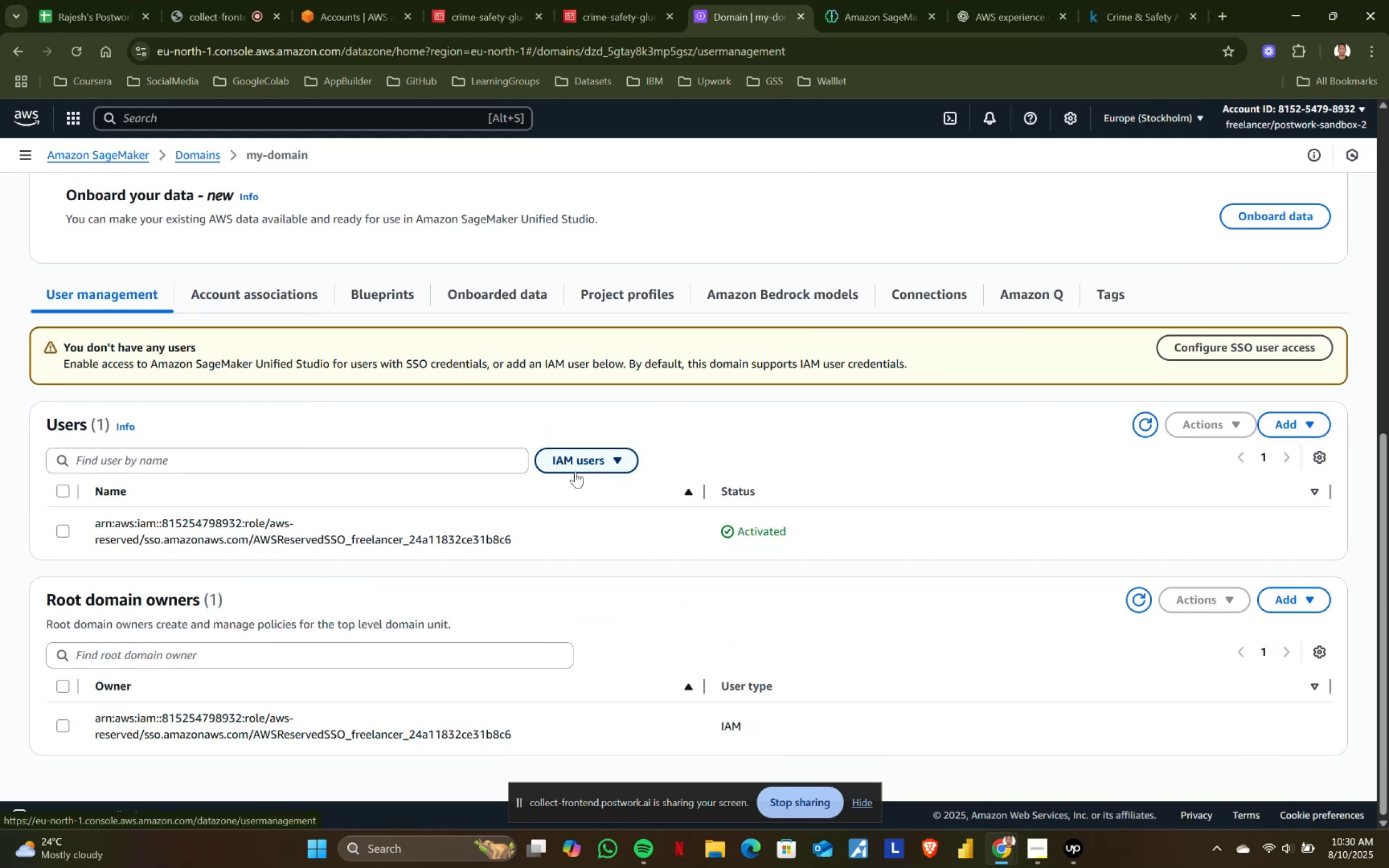 
left_click([590, 464])
 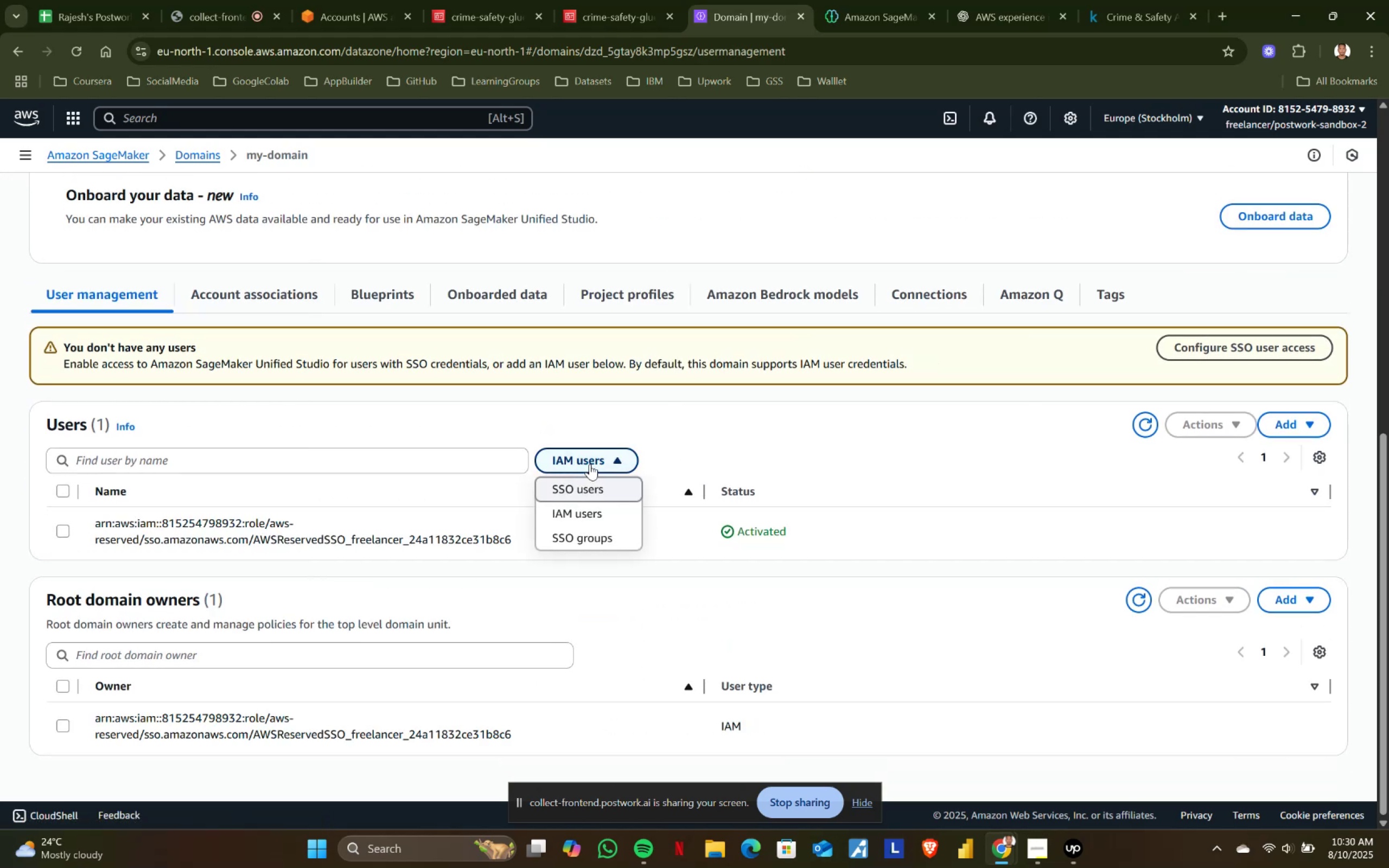 
left_click([590, 464])
 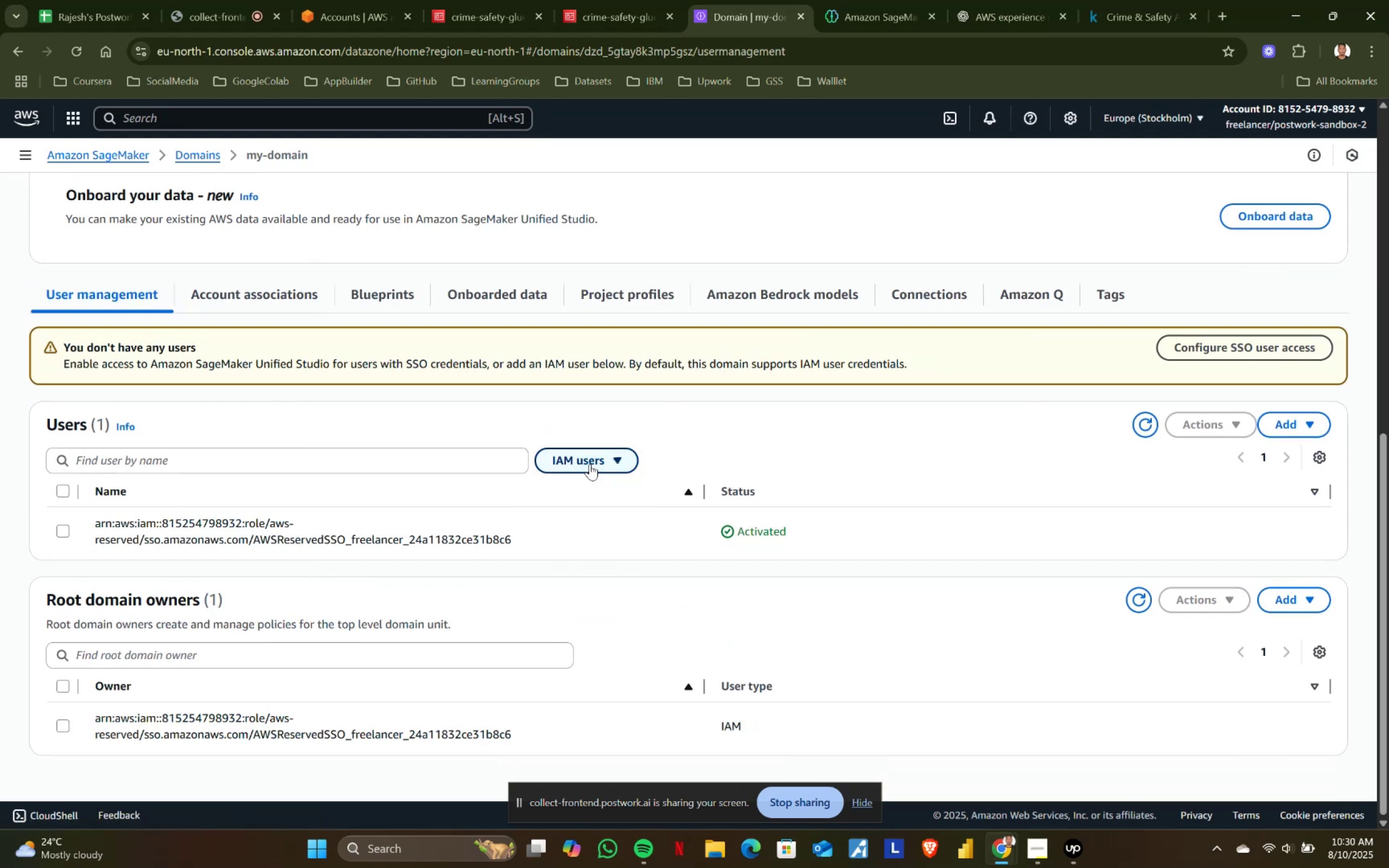 
scroll: coordinate [545, 565], scroll_direction: down, amount: 3.0
 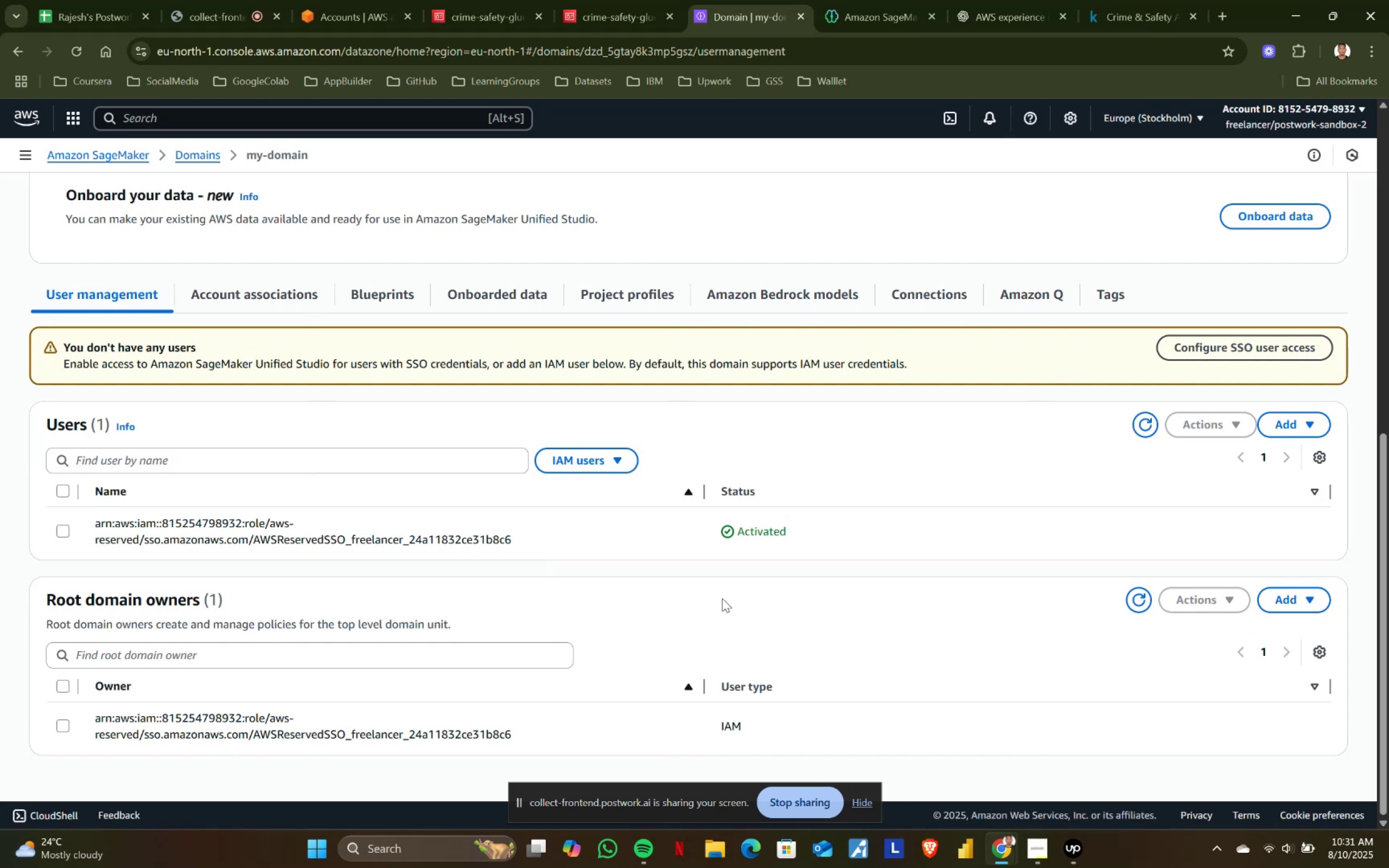 
left_click([49, 527])
 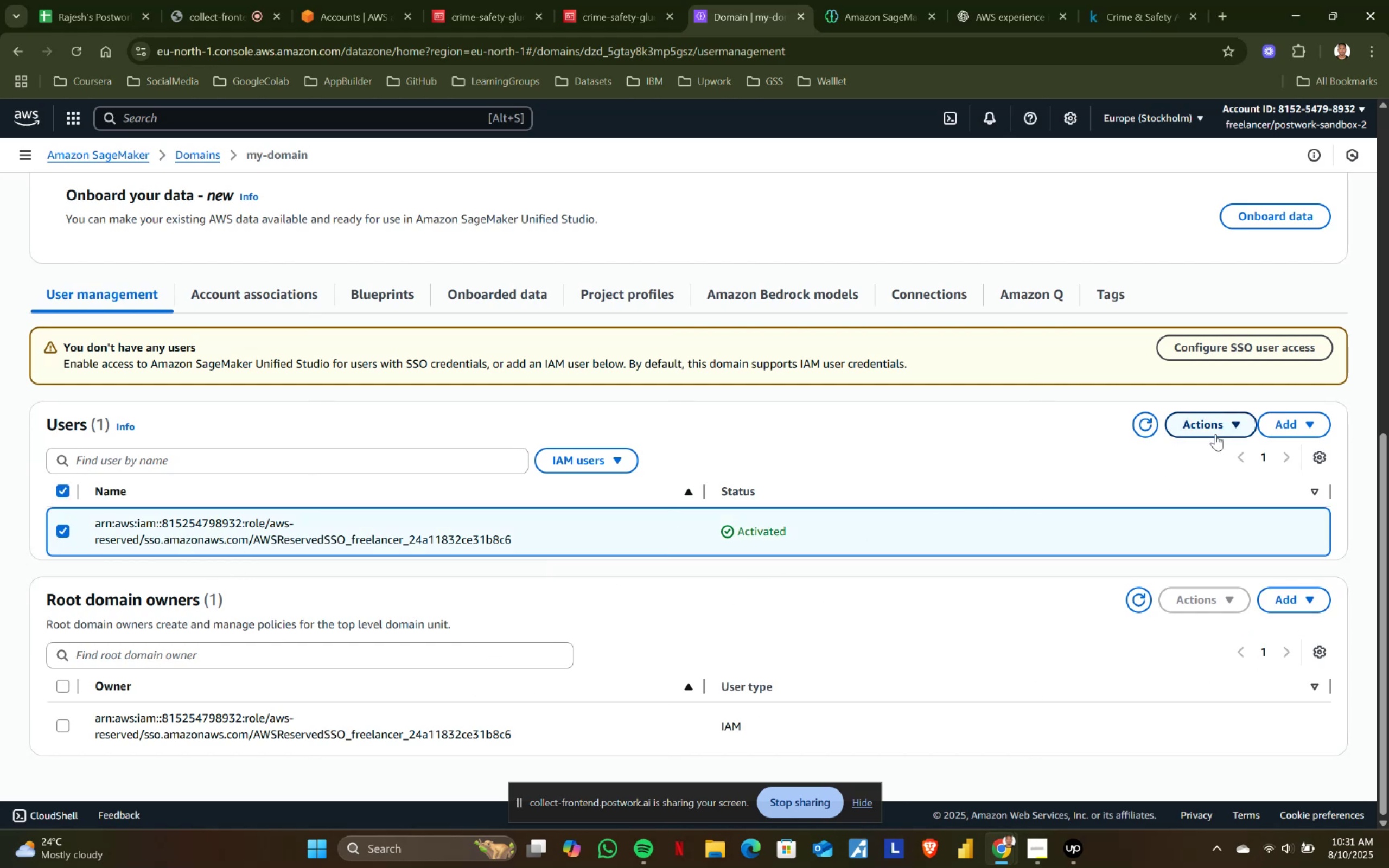 
left_click([1216, 431])
 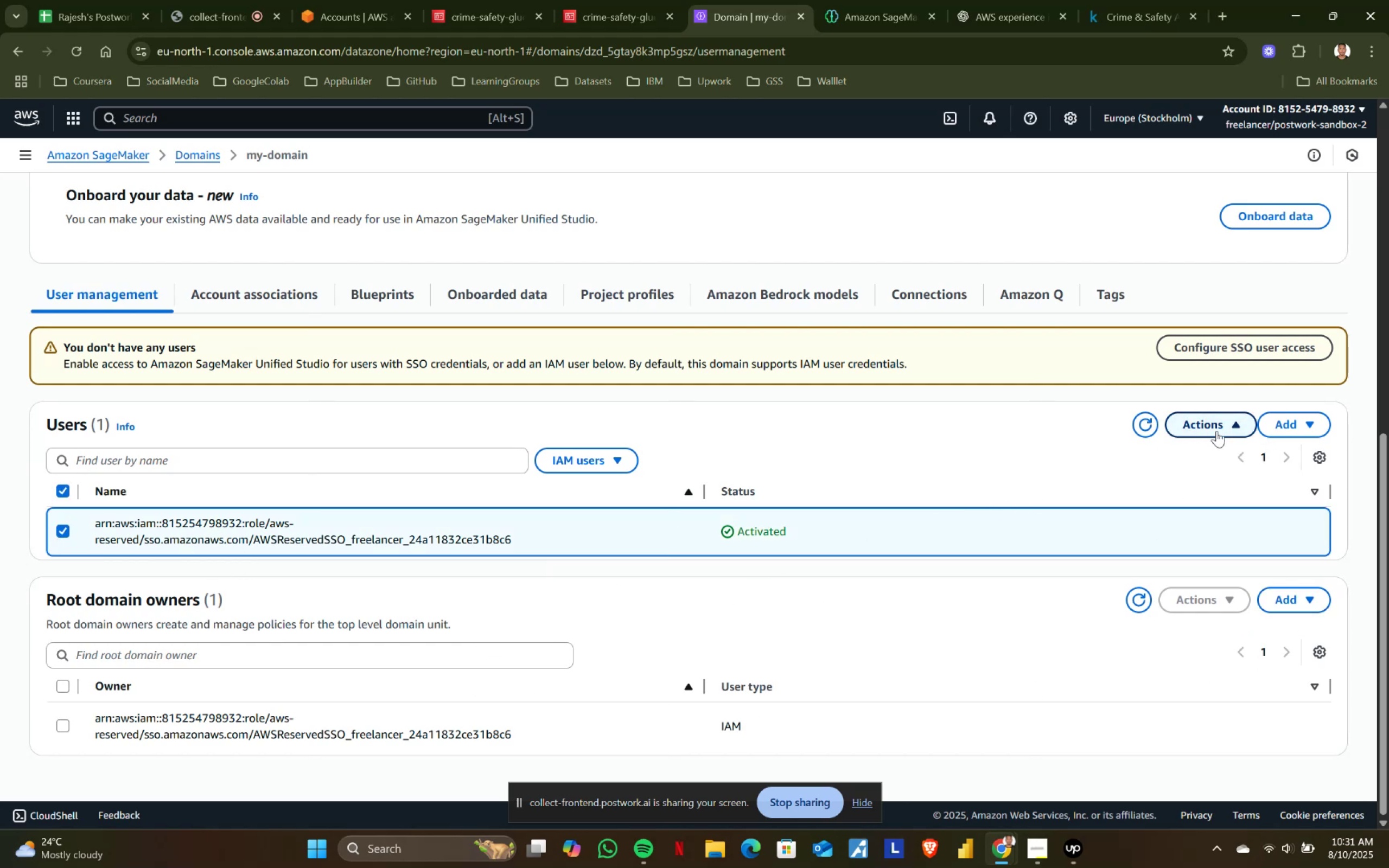 
double_click([1270, 420])
 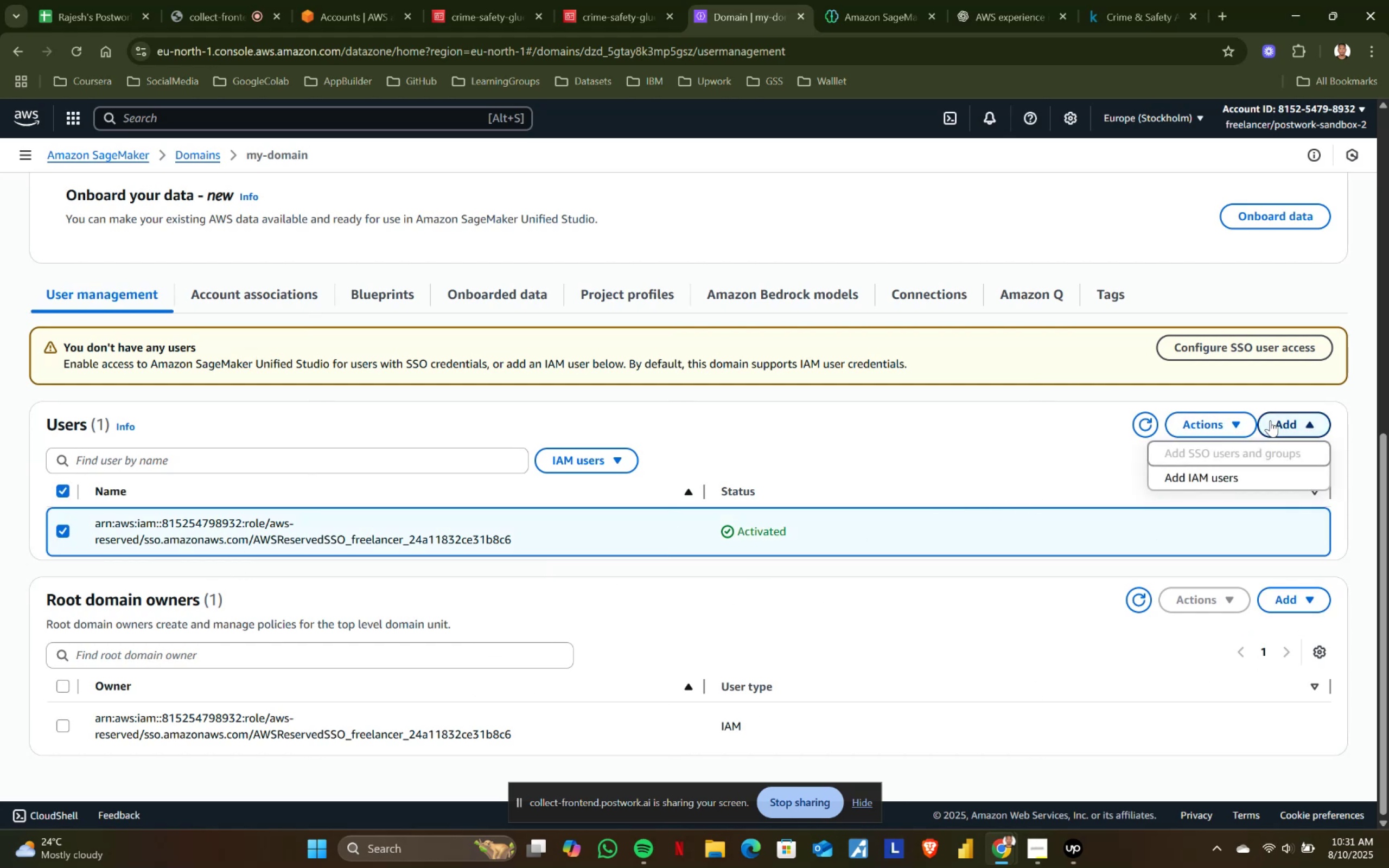 
left_click([1270, 420])
 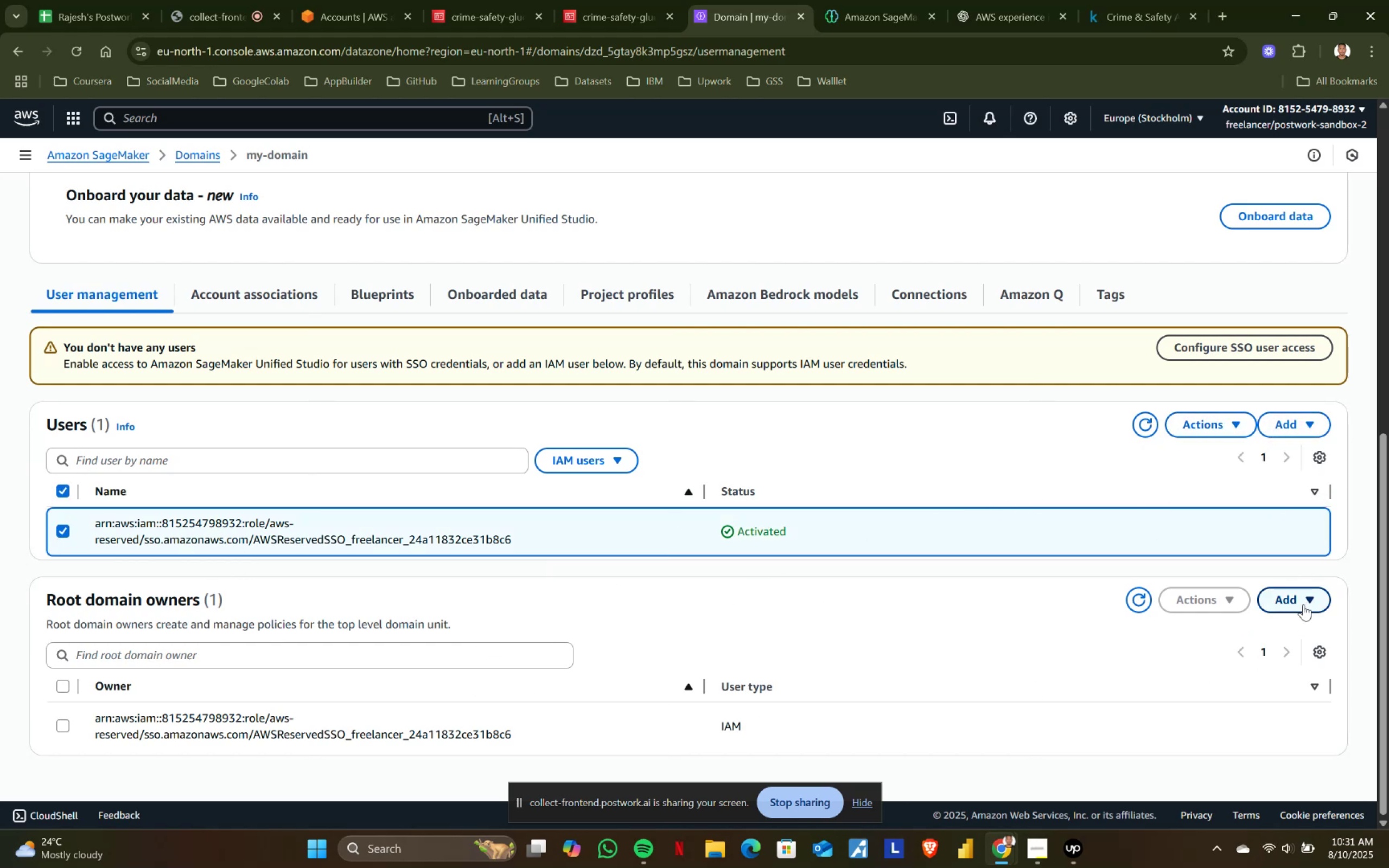 
left_click([1305, 611])
 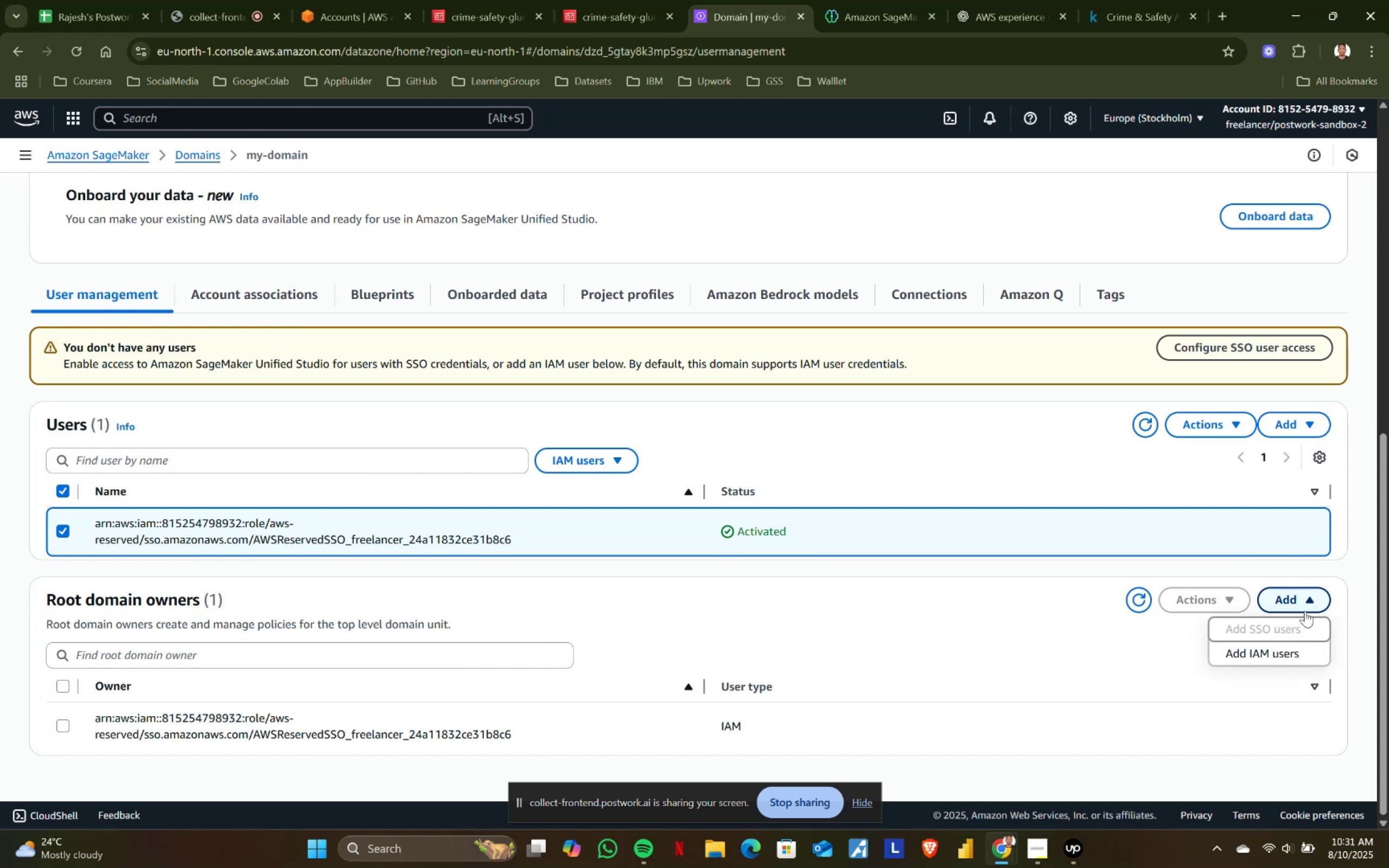 
left_click([1305, 611])
 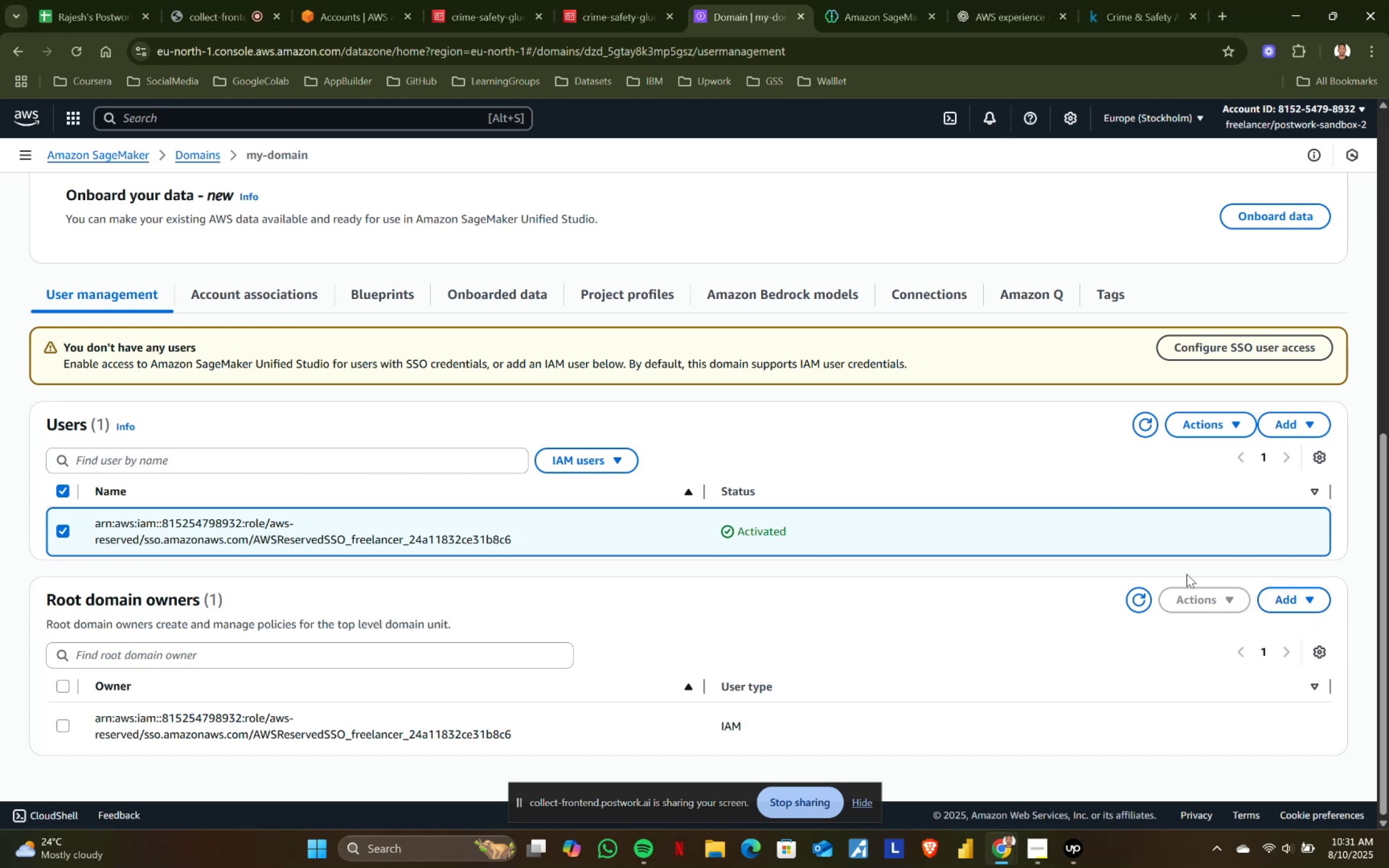 
scroll: coordinate [477, 382], scroll_direction: up, amount: 8.0
 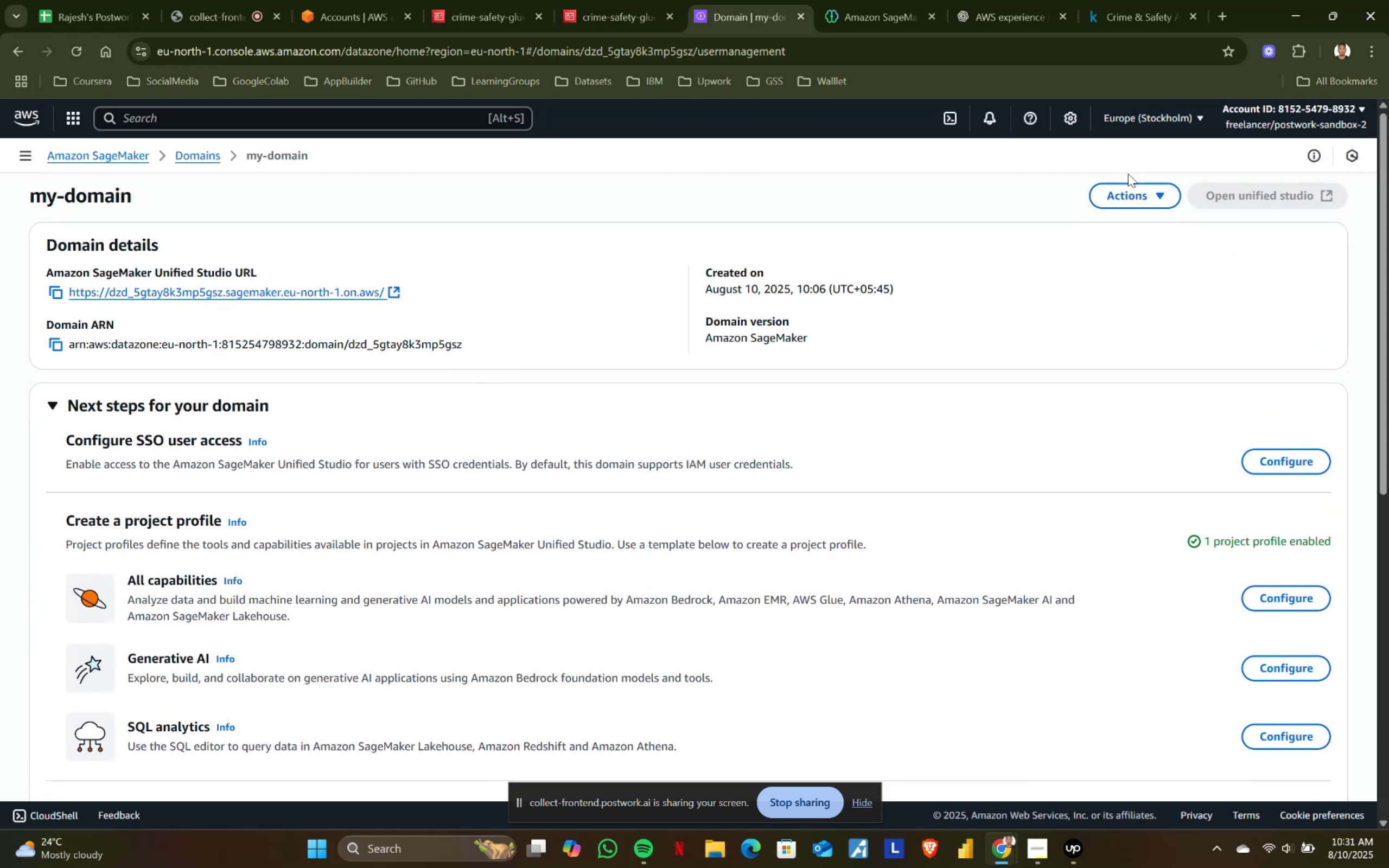 
left_click([1156, 199])
 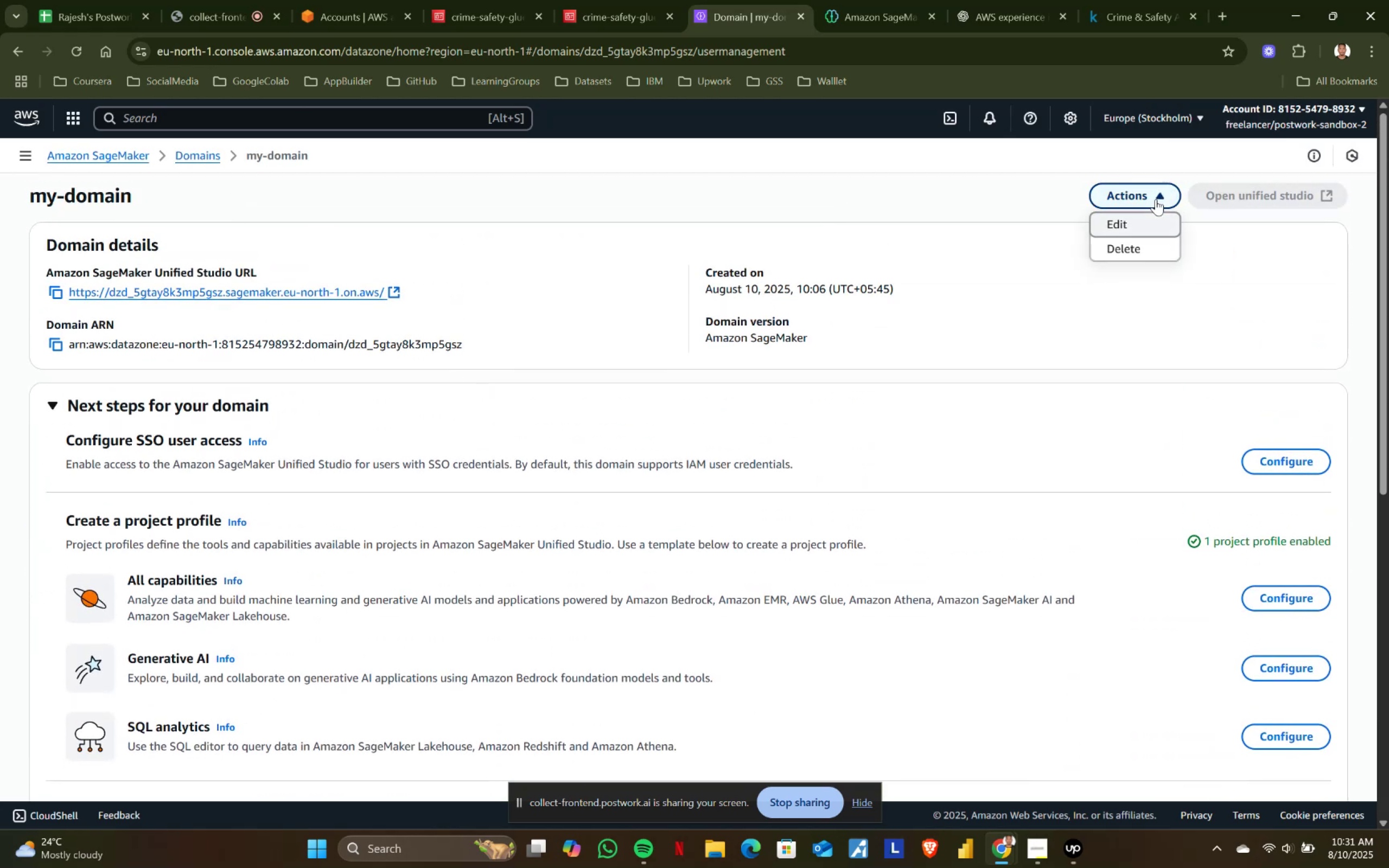 
left_click([1156, 199])
 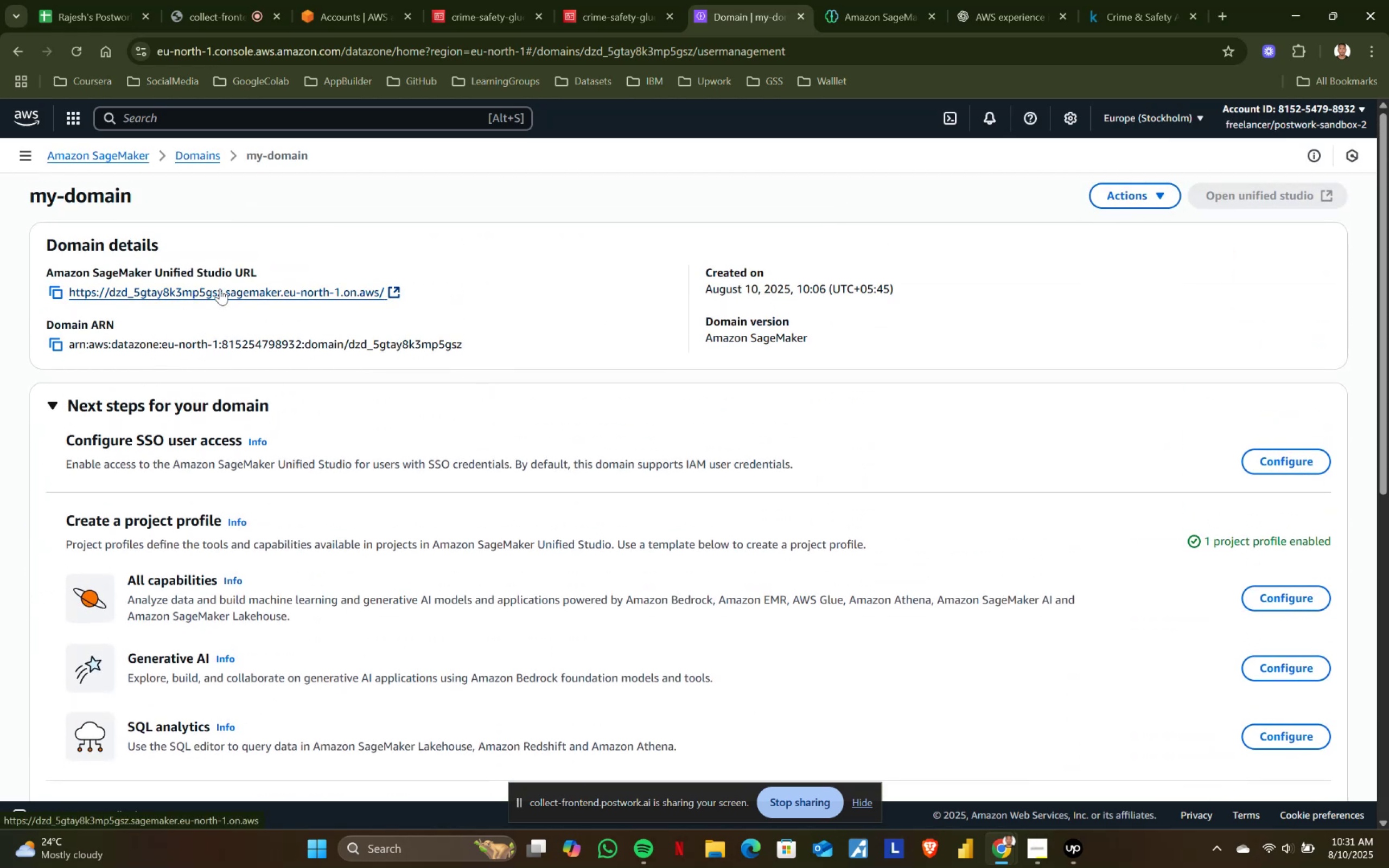 
scroll: coordinate [126, 485], scroll_direction: up, amount: 1.0
 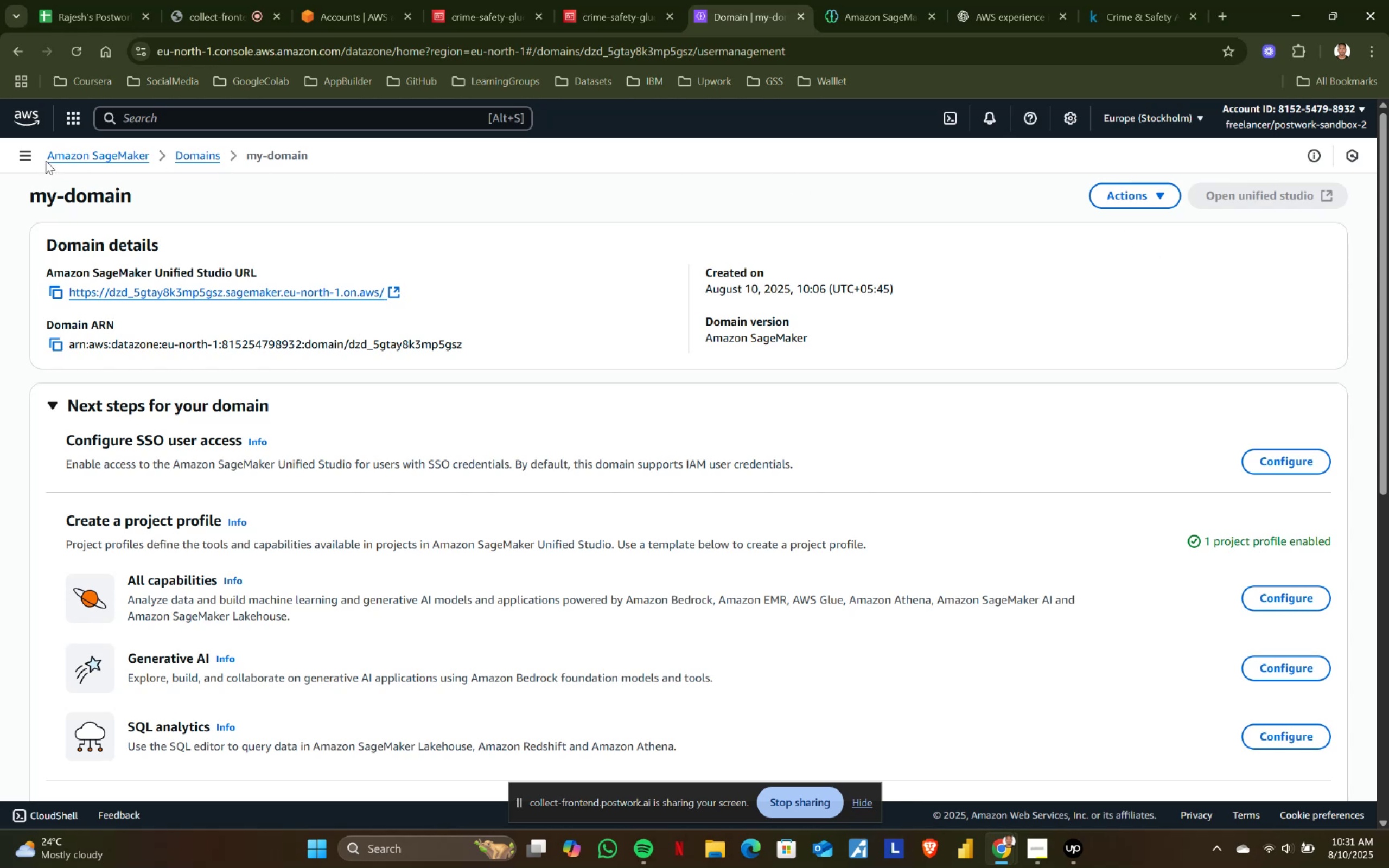 
left_click([135, 125])
 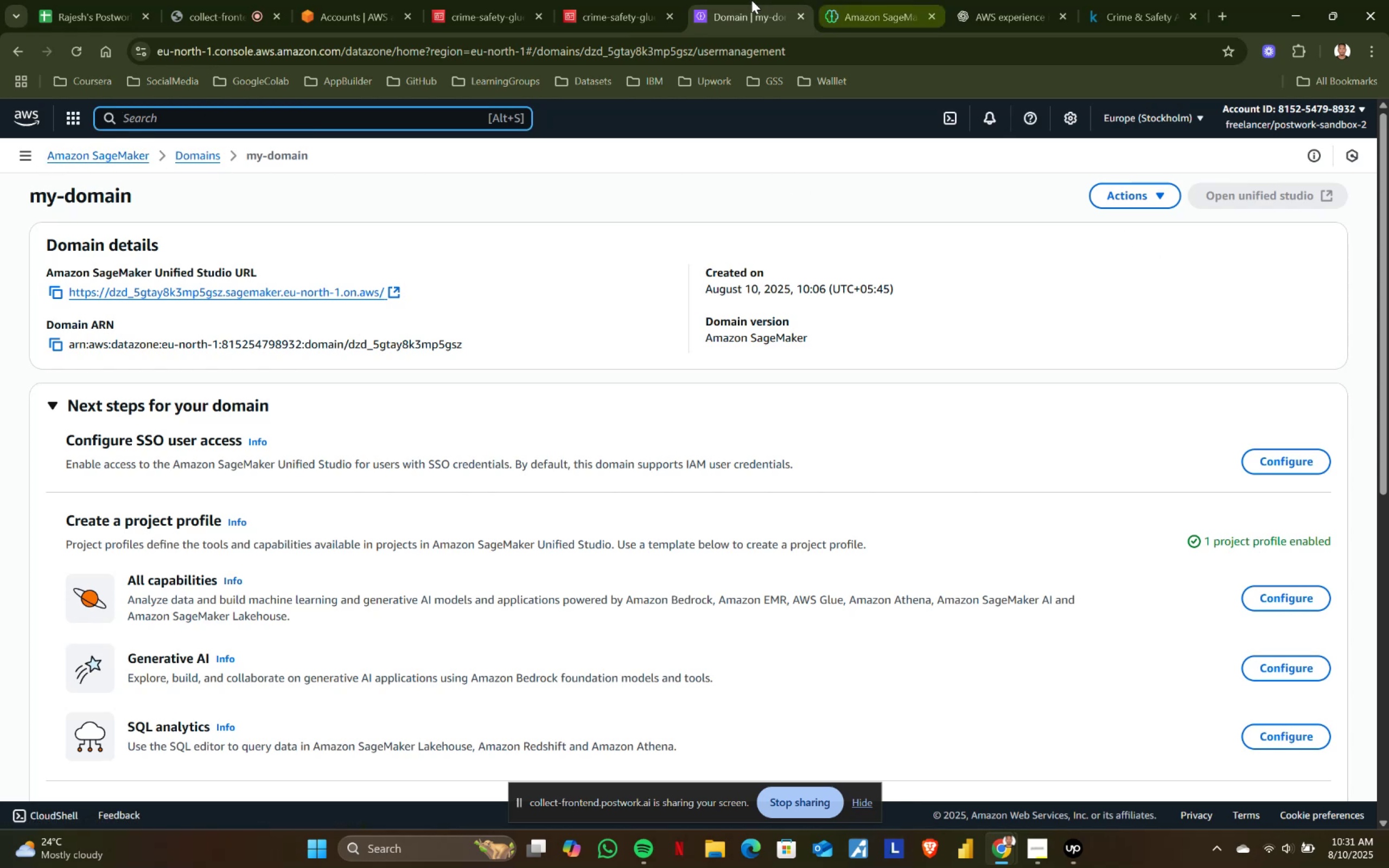 
left_click([602, 0])
 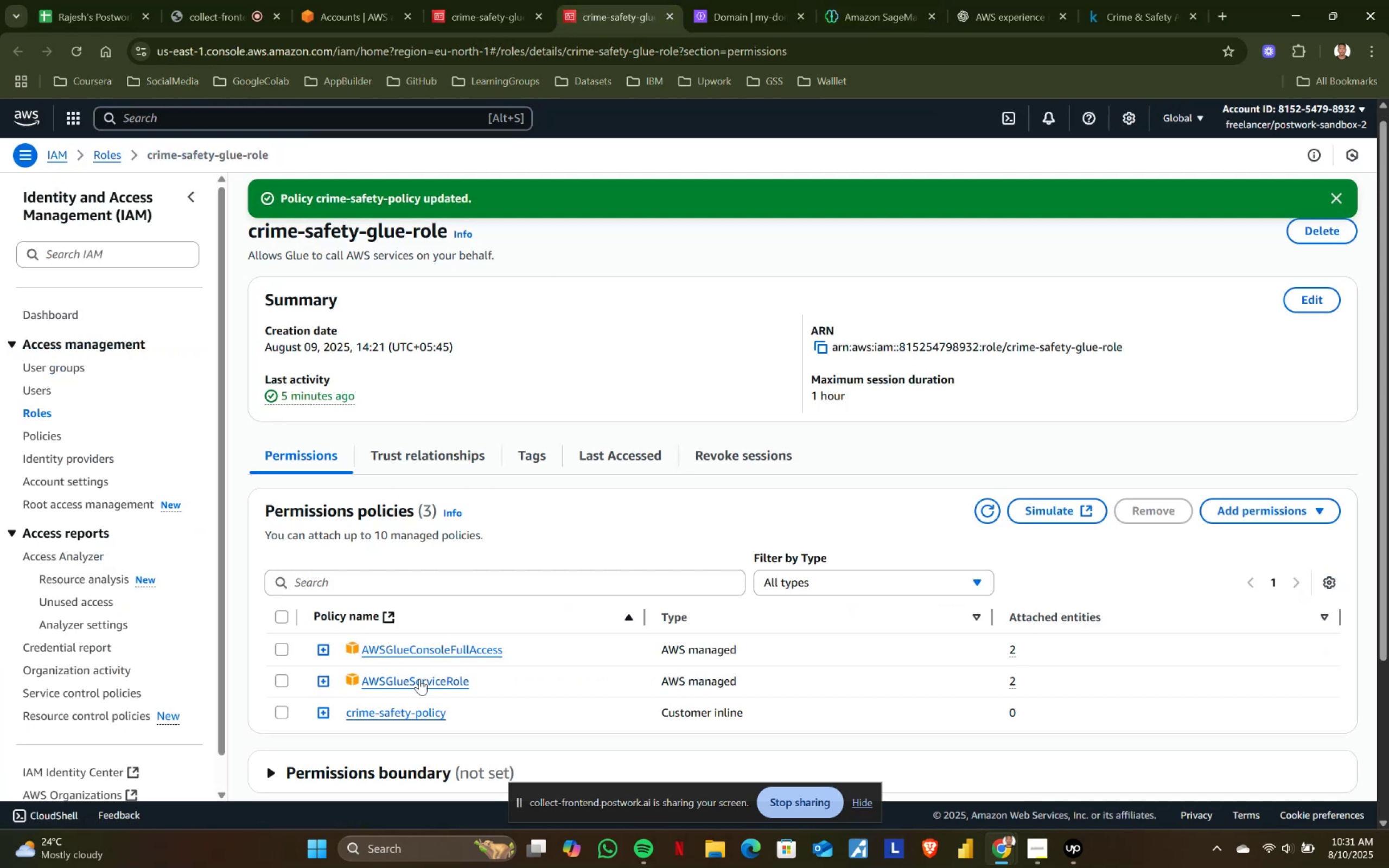 
left_click([403, 714])
 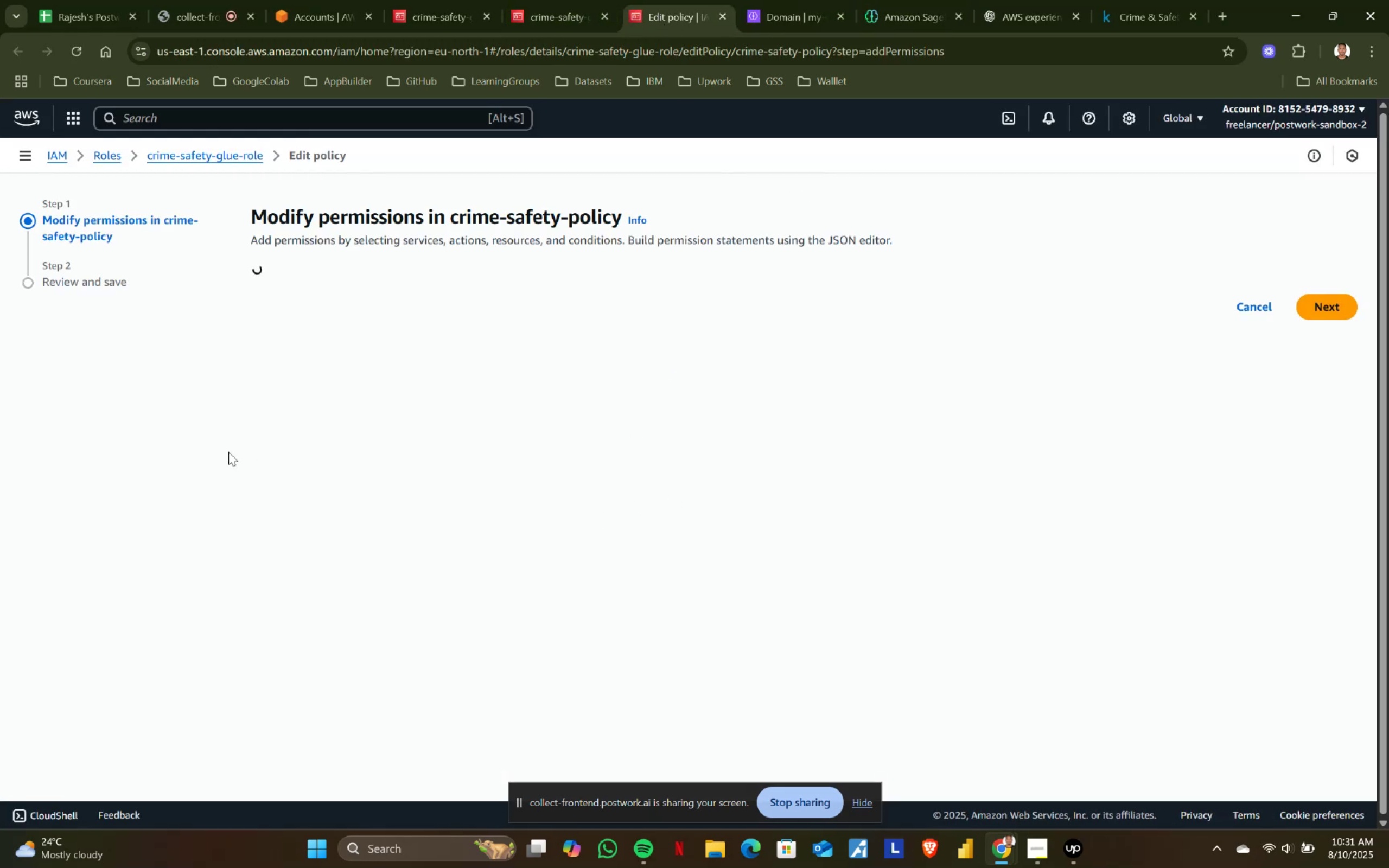 
wait(5.8)
 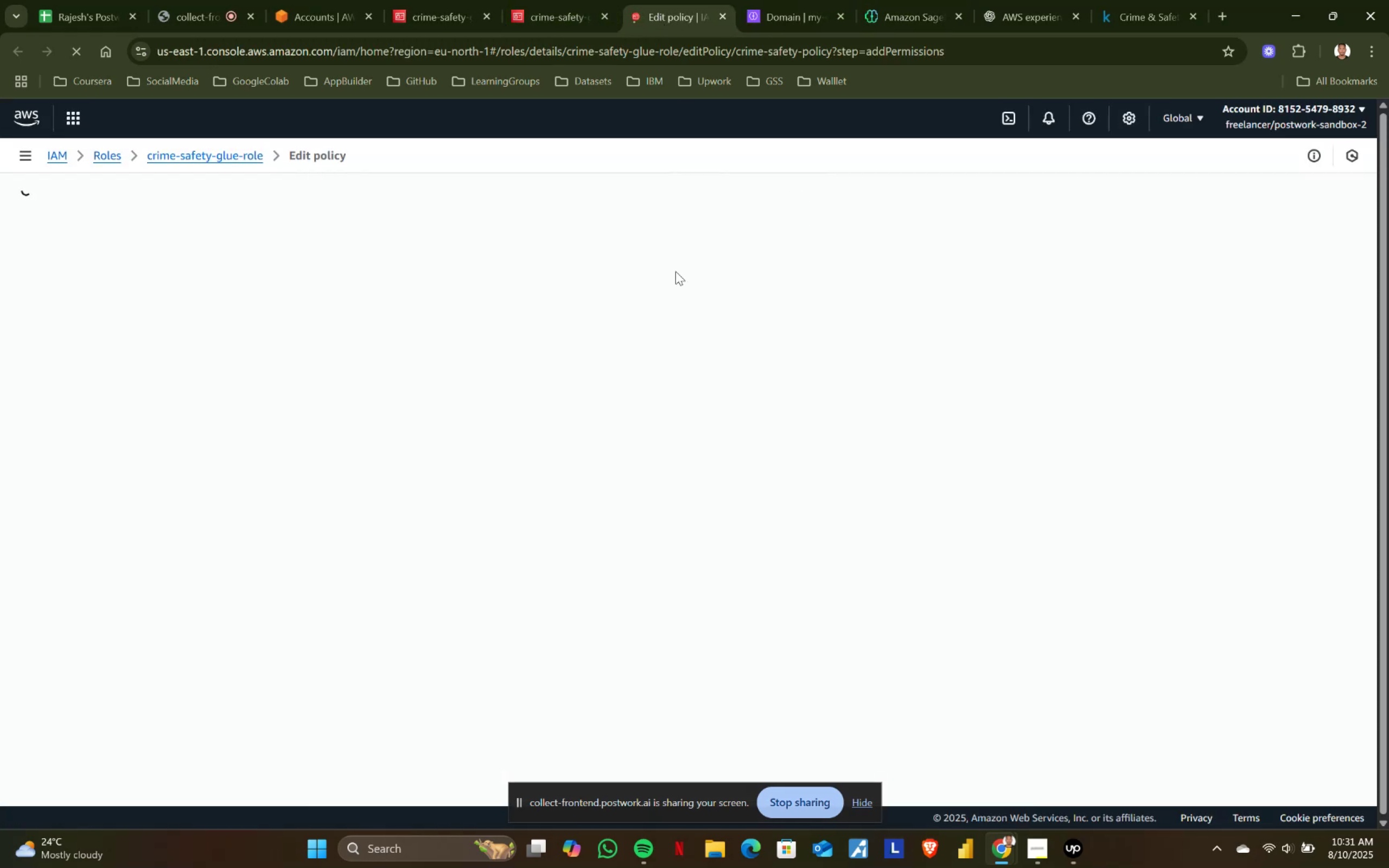 
scroll: coordinate [609, 451], scroll_direction: down, amount: 3.0
 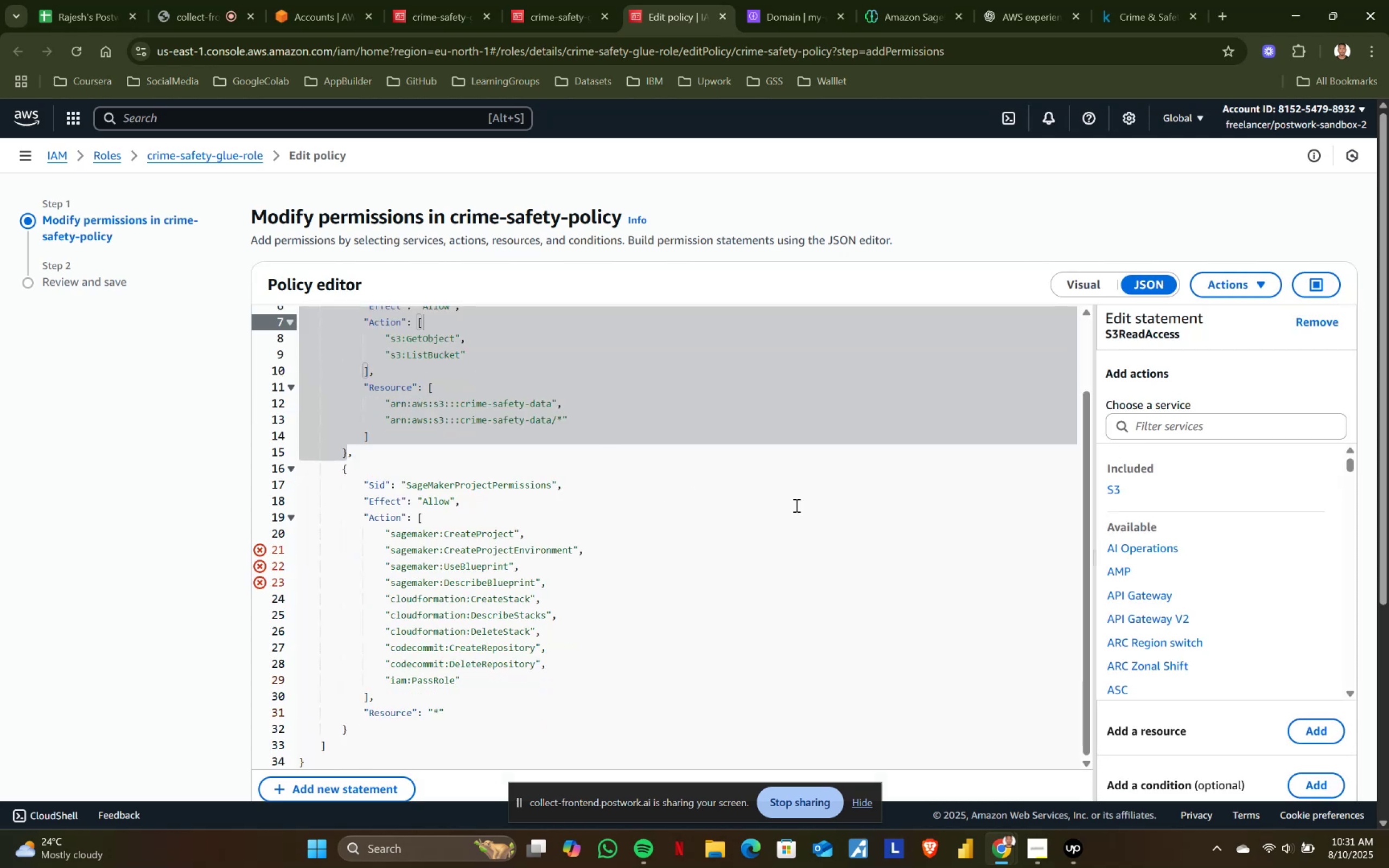 
left_click([643, 624])
 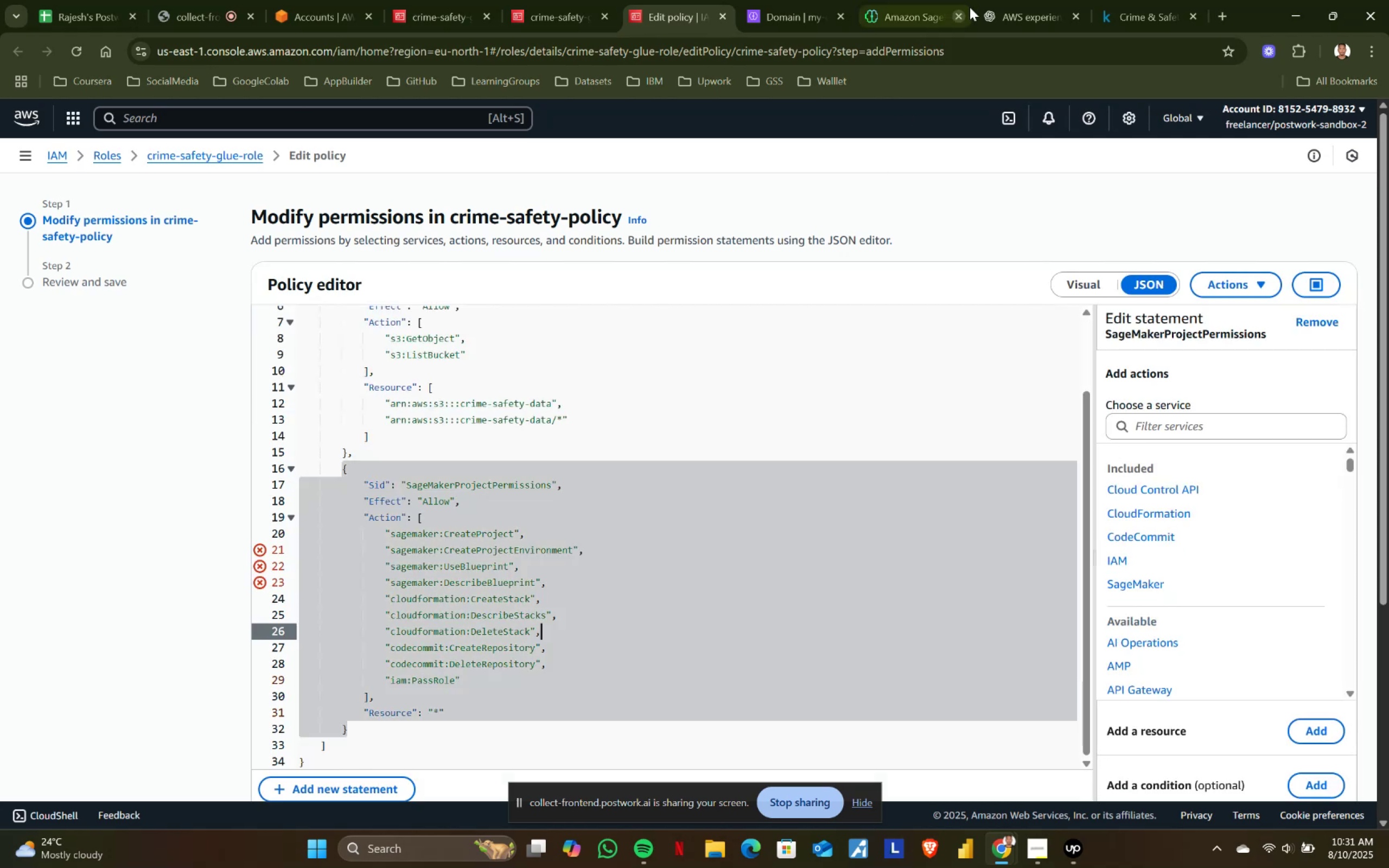 
left_click([1023, 0])
 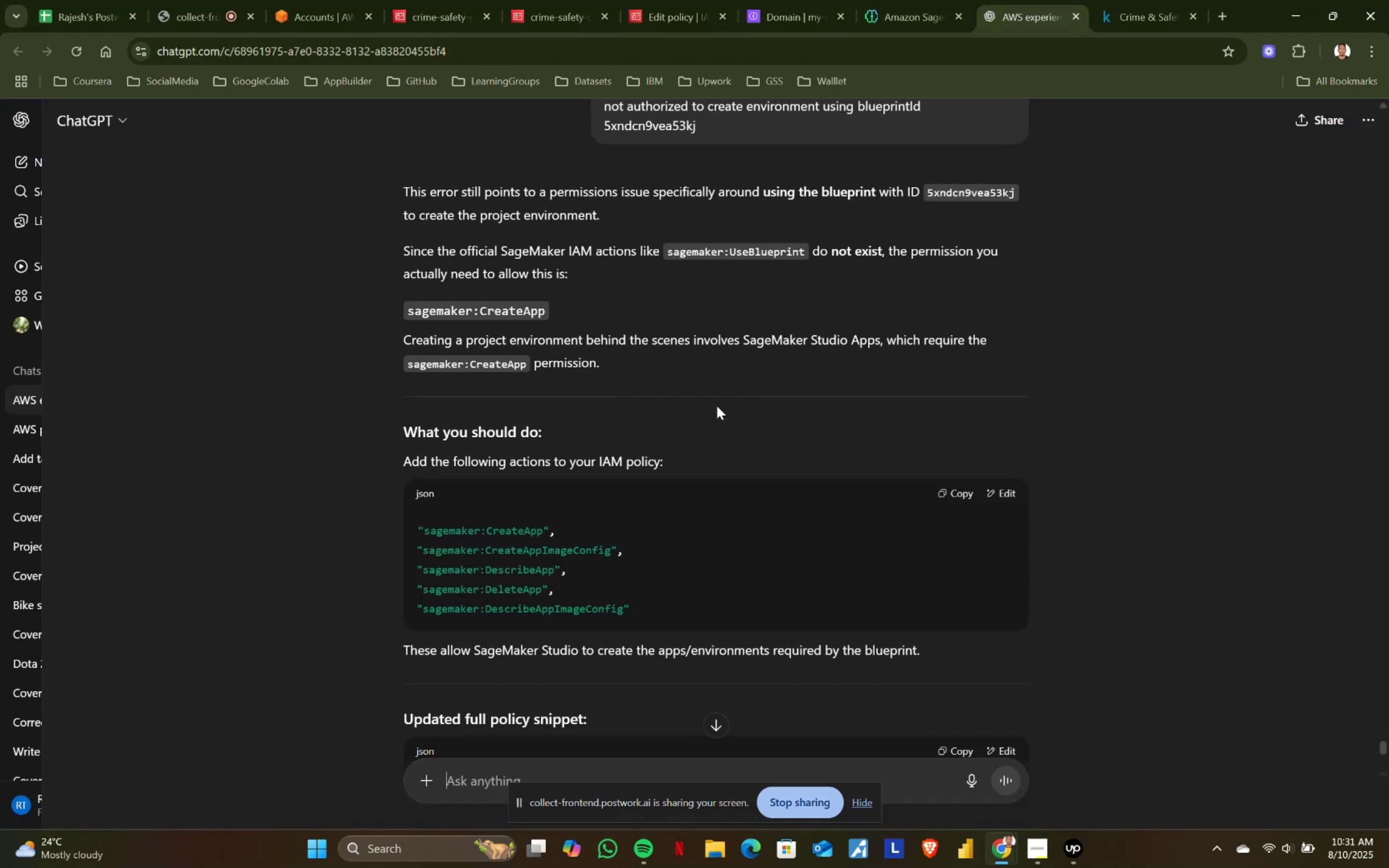 
scroll: coordinate [744, 526], scroll_direction: down, amount: 3.0
 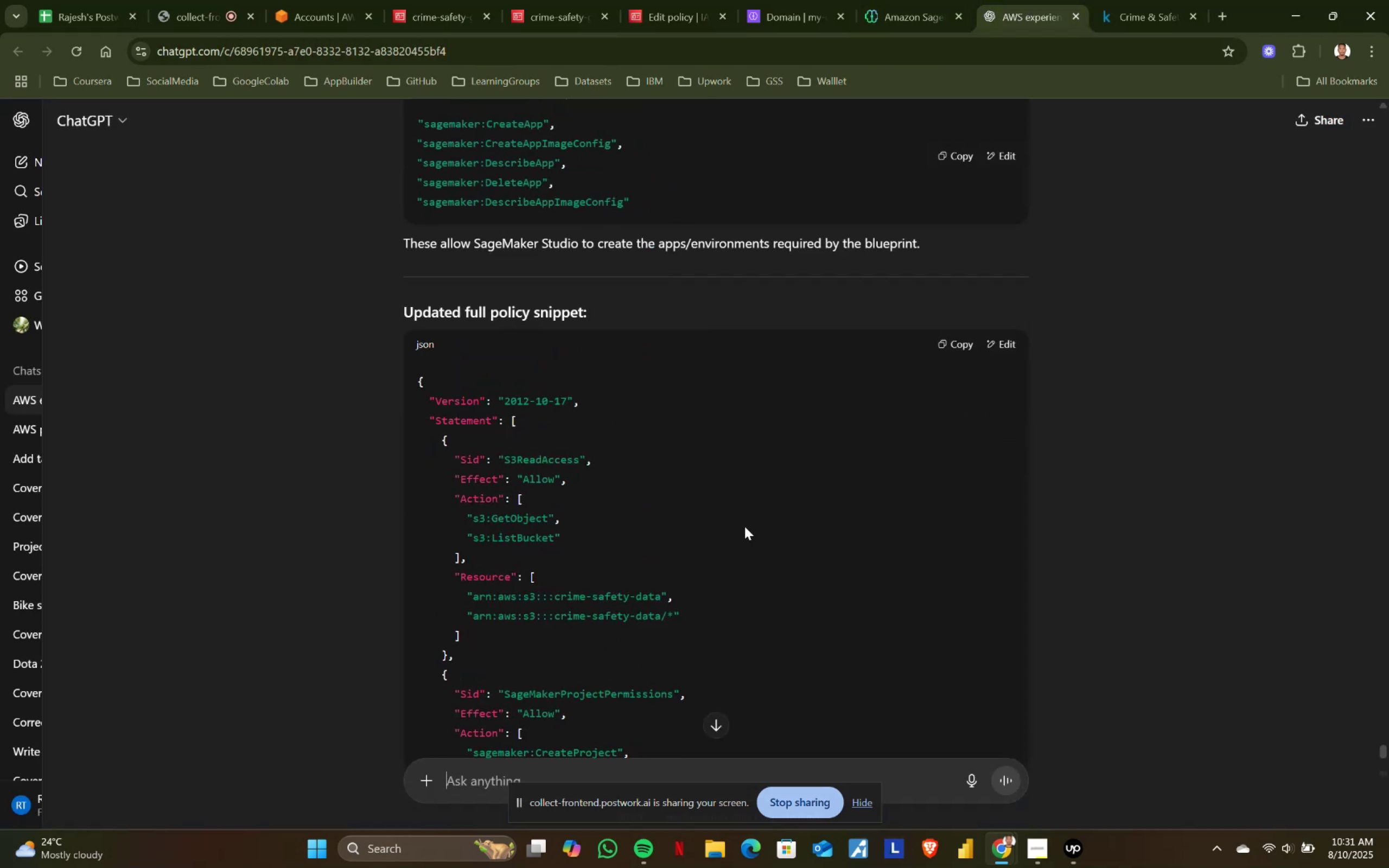 
scroll: coordinate [744, 526], scroll_direction: up, amount: 2.0
 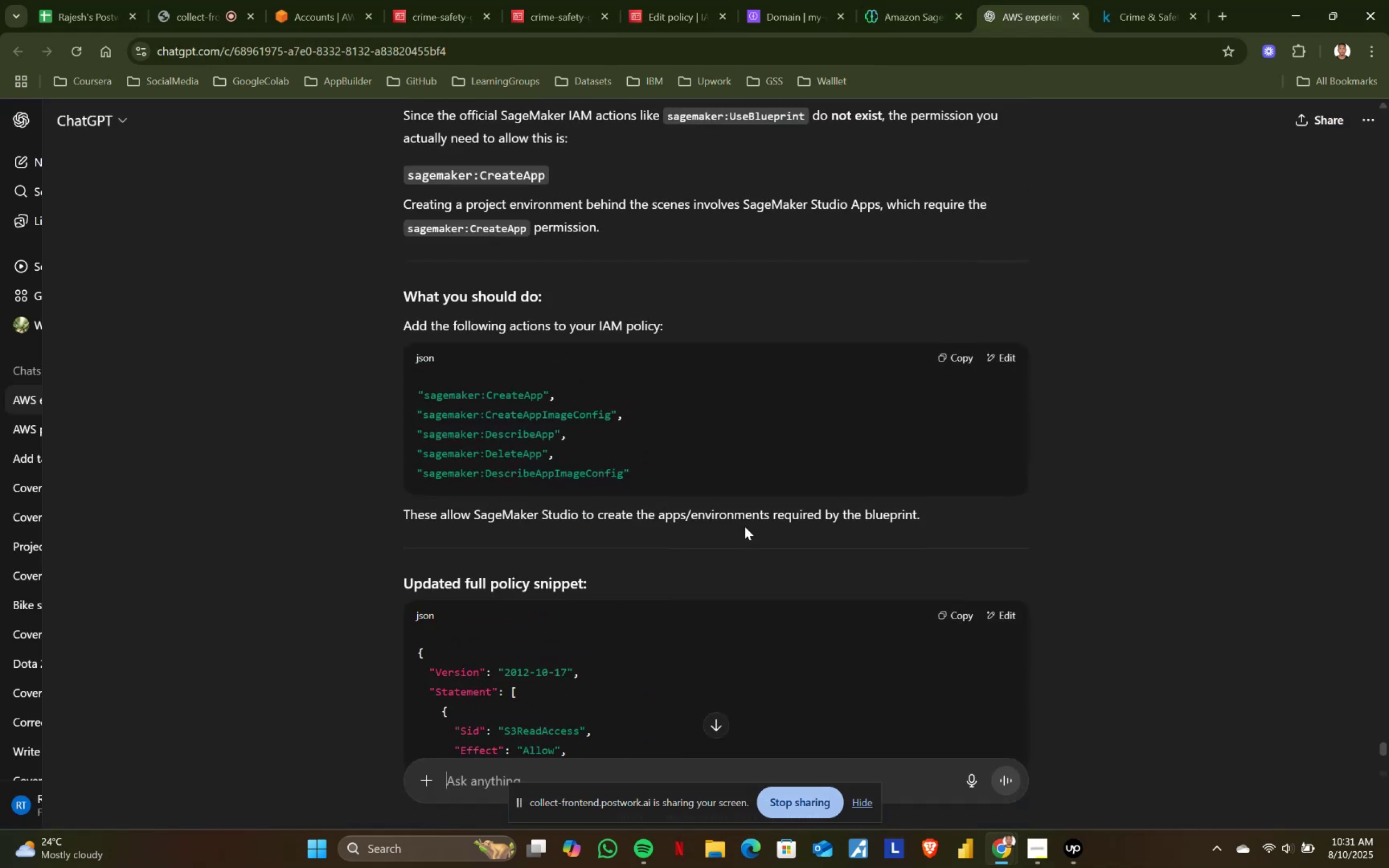 
scroll: coordinate [744, 526], scroll_direction: down, amount: 1.0
 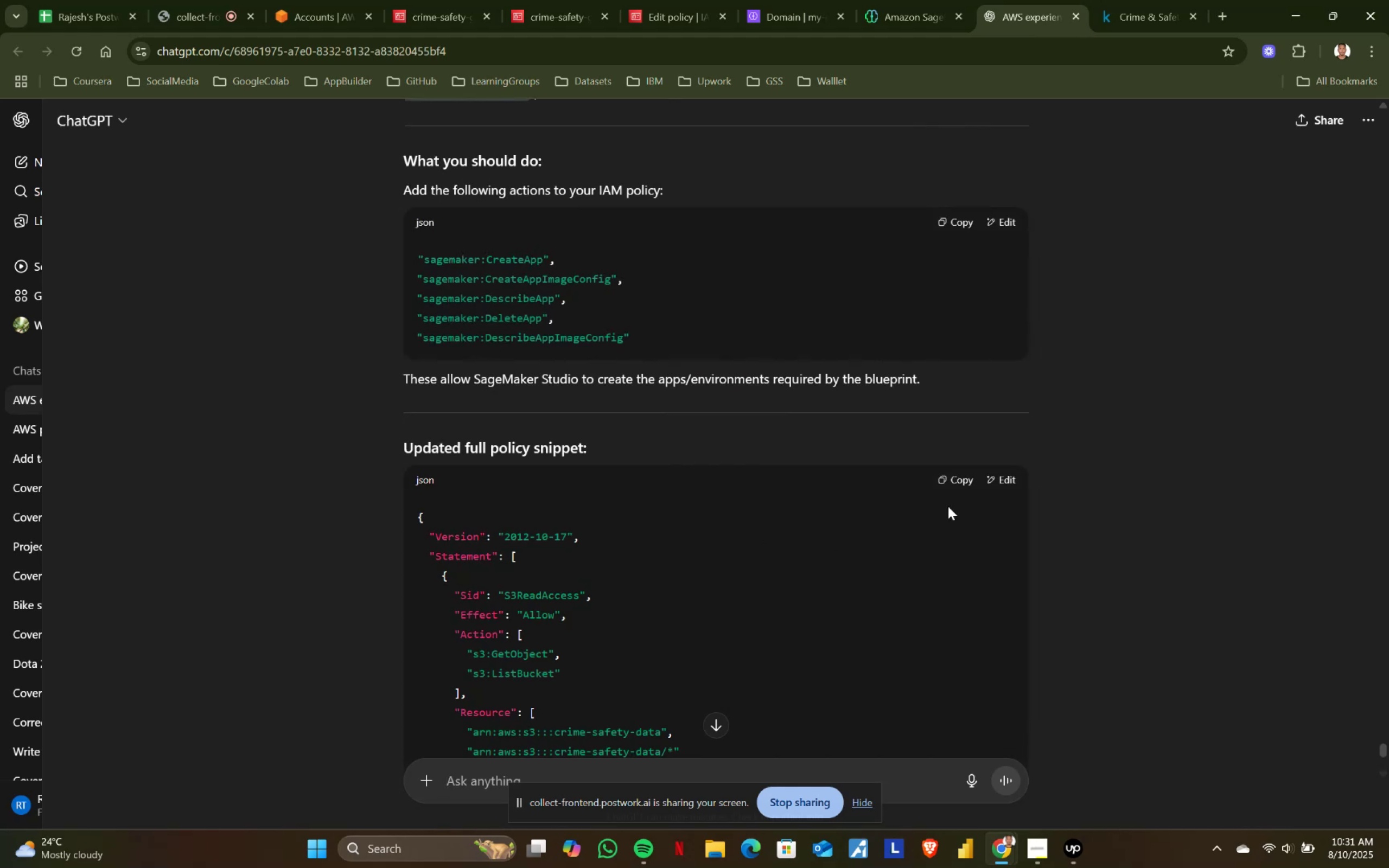 
left_click([949, 478])
 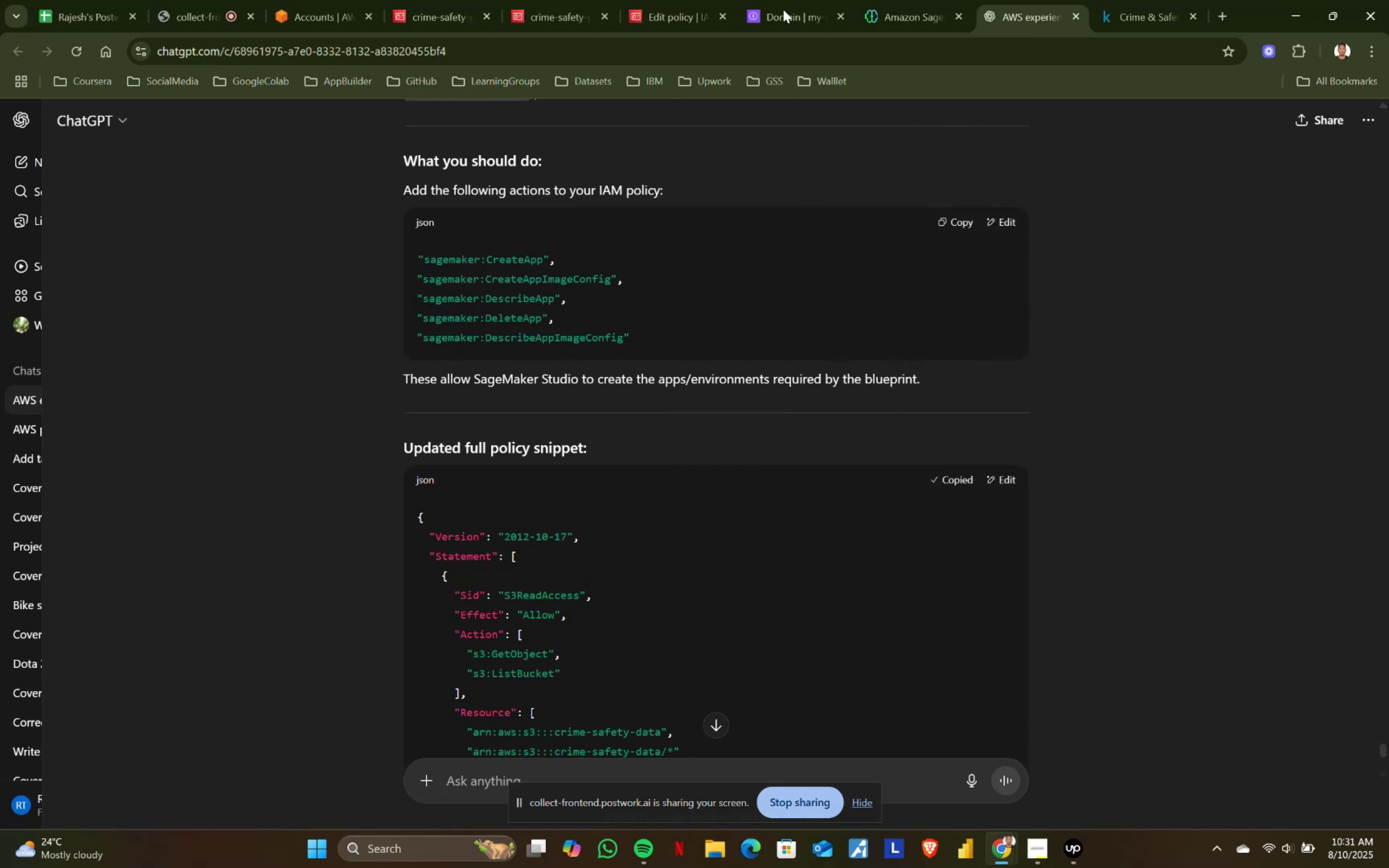 
left_click([781, 0])
 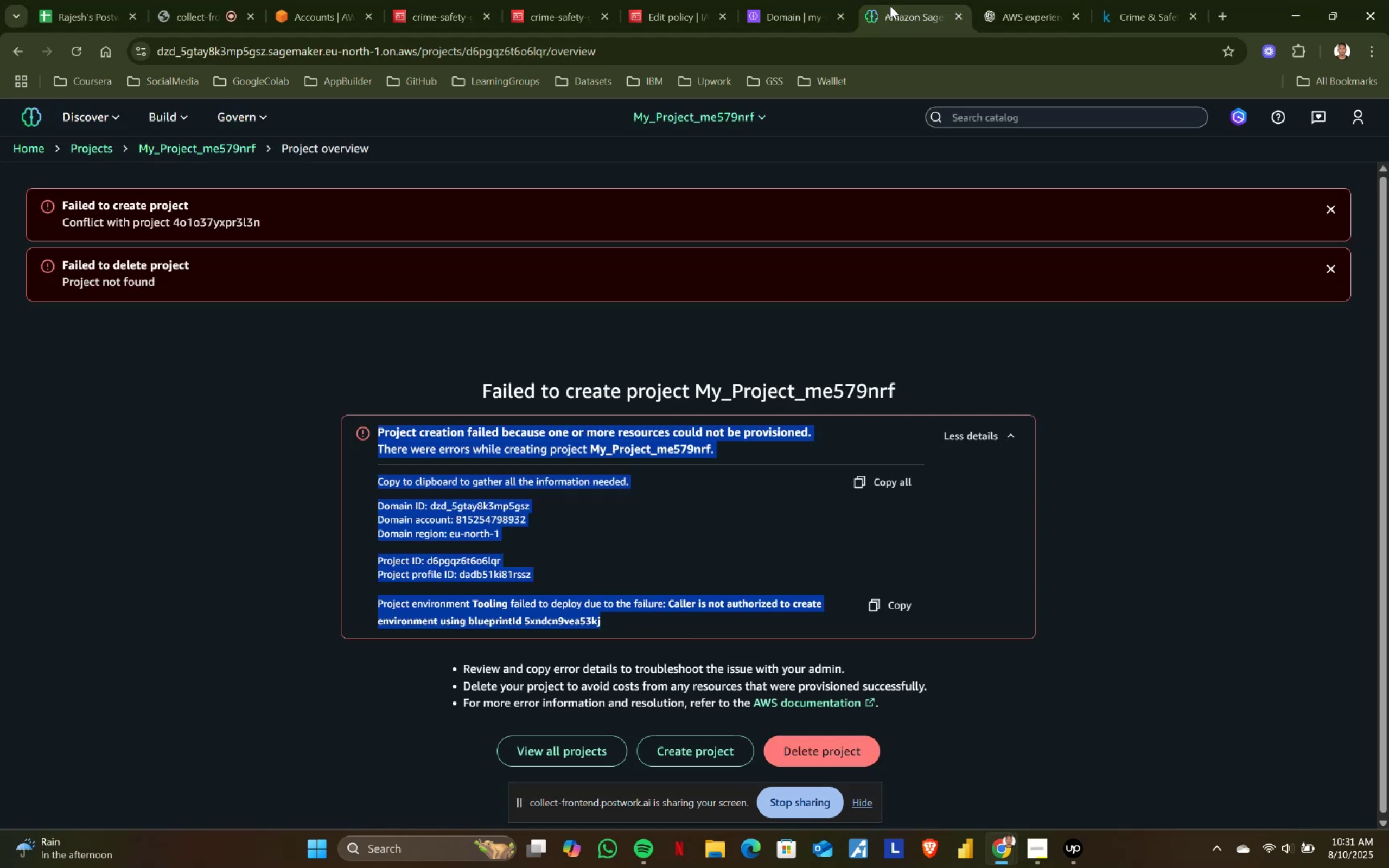 
double_click([651, 0])
 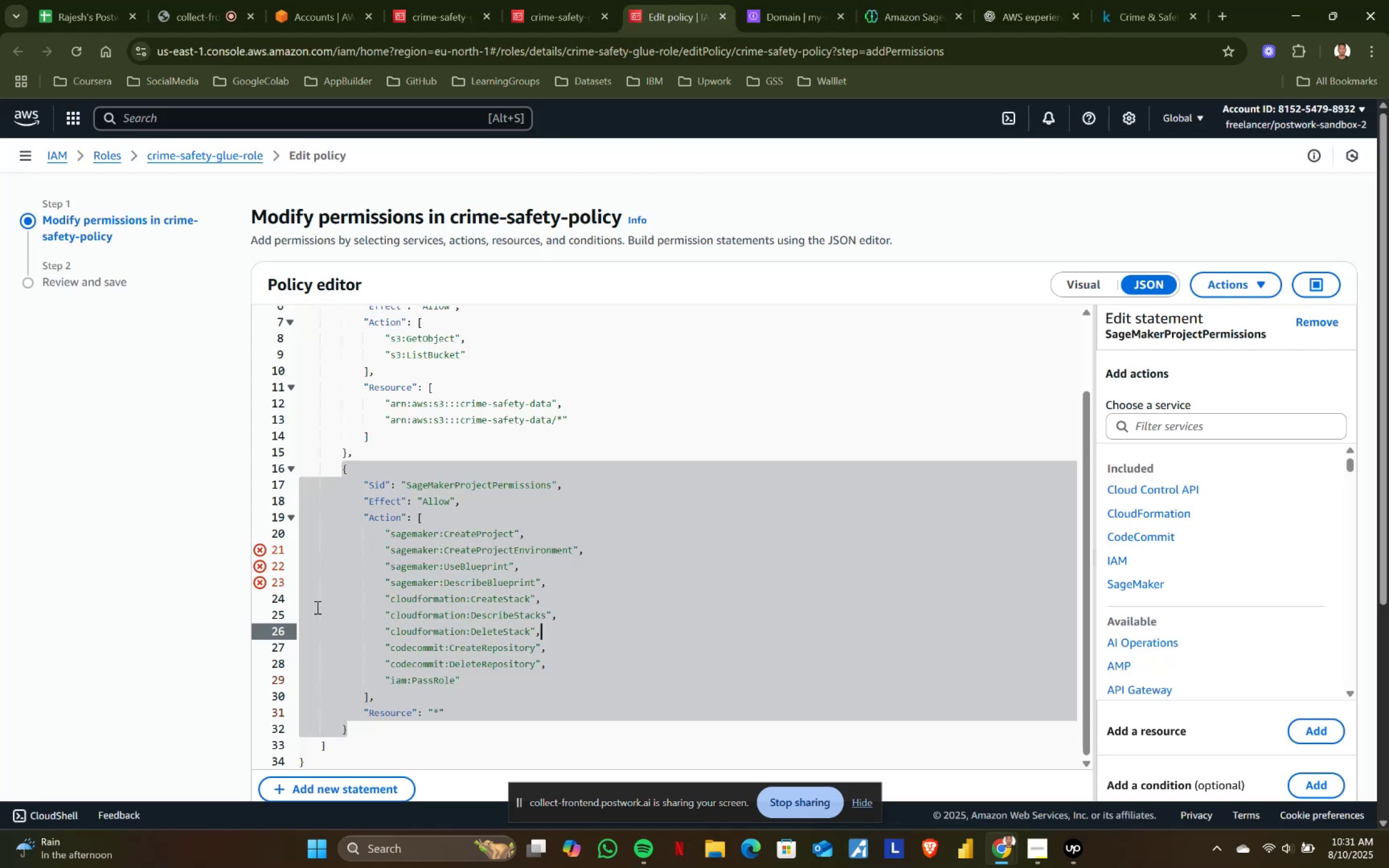 
left_click([438, 588])
 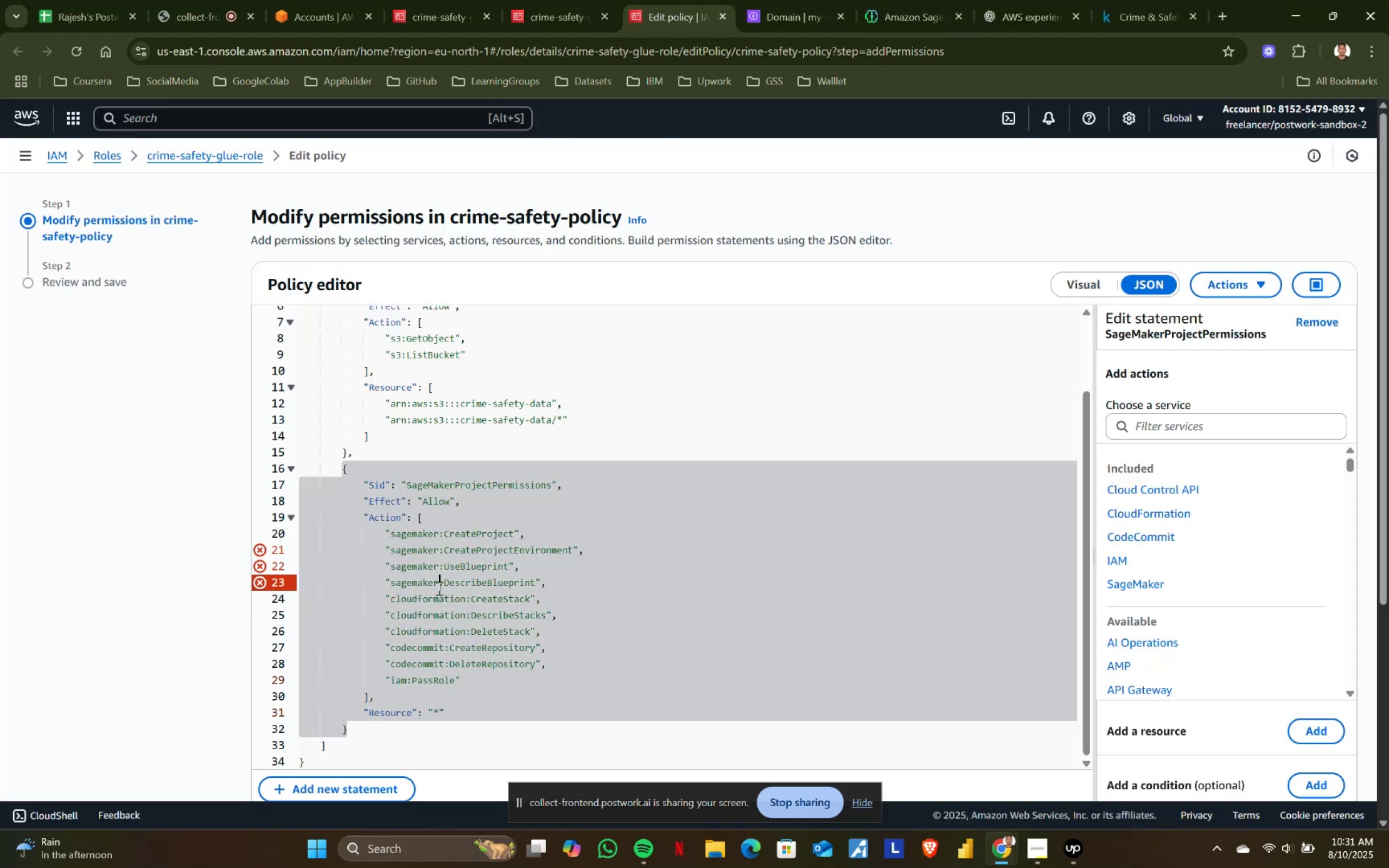 
key(Control+ControlLeft)
 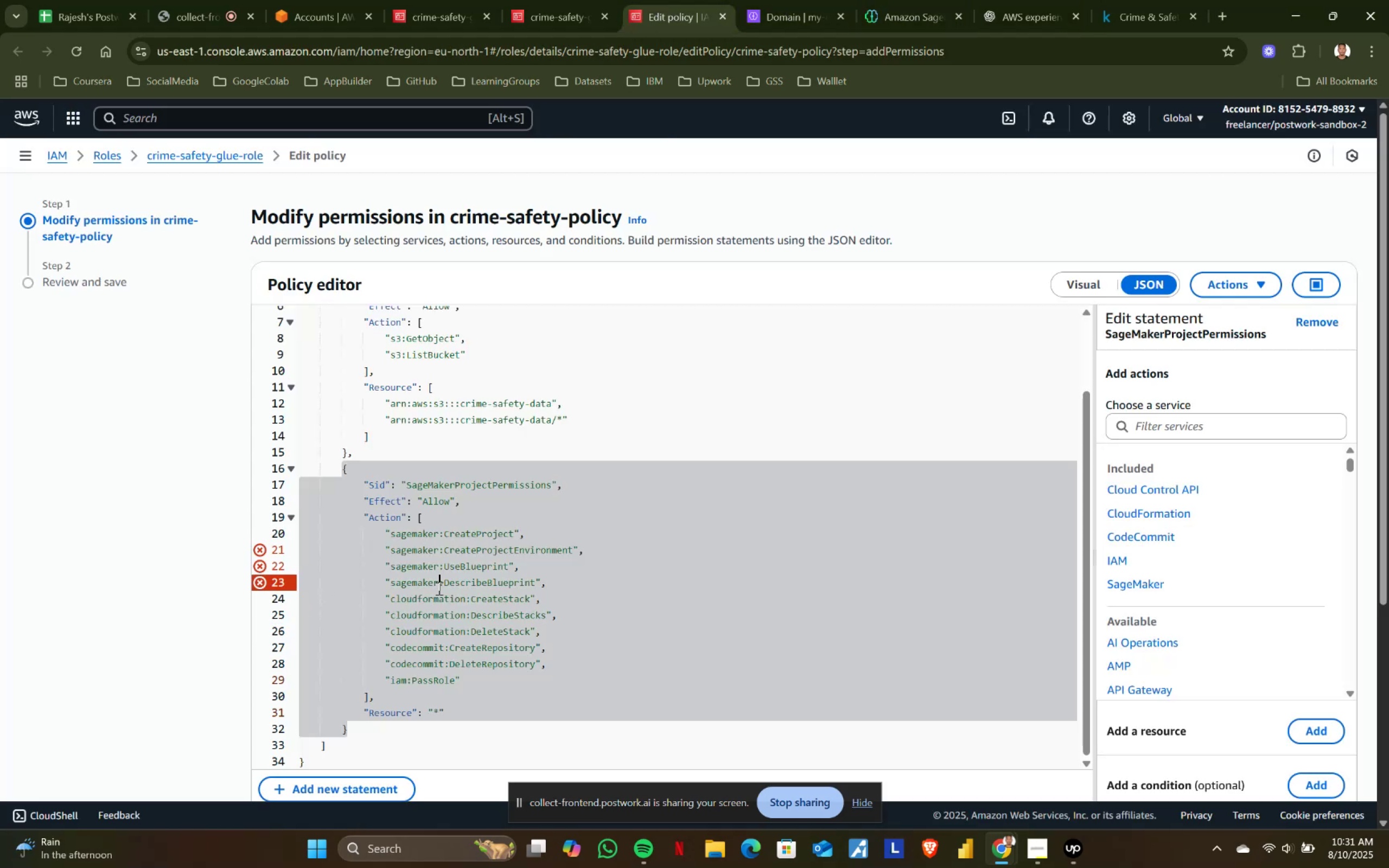 
key(Control+A)
 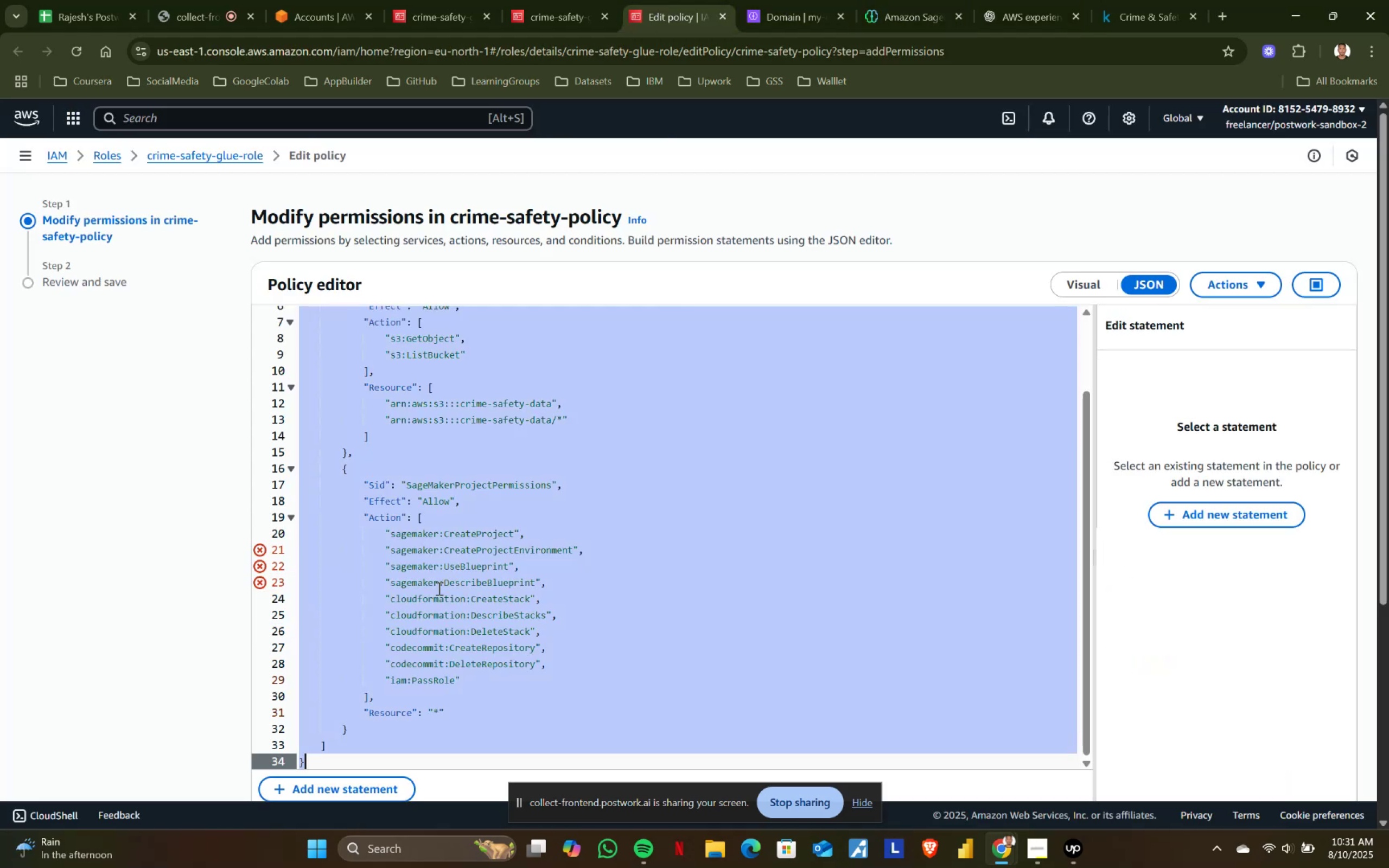 
key(Control+ControlLeft)
 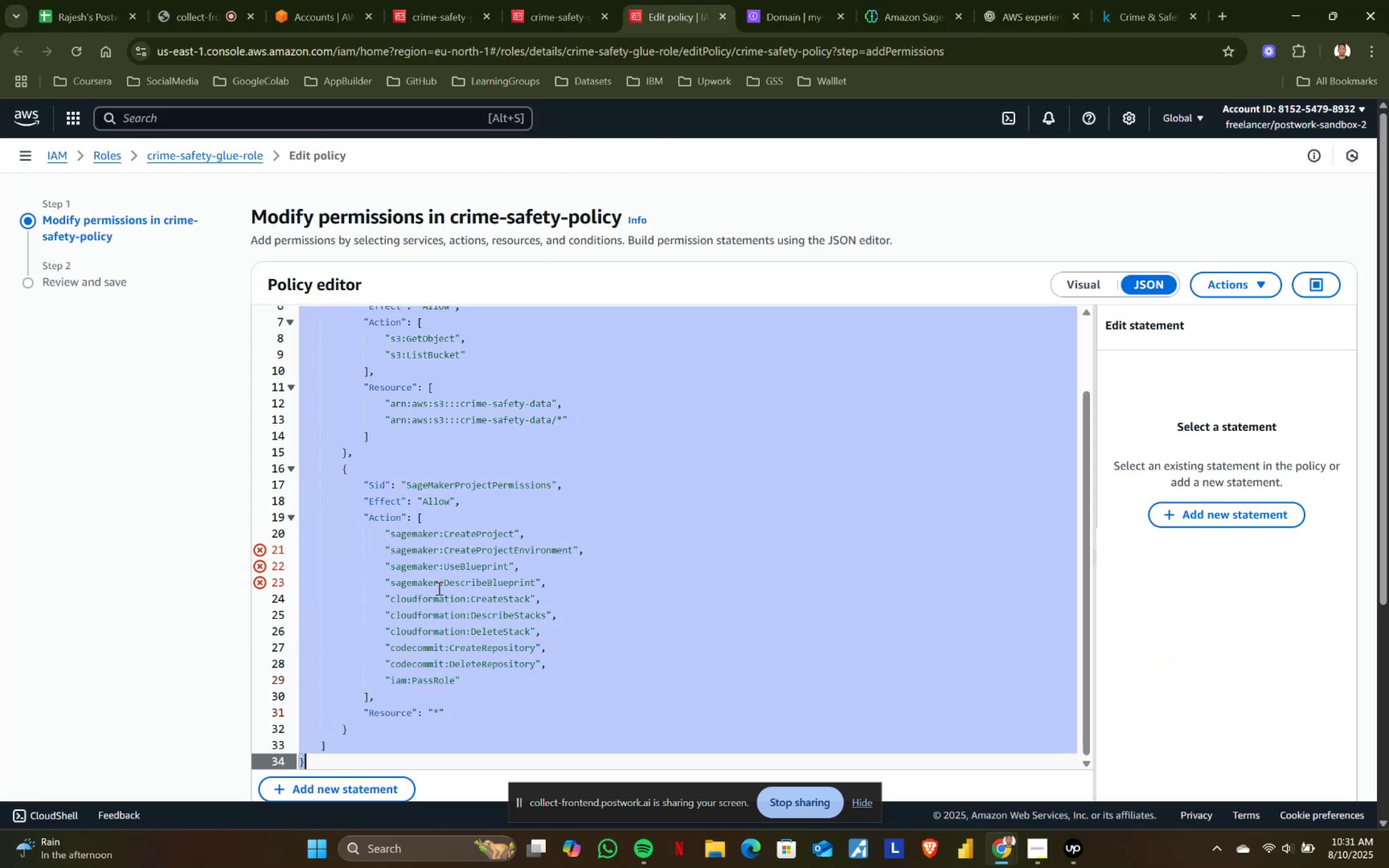 
key(Control+V)
 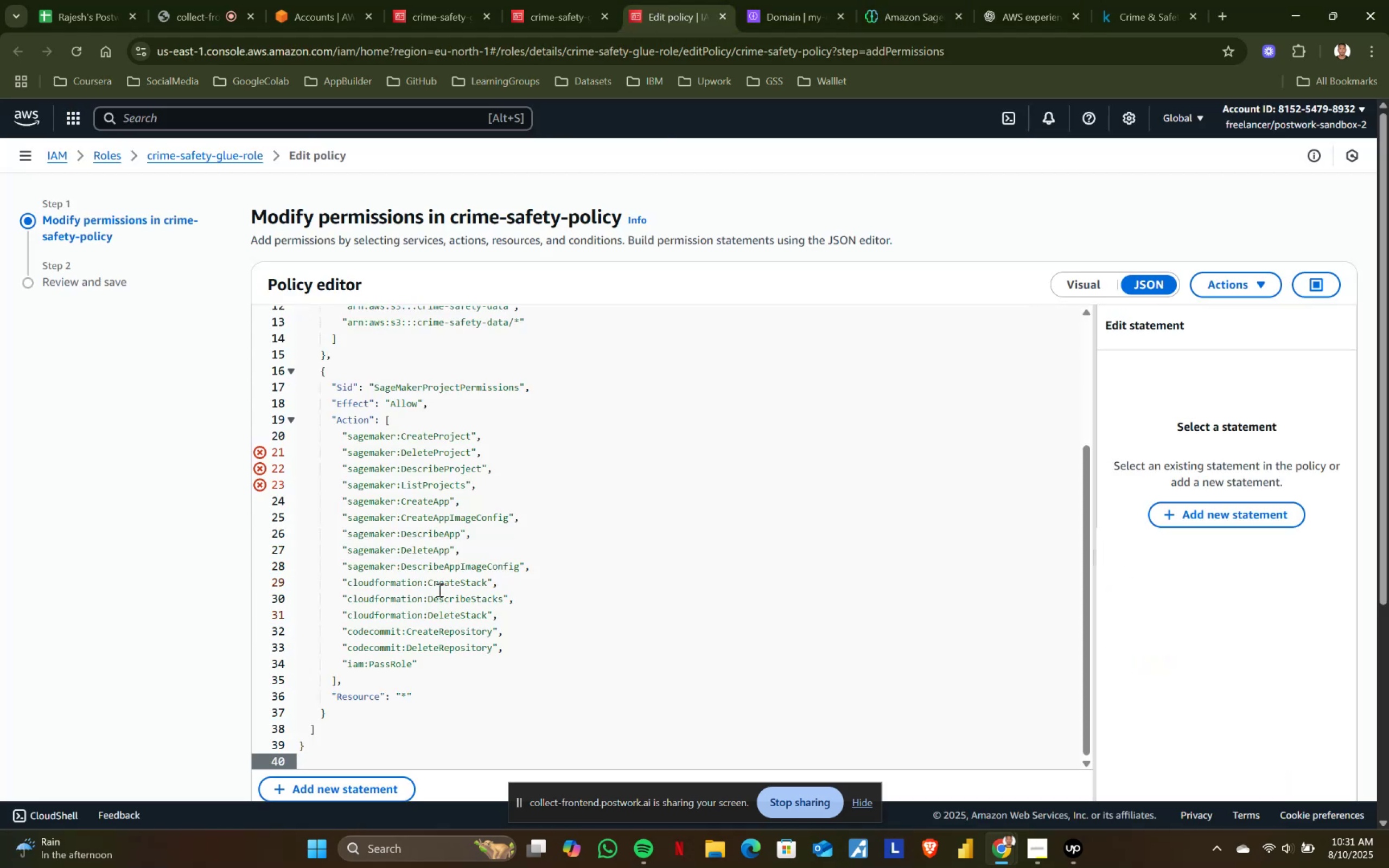 
scroll: coordinate [413, 615], scroll_direction: down, amount: 2.0
 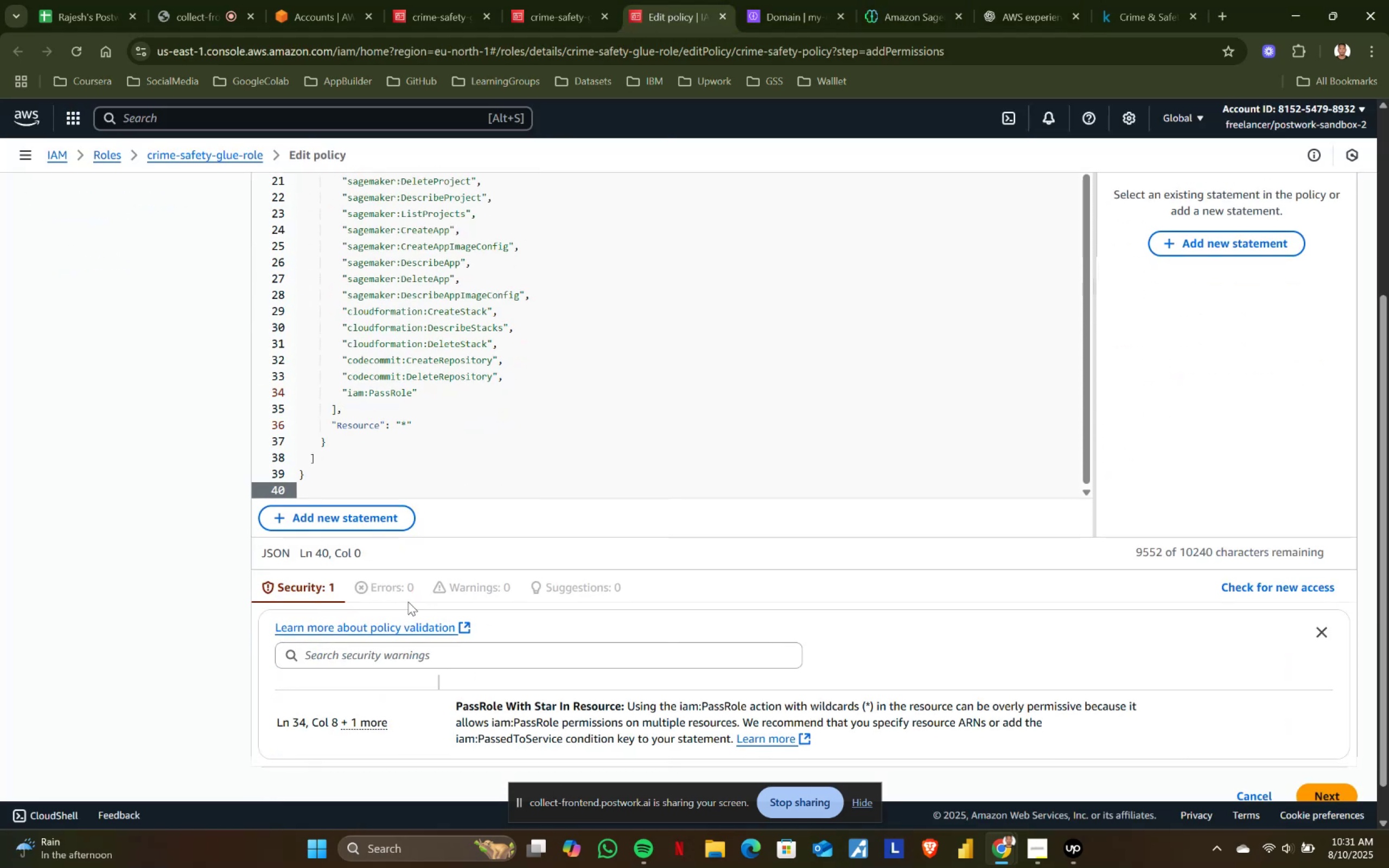 
scroll: coordinate [398, 571], scroll_direction: up, amount: 1.0
 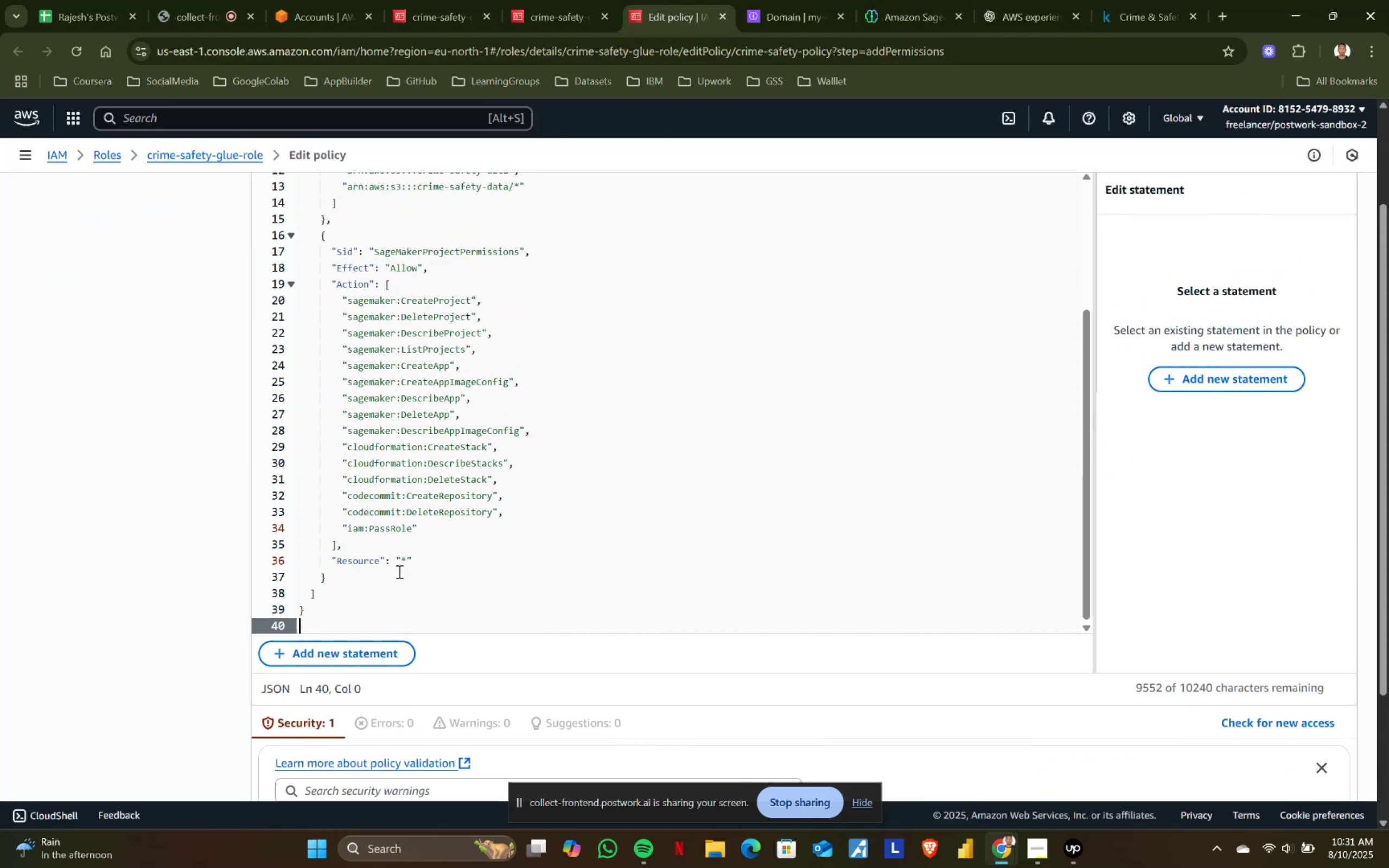 
key(Backspace)
 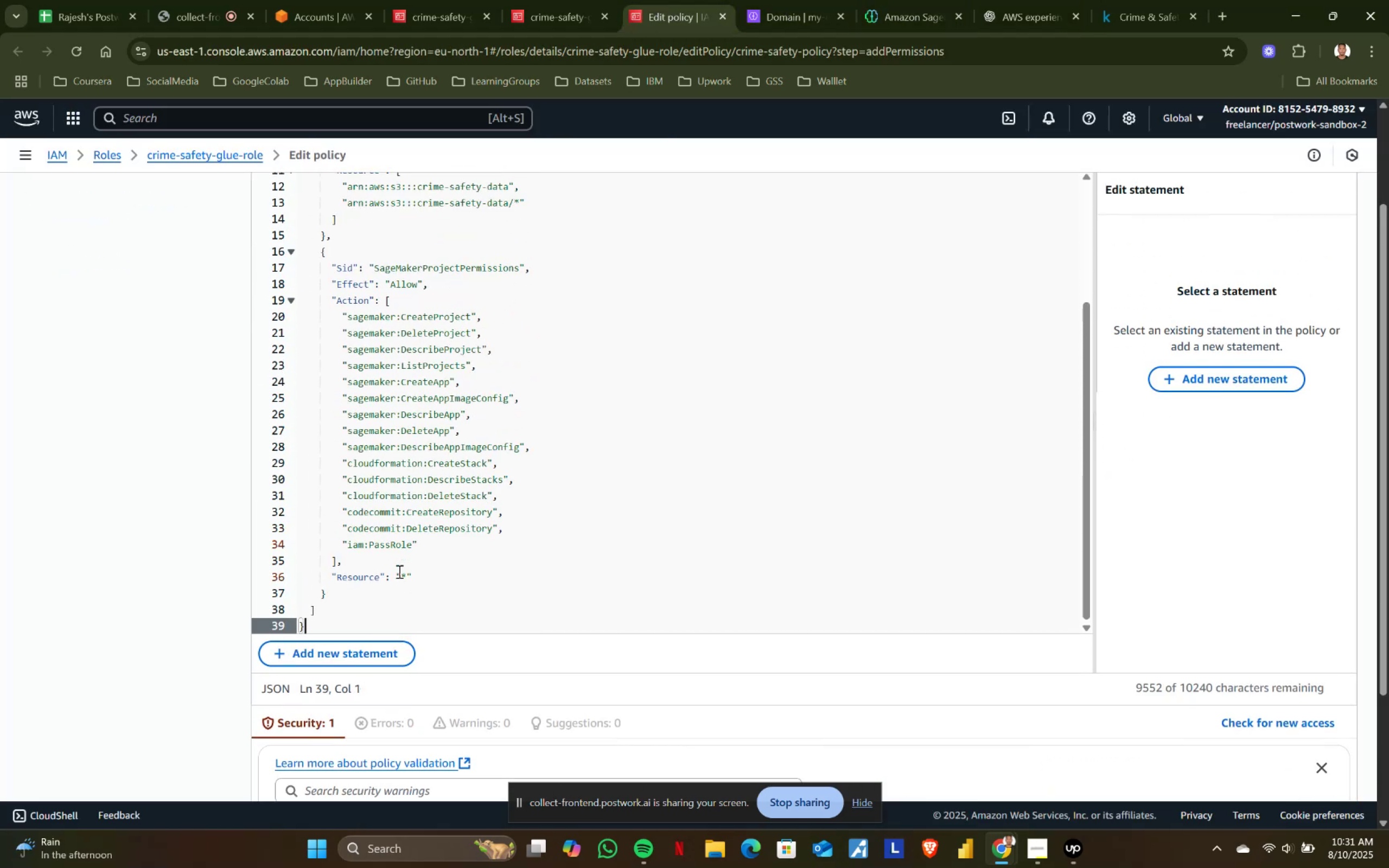 
scroll: coordinate [1114, 575], scroll_direction: down, amount: 5.0
 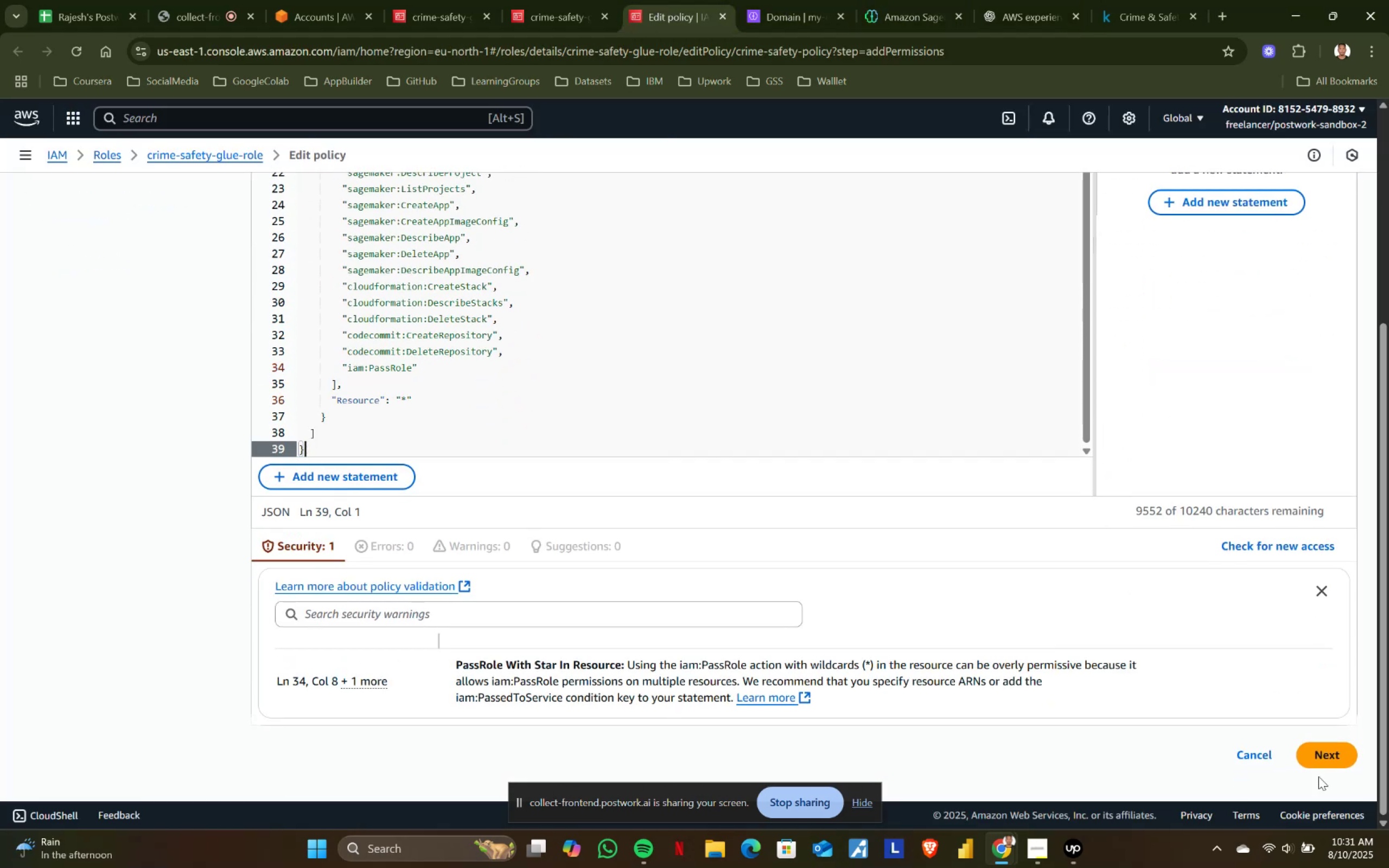 
left_click([1333, 756])
 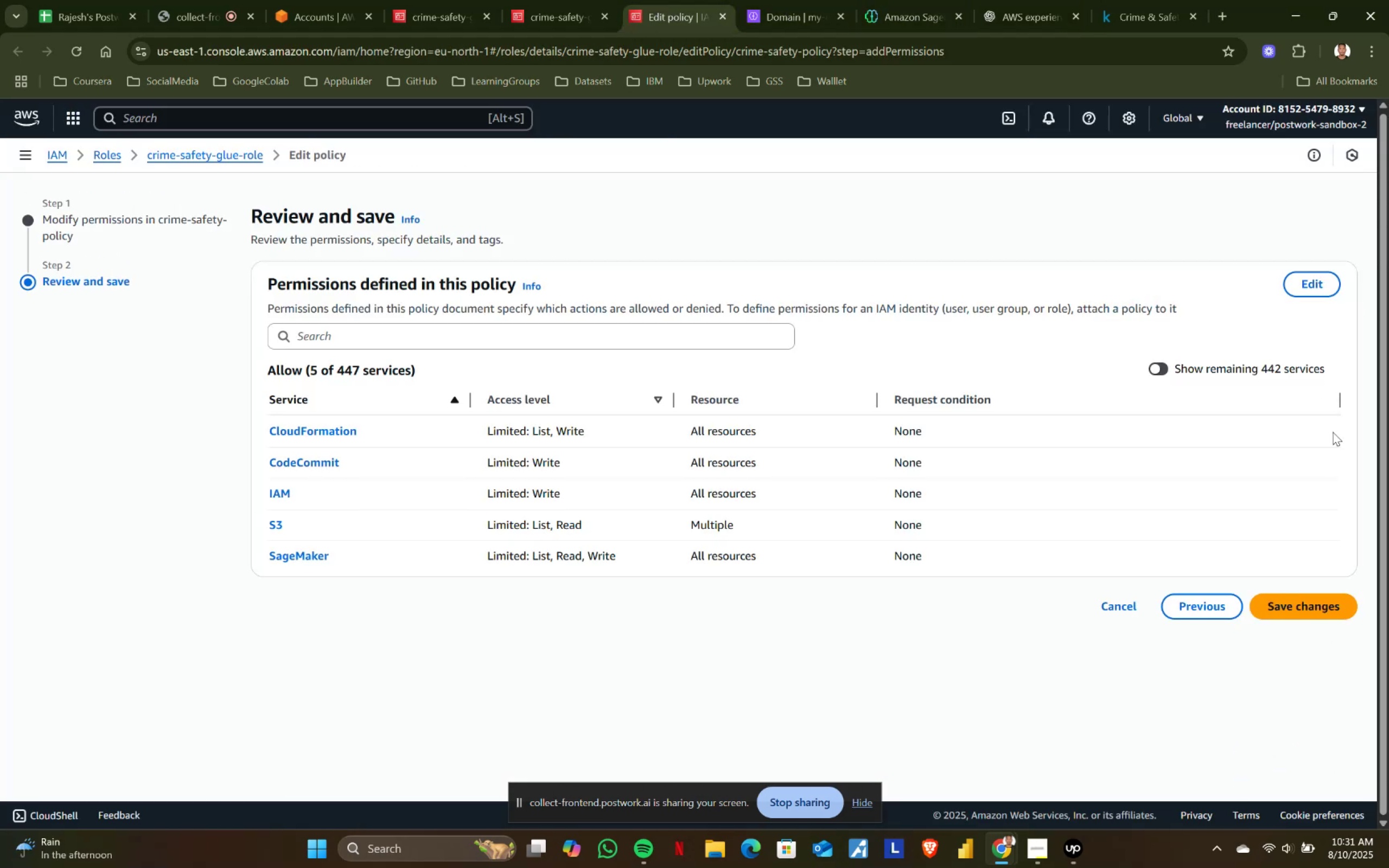 
left_click([1306, 597])
 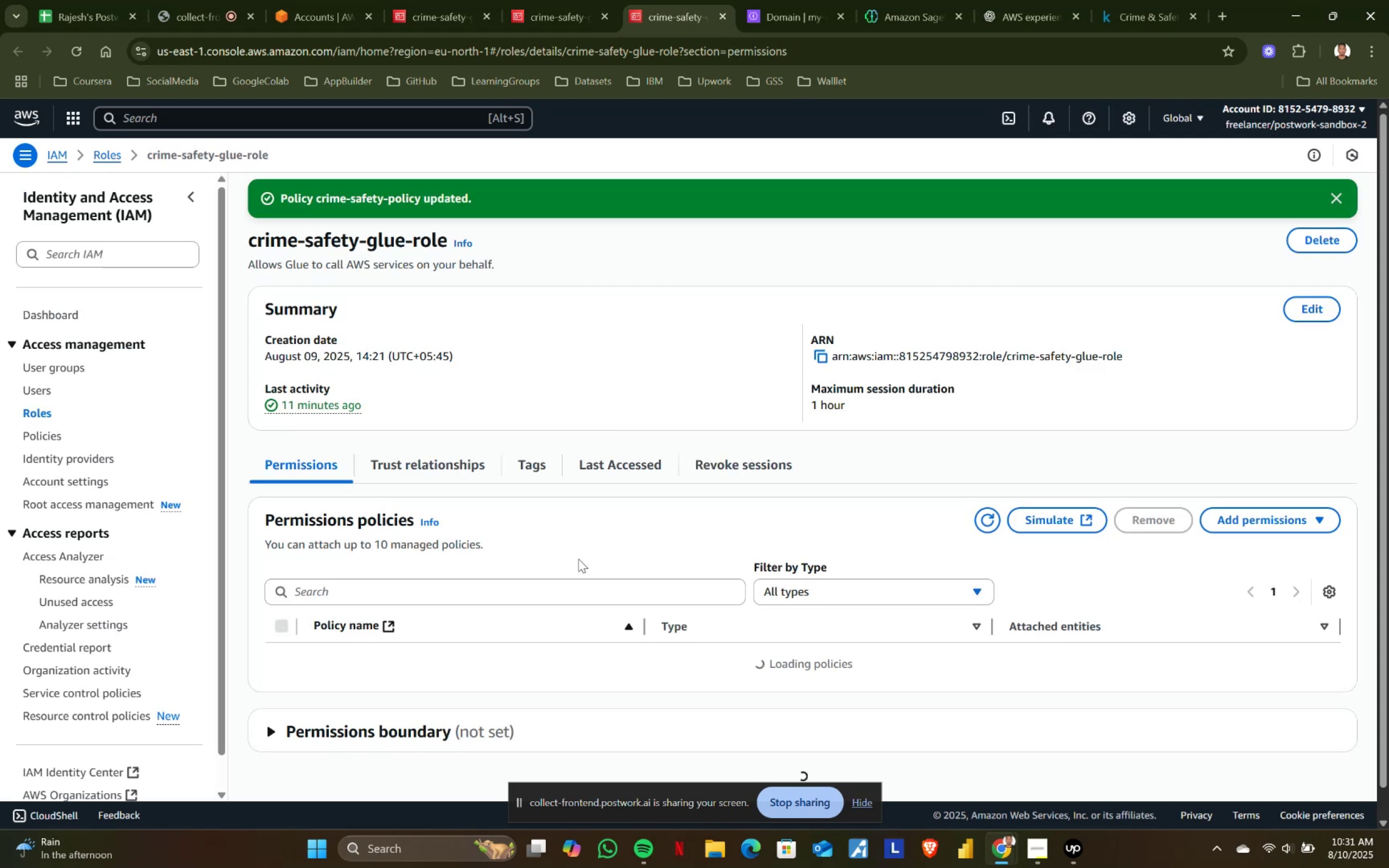 
scroll: coordinate [578, 559], scroll_direction: down, amount: 2.0
 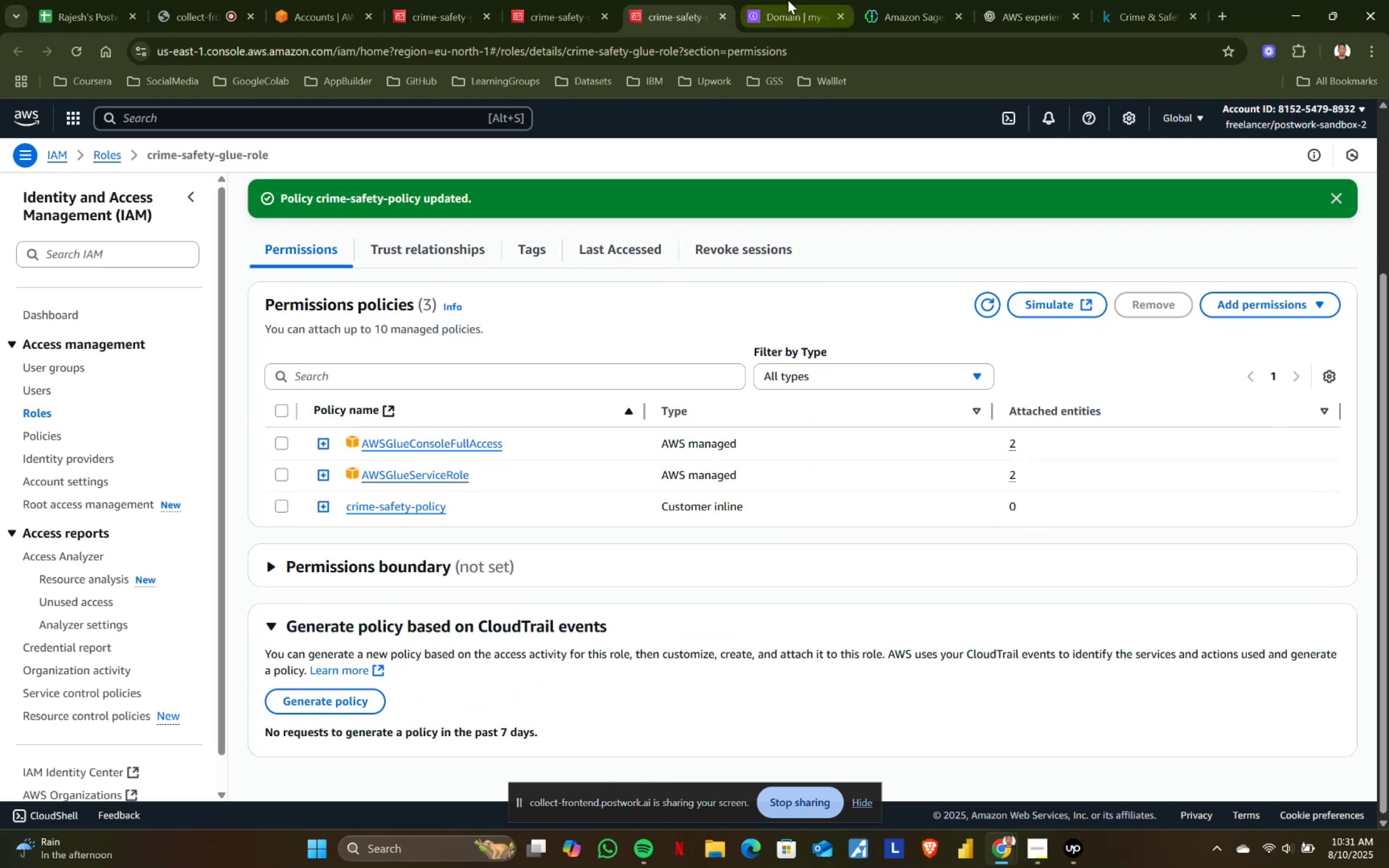 
left_click([869, 0])
 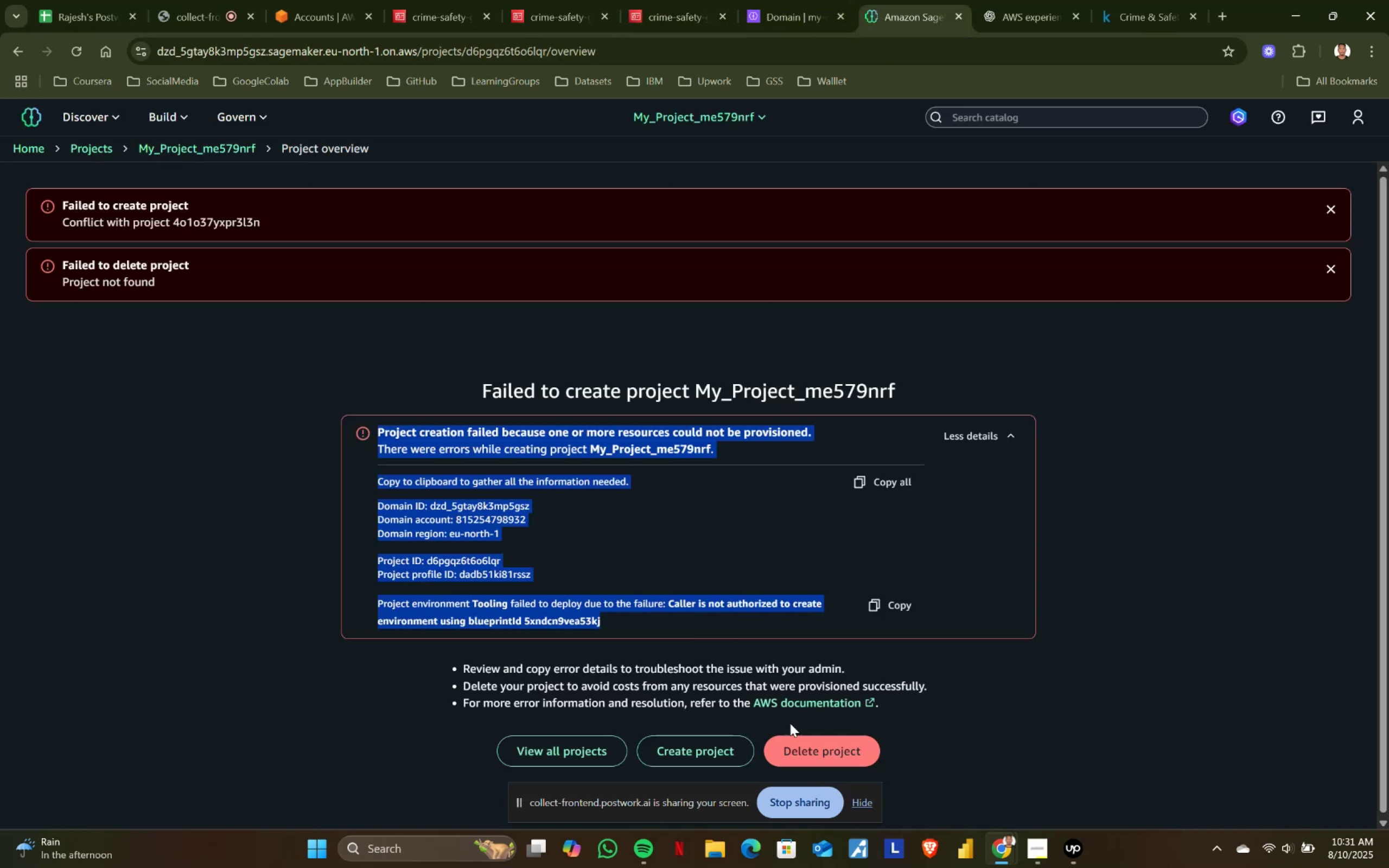 
left_click([829, 749])
 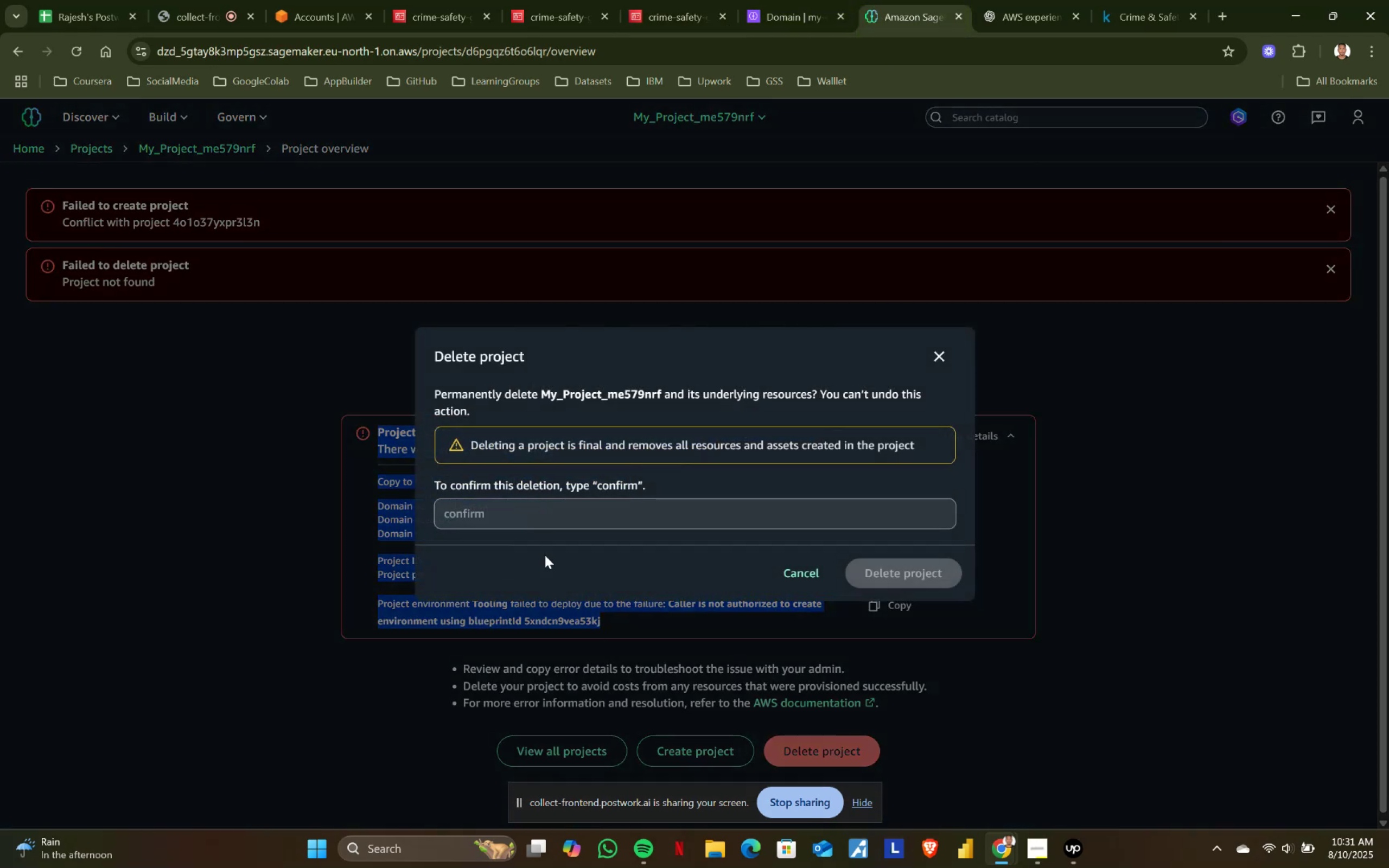 
left_click([513, 510])
 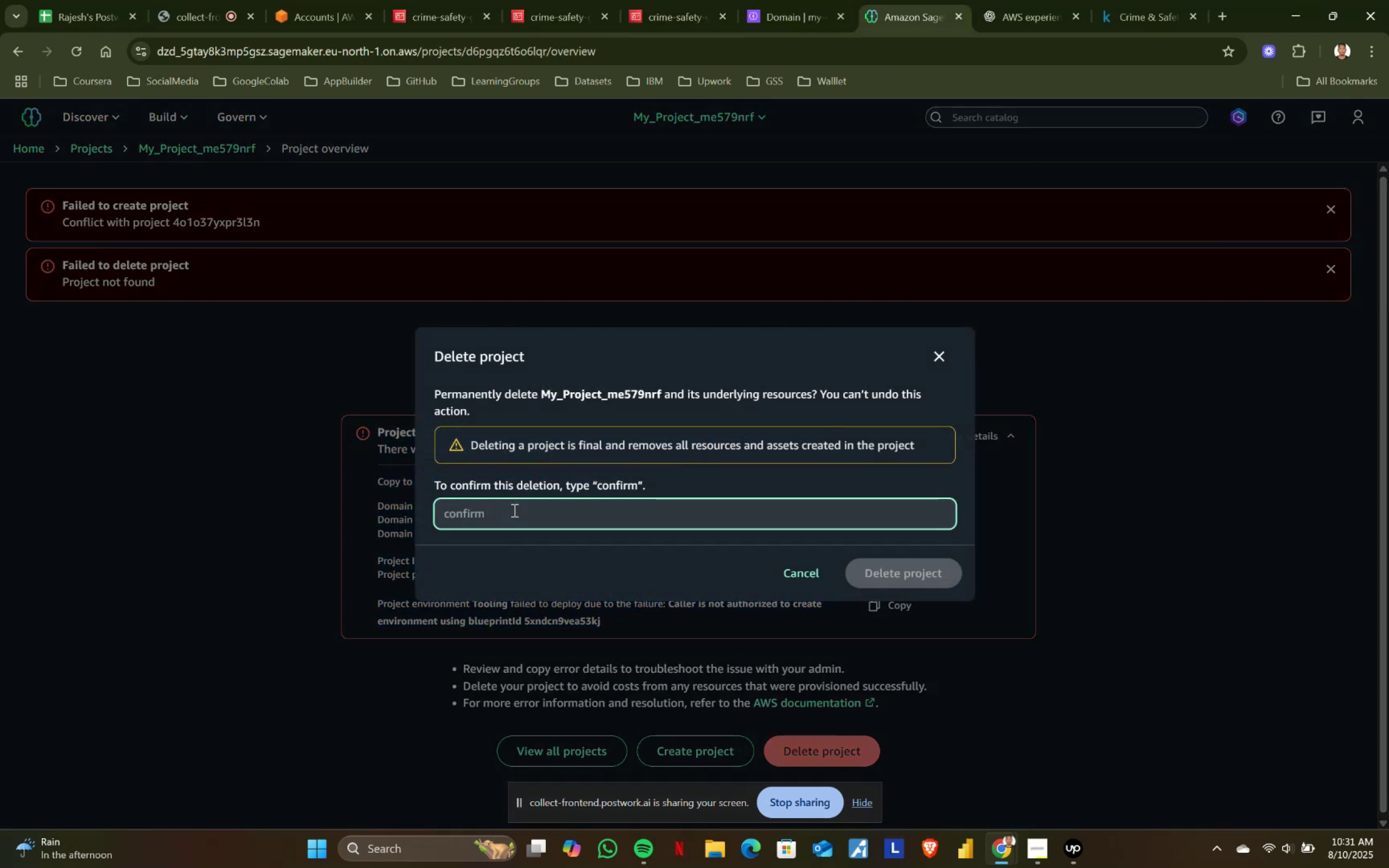 
type(confimr)
key(Backspace)
key(Backspace)
type(rm)
 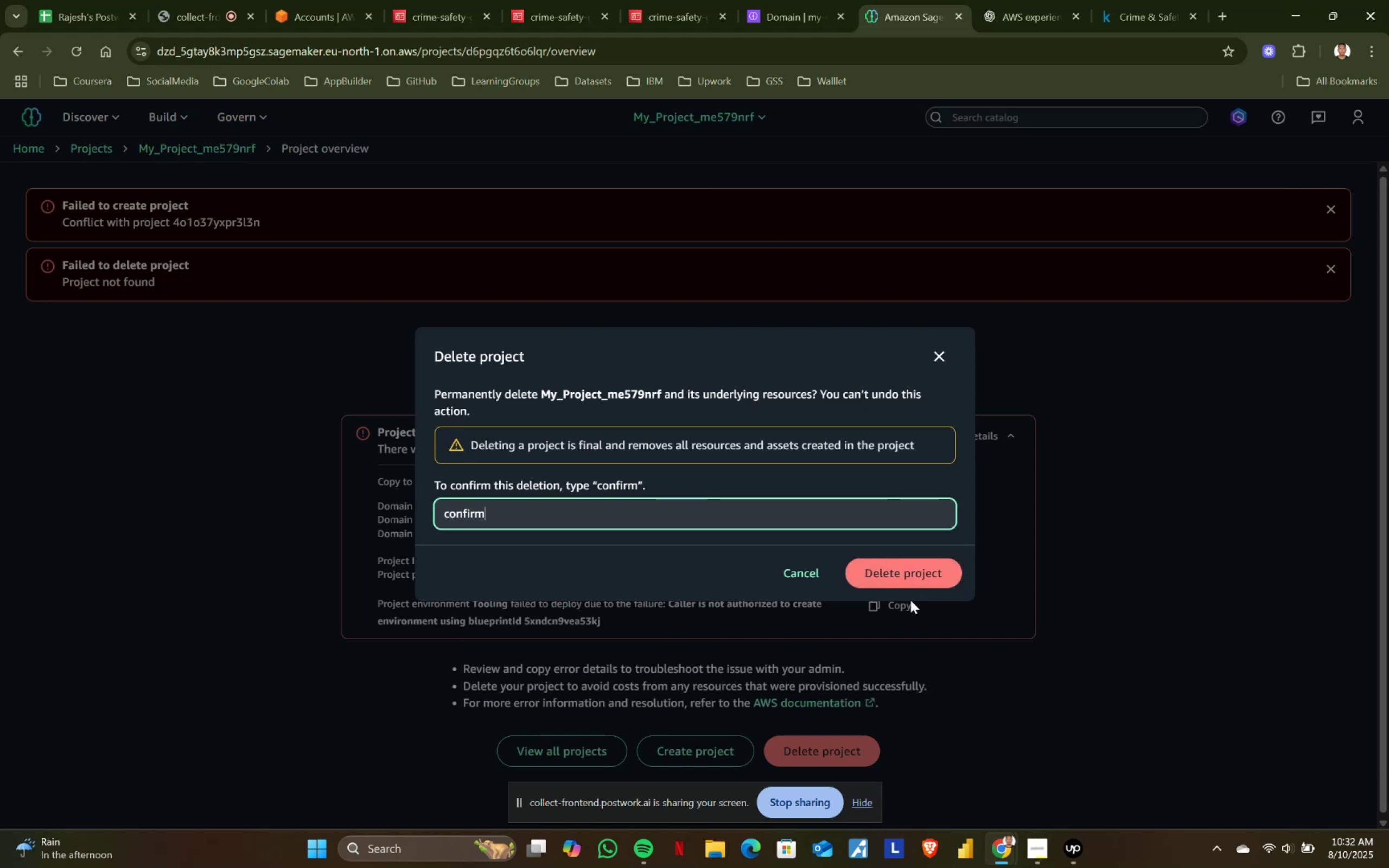 
left_click([910, 584])
 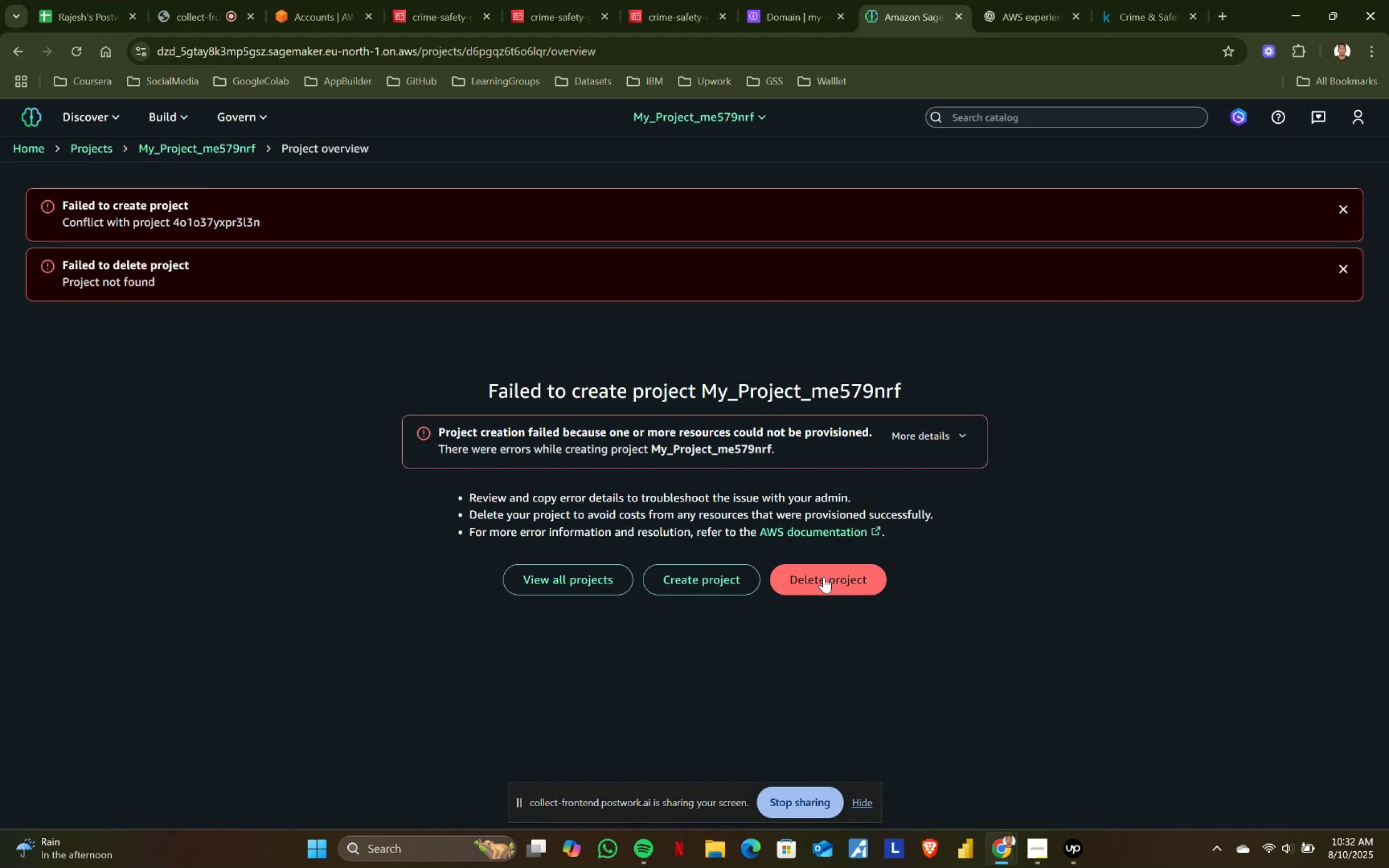 
left_click([698, 582])
 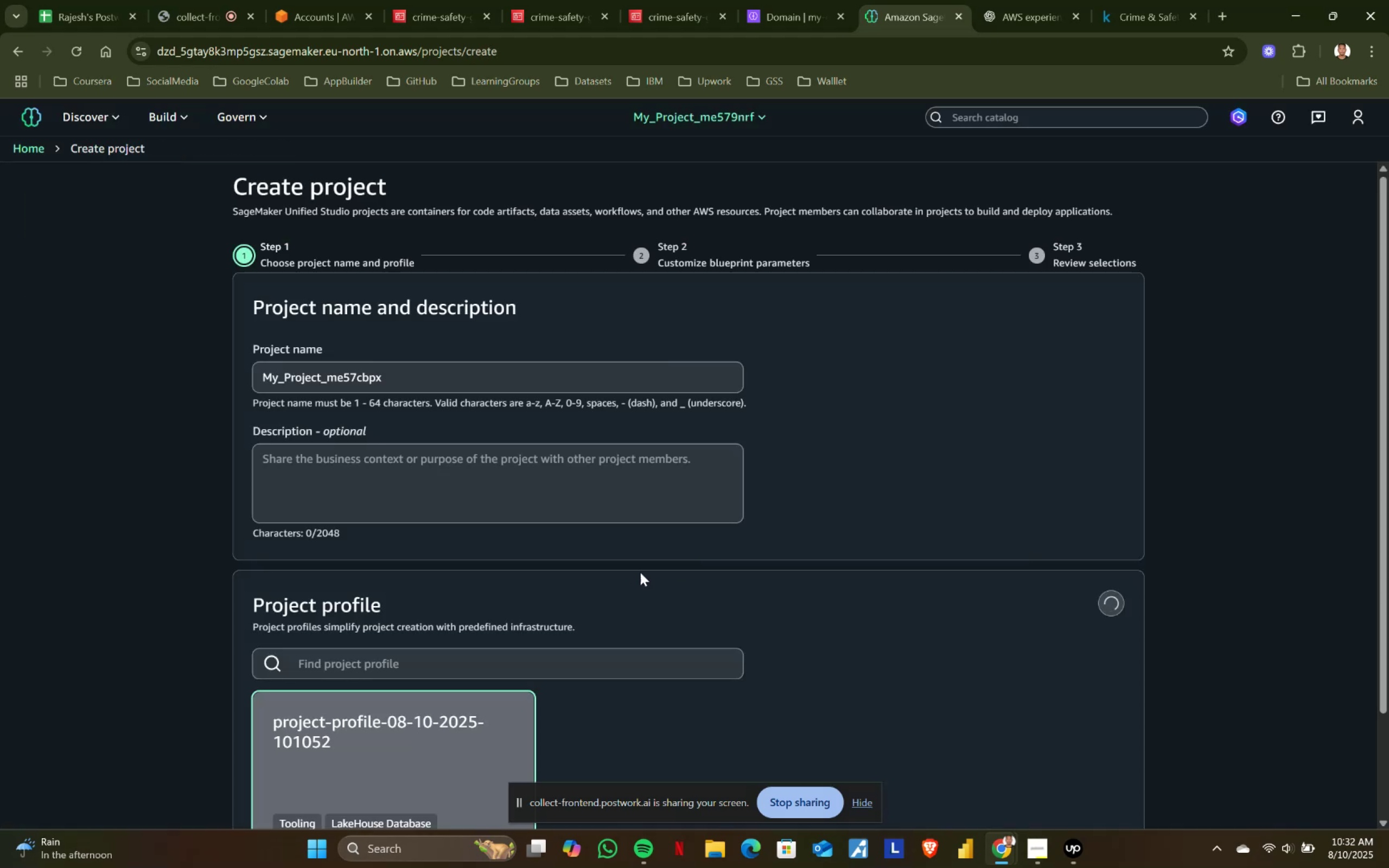 
scroll: coordinate [742, 550], scroll_direction: down, amount: 12.0
 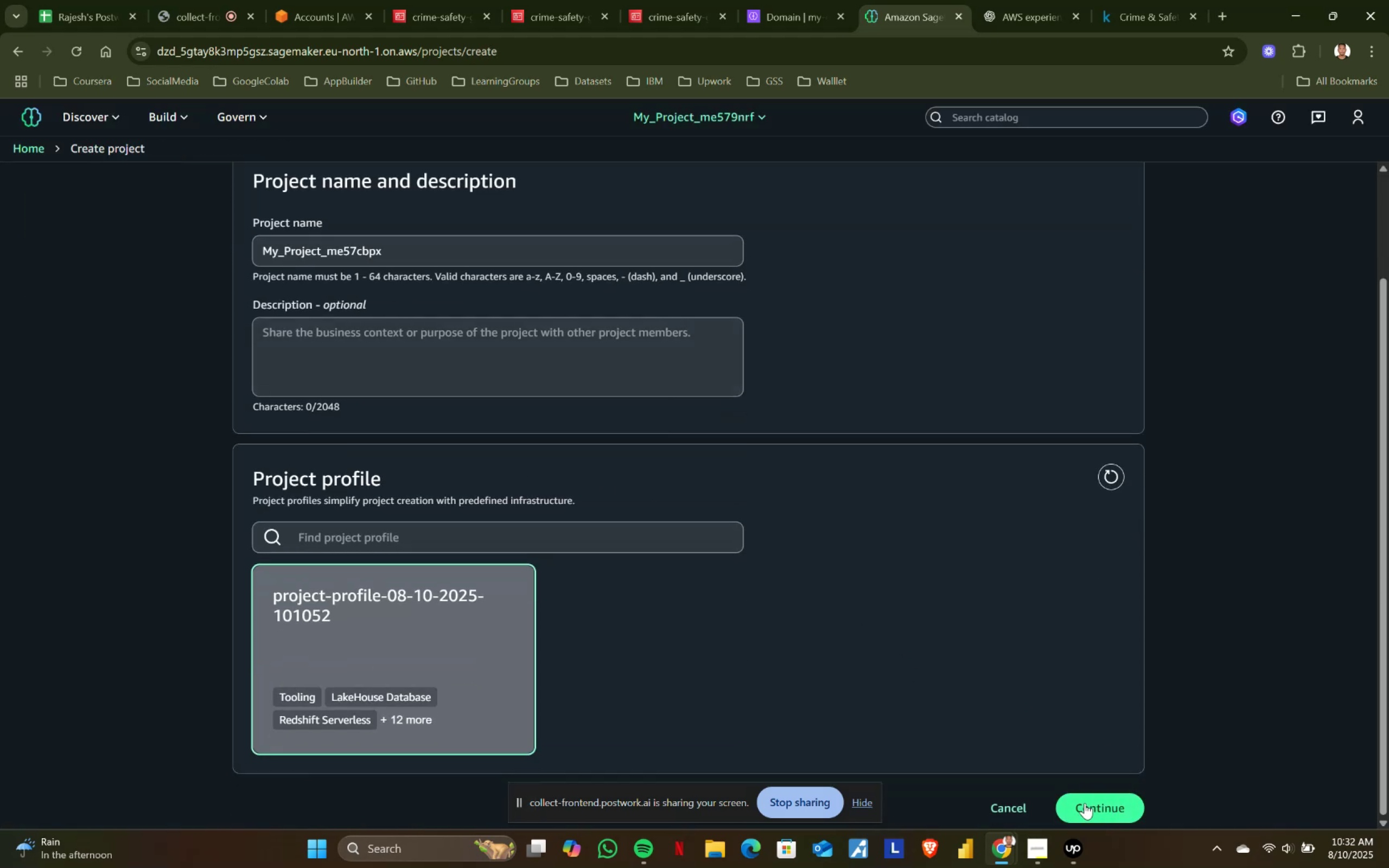 
left_click([1085, 803])
 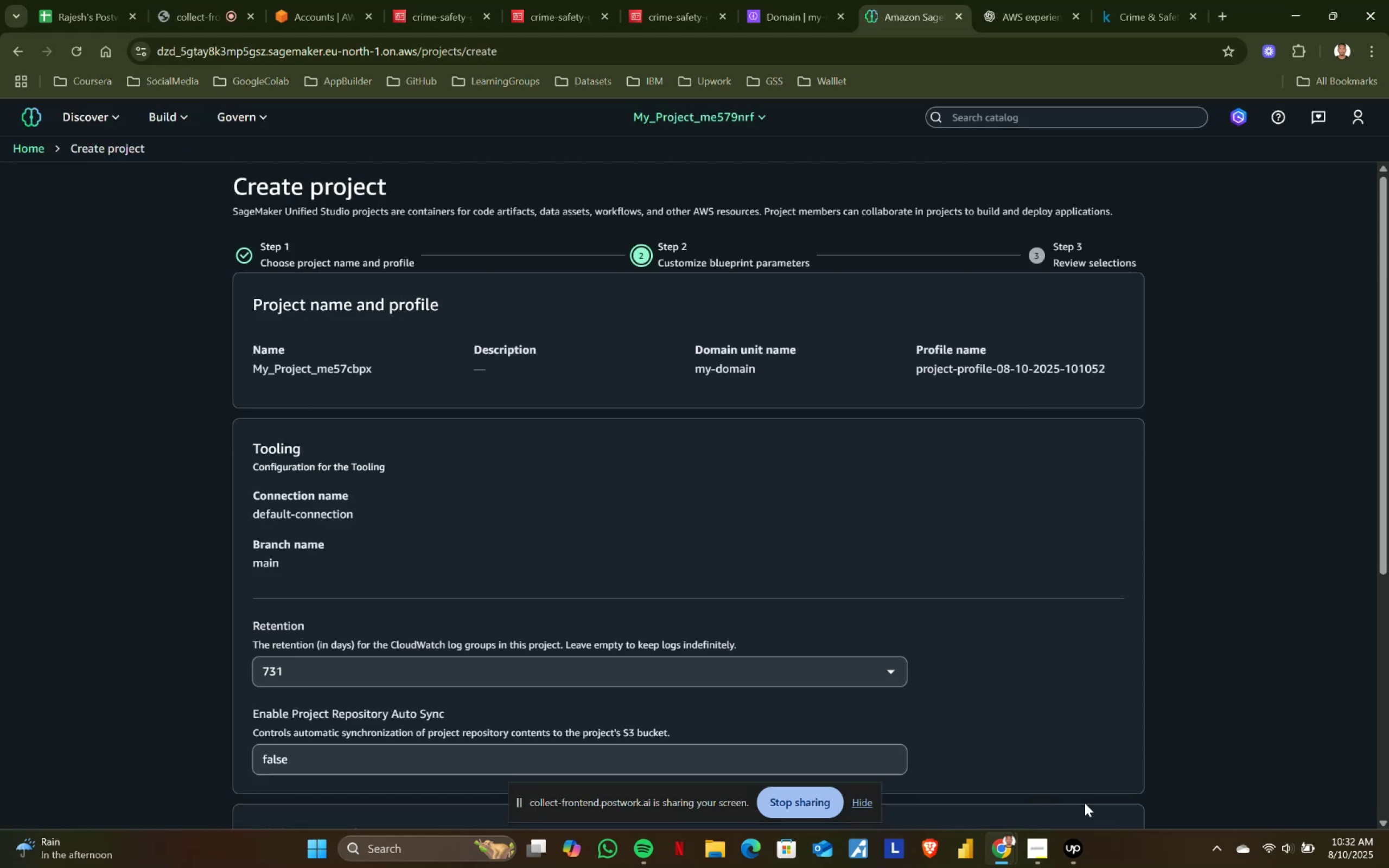 
scroll: coordinate [987, 532], scroll_direction: down, amount: 5.0
 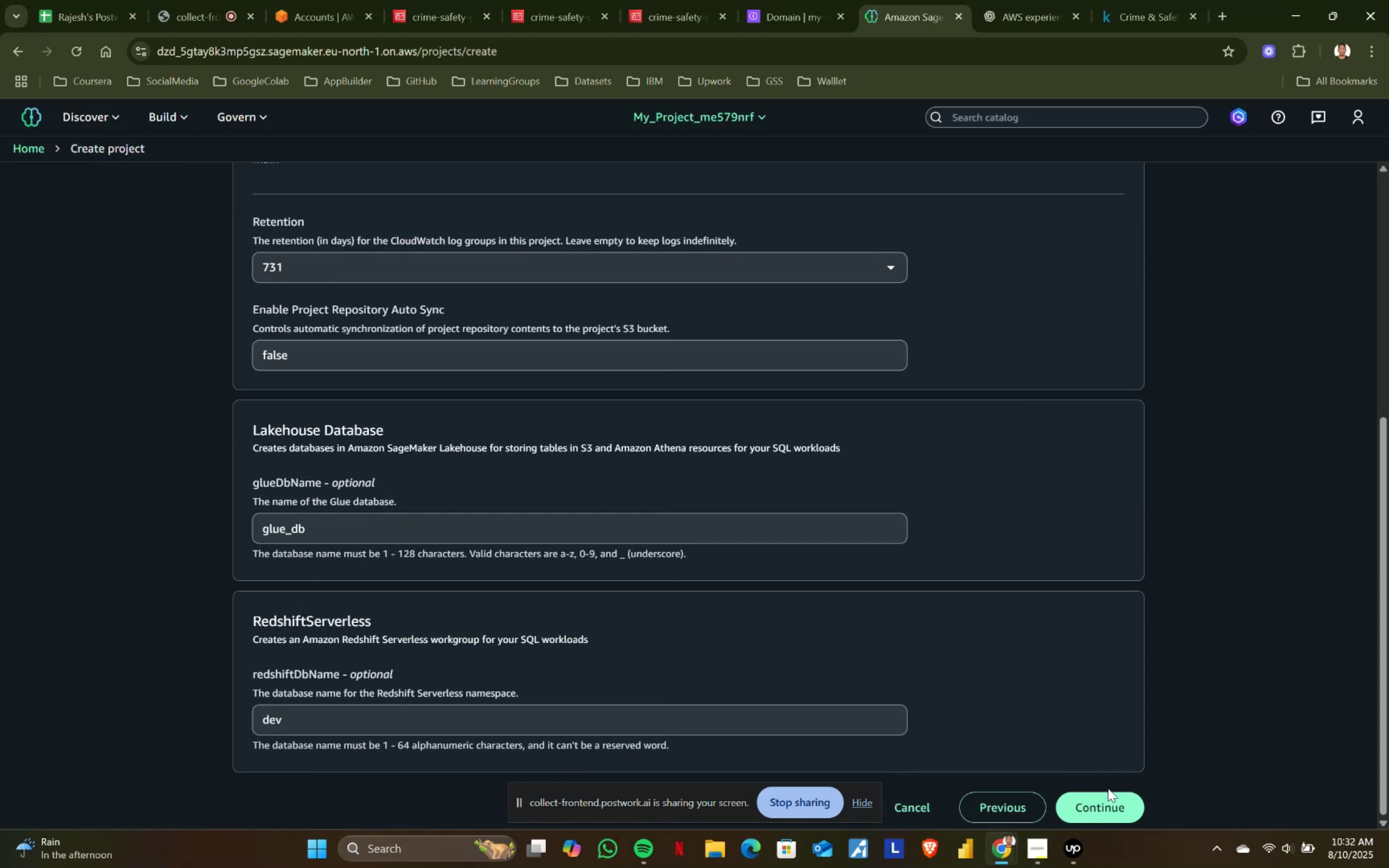 
left_click([1100, 802])
 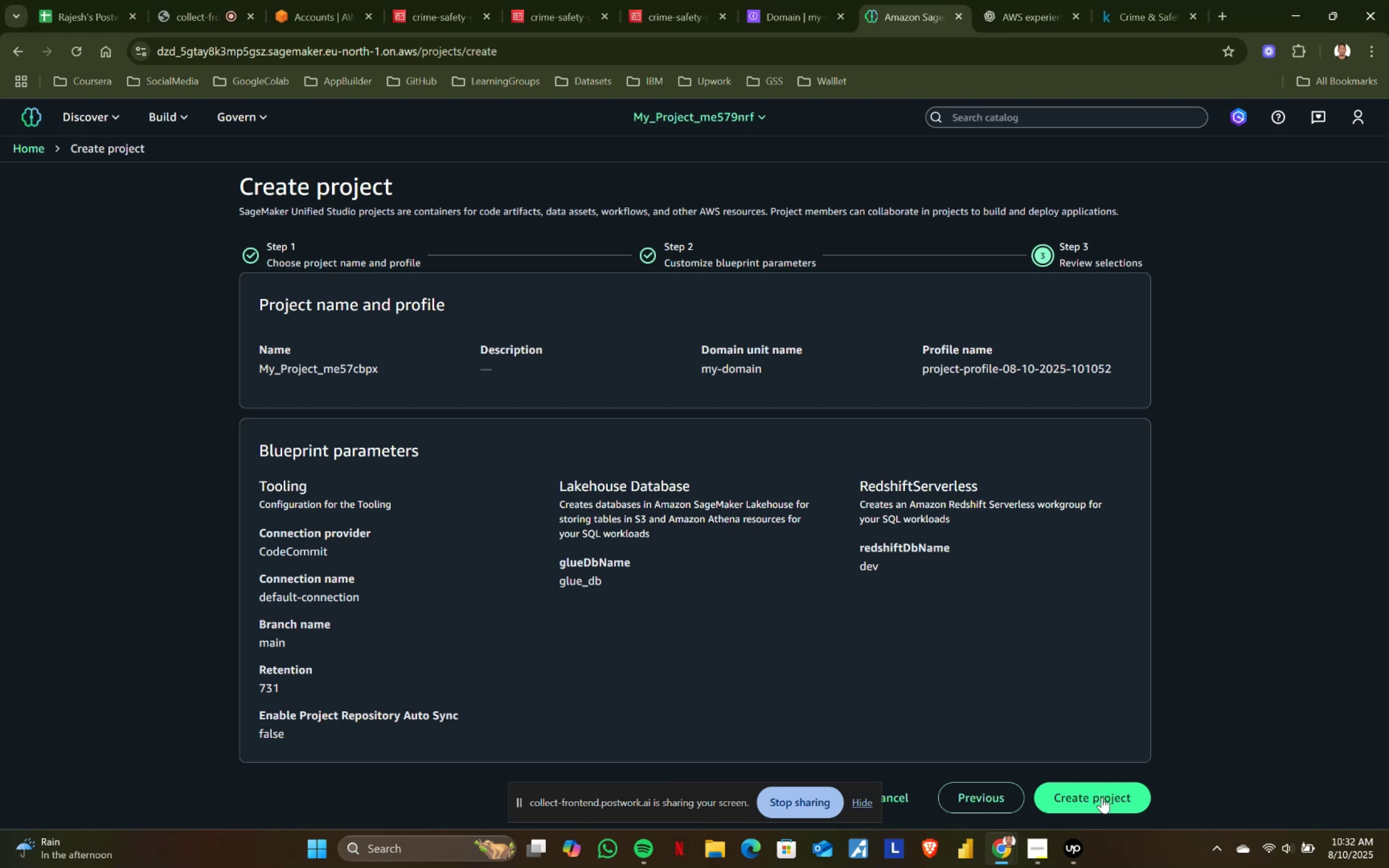 
left_click([1102, 797])
 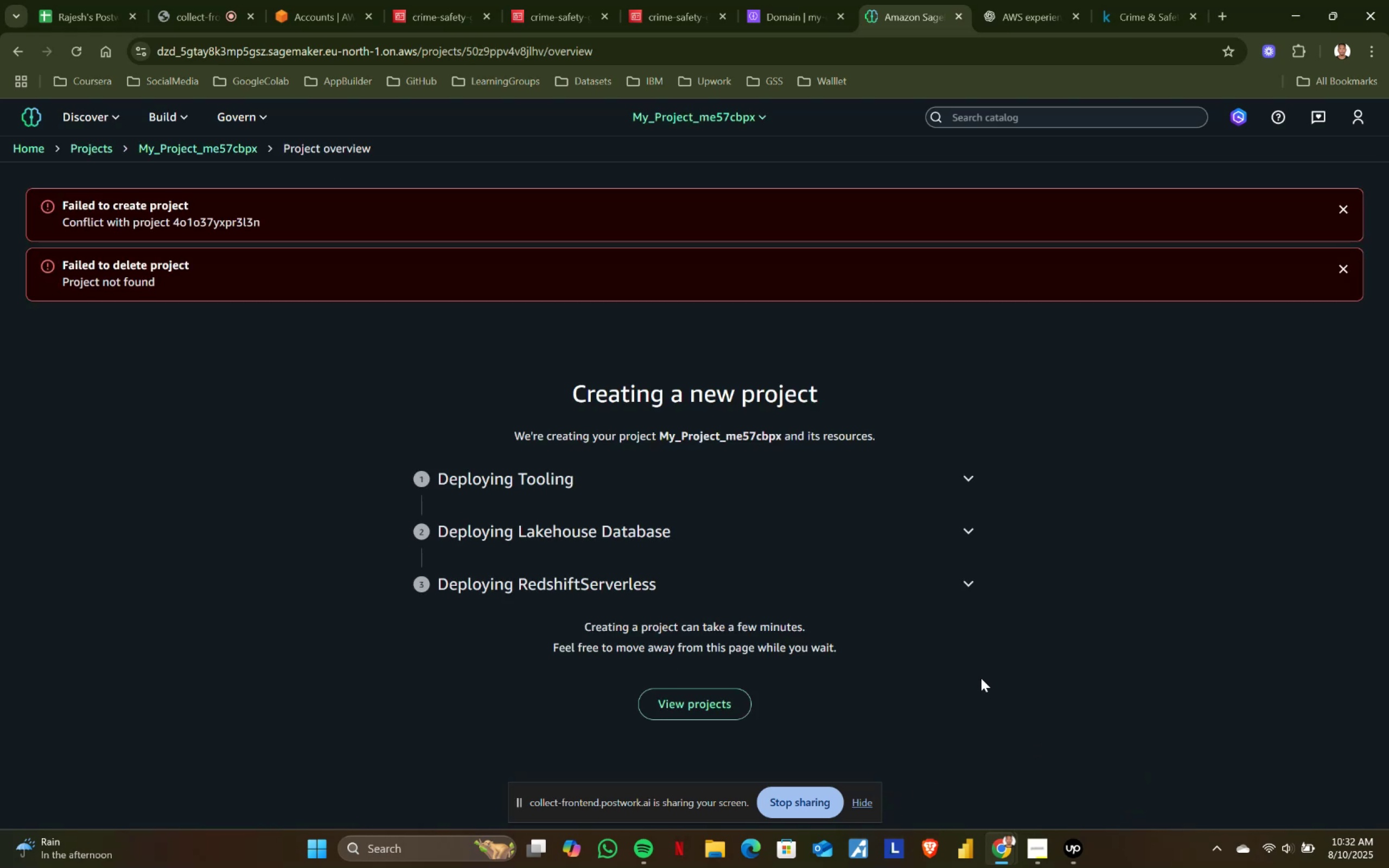 
wait(9.57)
 